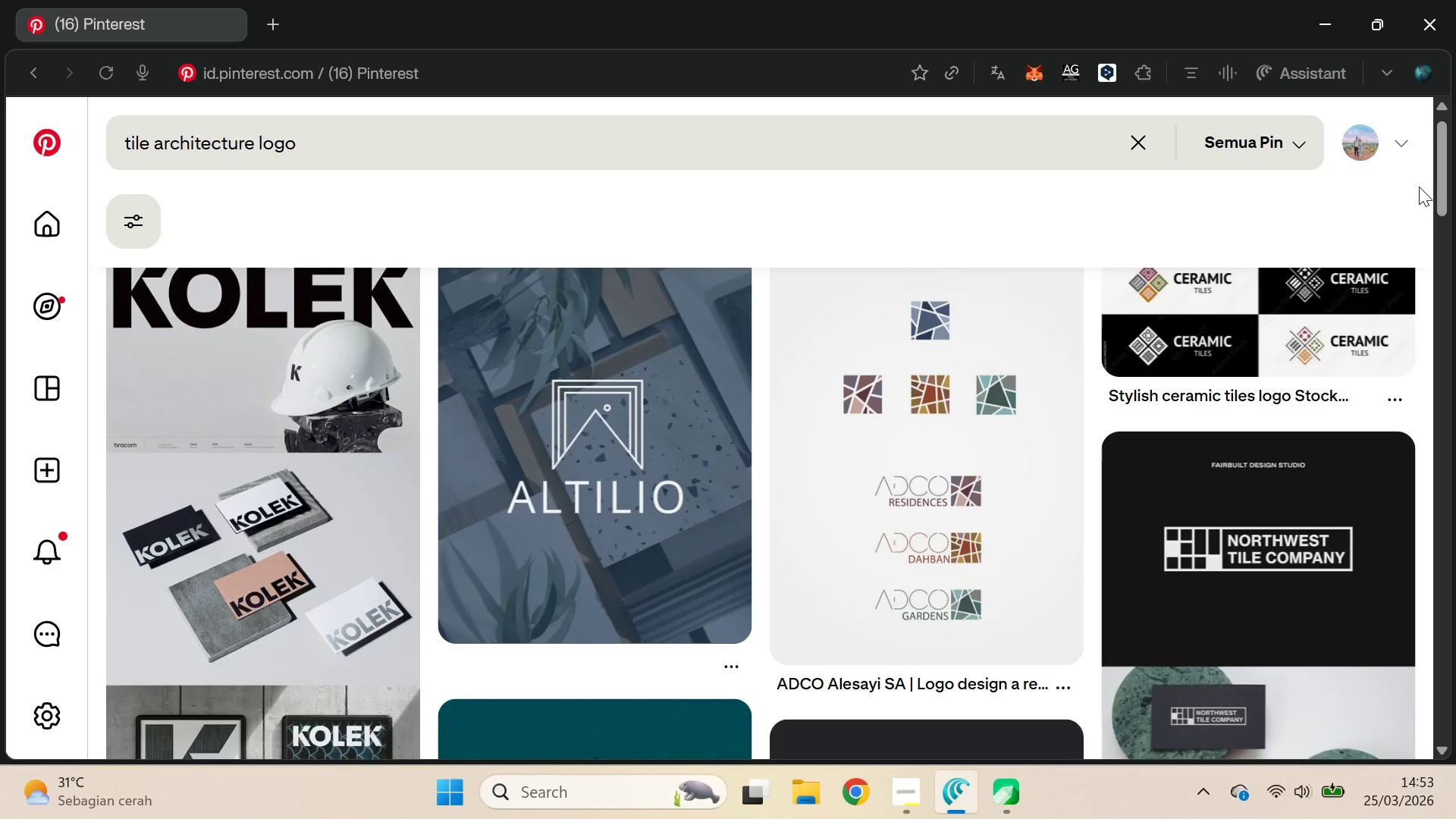 
key(Alt+AltLeft)
 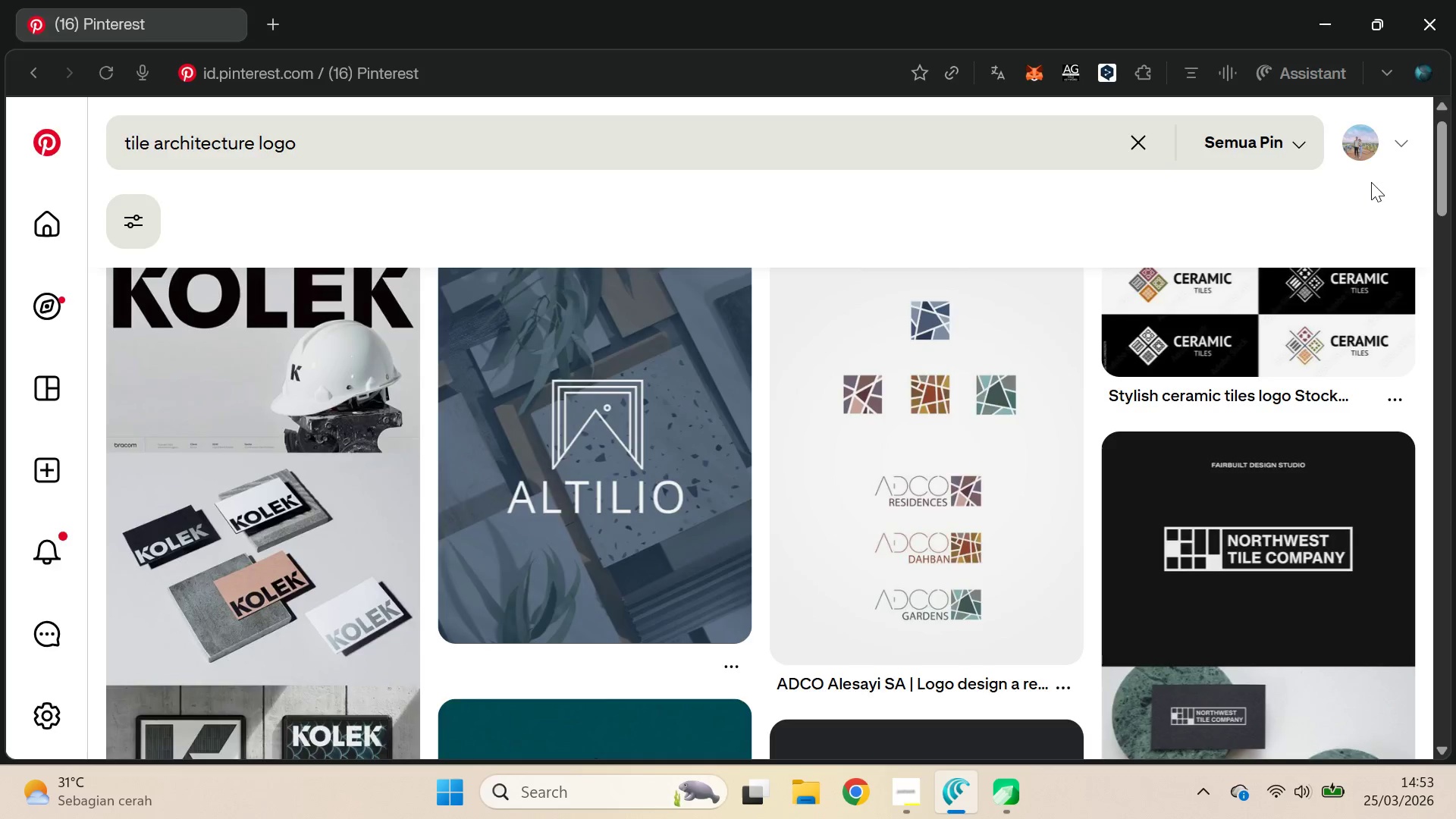 
key(Alt+Tab)
 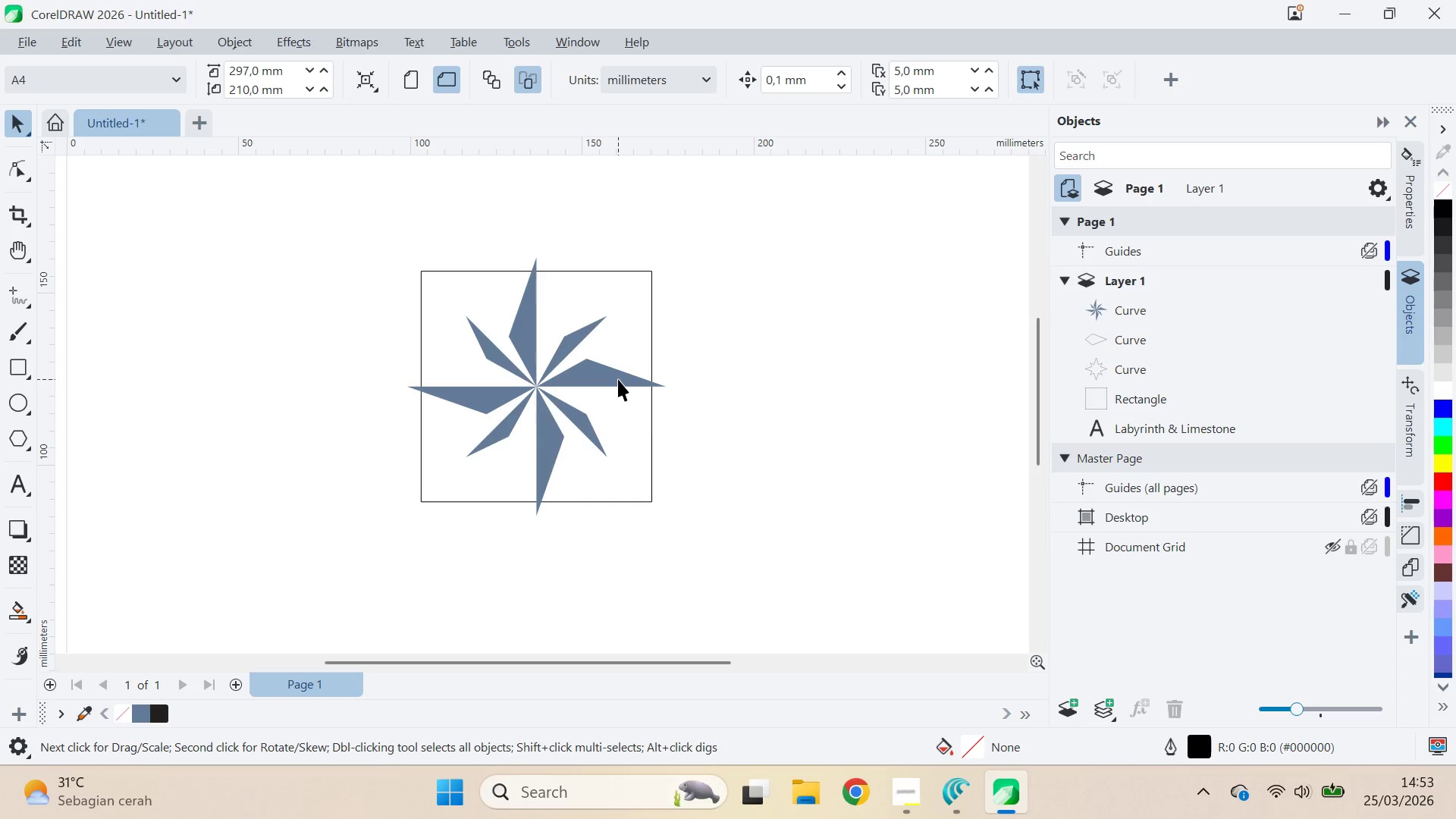 
left_click([617, 378])
 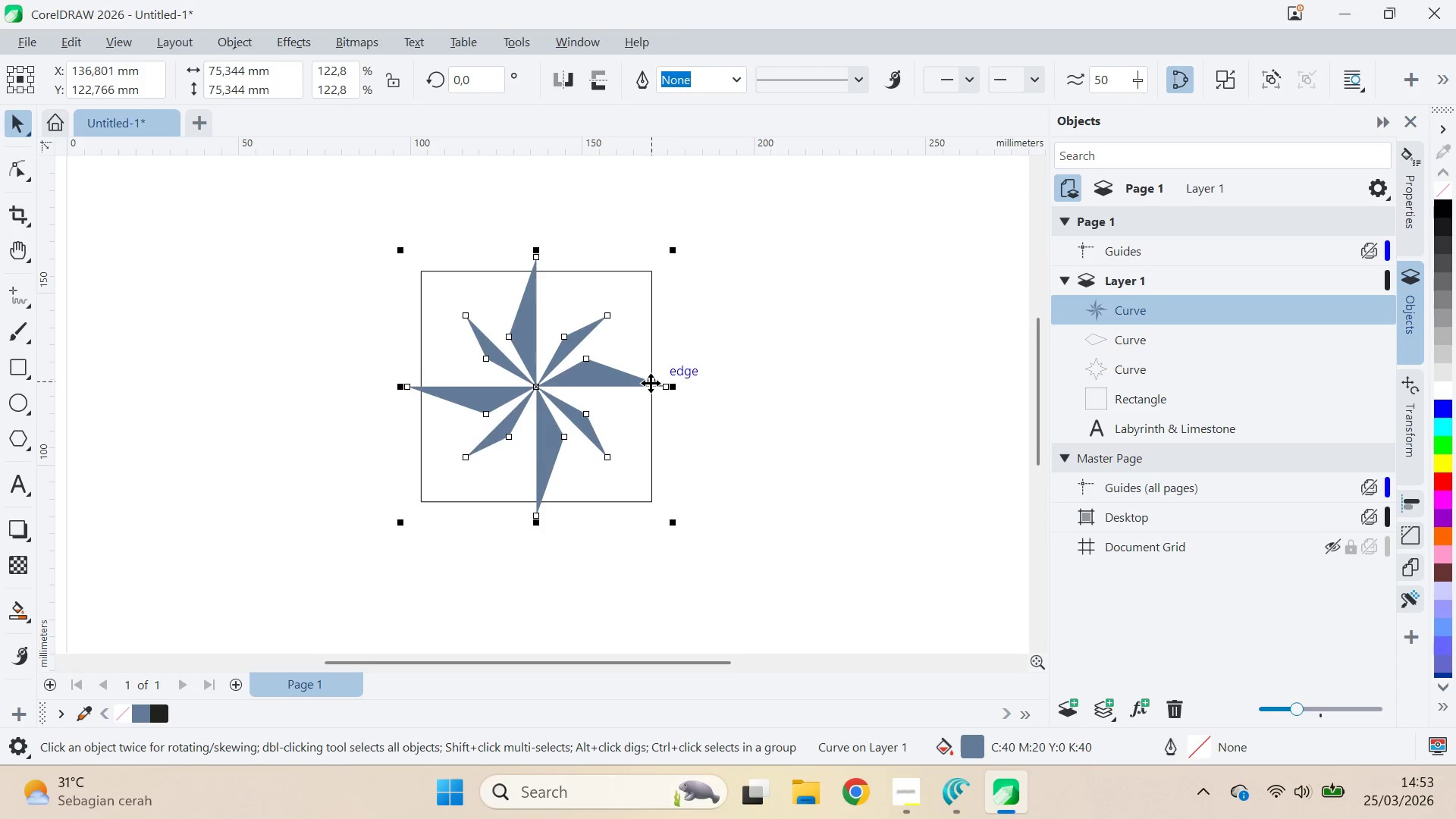 
key(Q)
 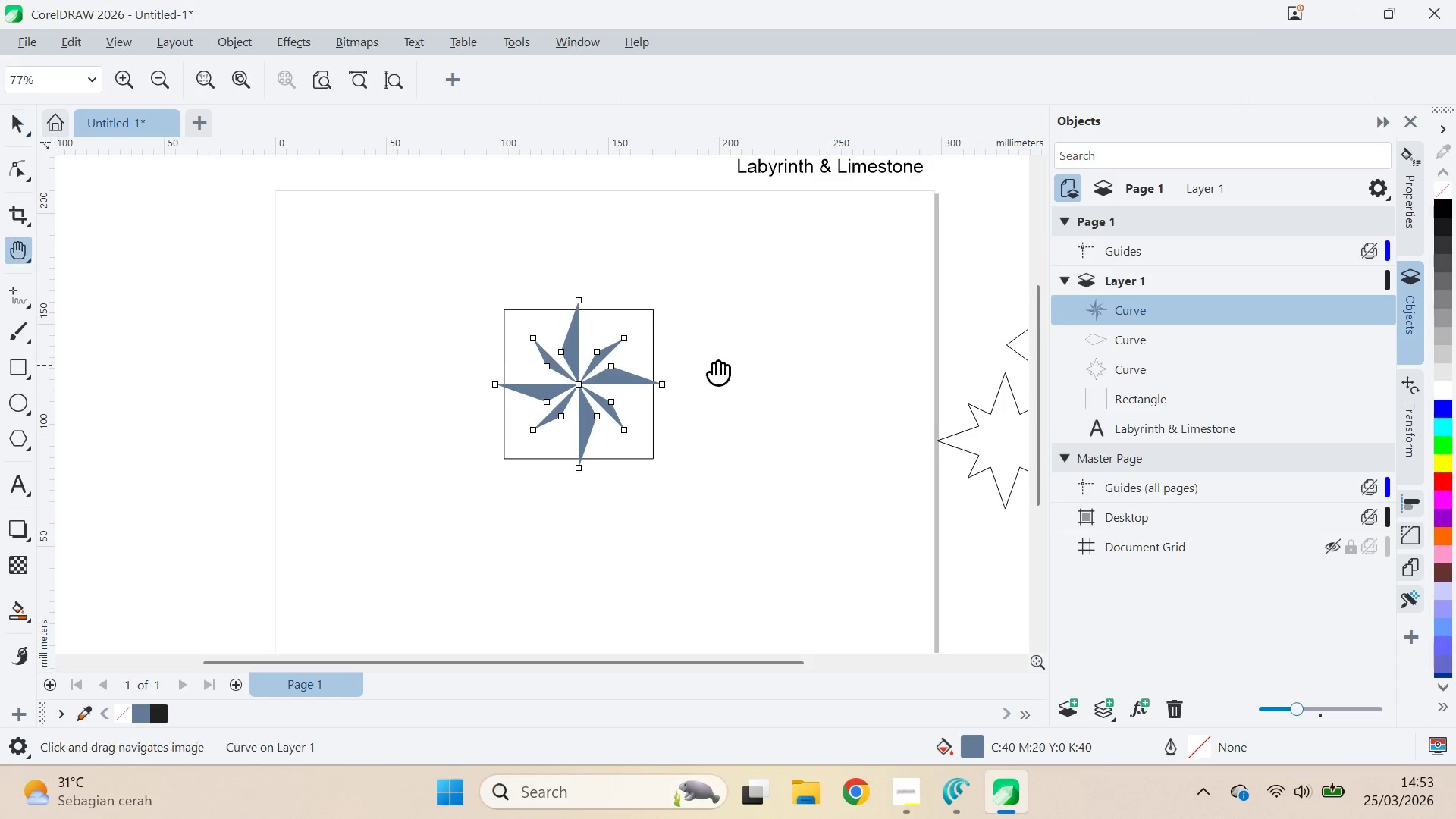 
scroll: coordinate [654, 381], scroll_direction: down, amount: 3.0
 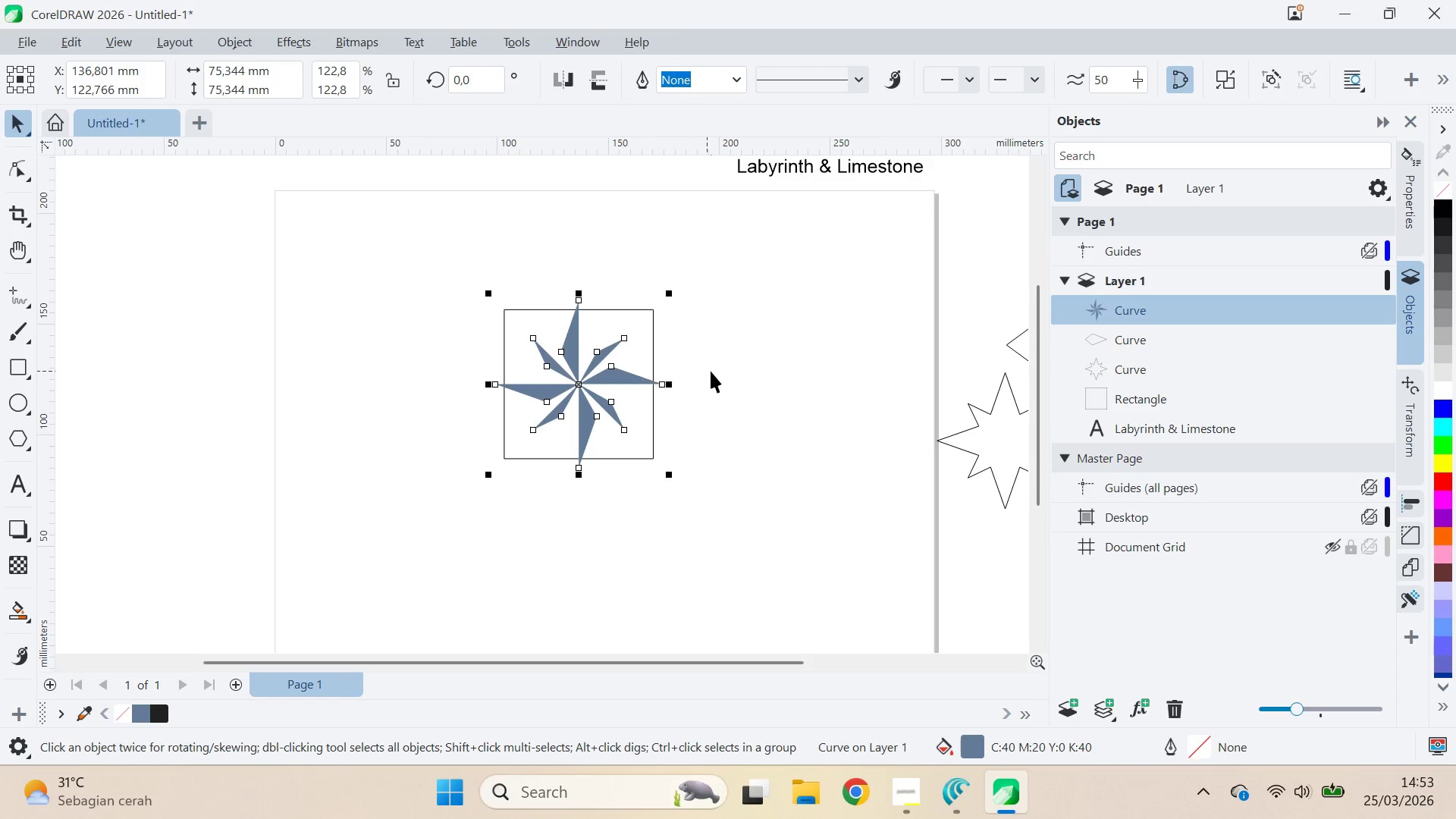 
left_click_drag(start_coordinate=[714, 365], to_coordinate=[610, 440])
 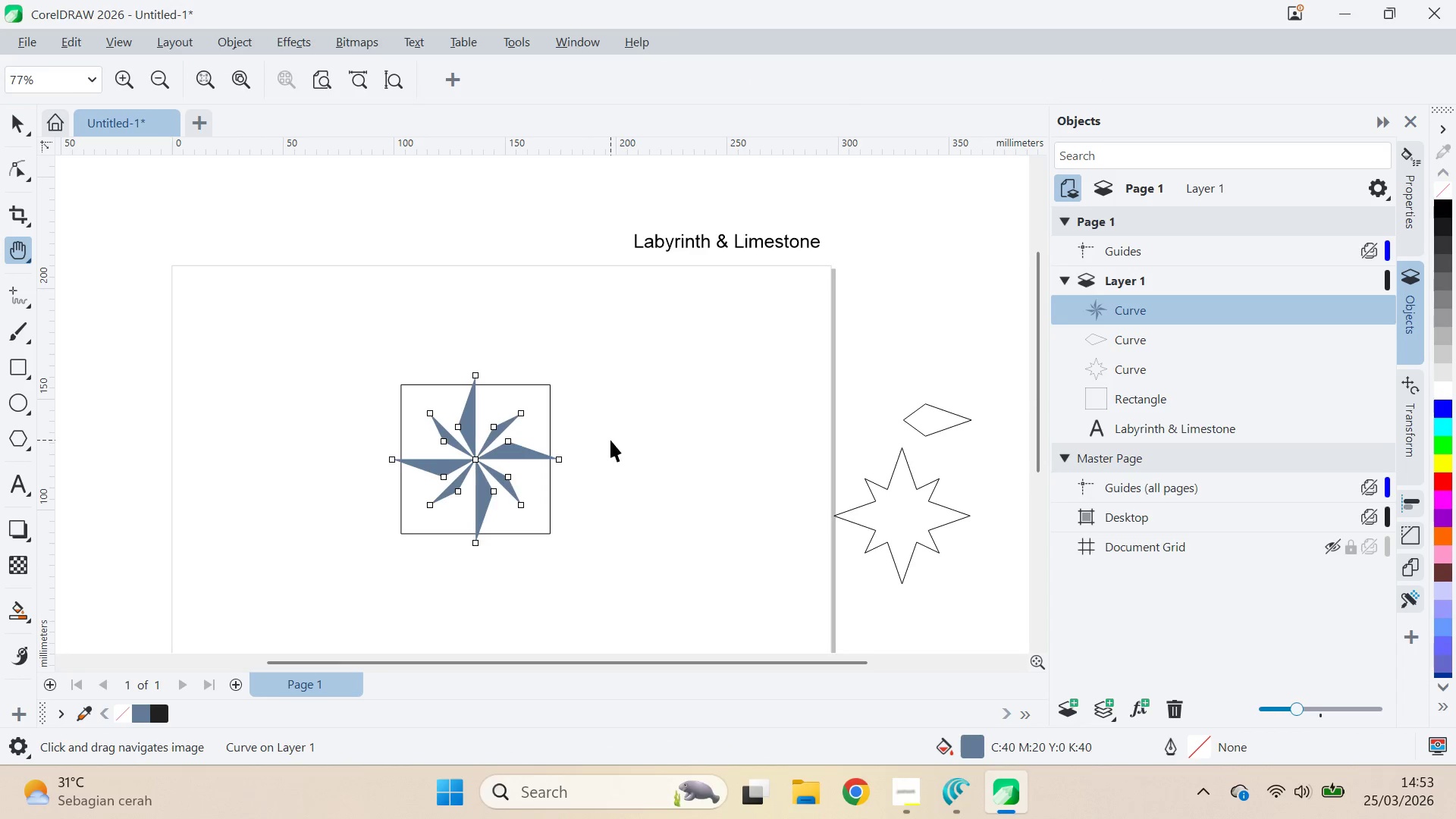 
type(vqv)
 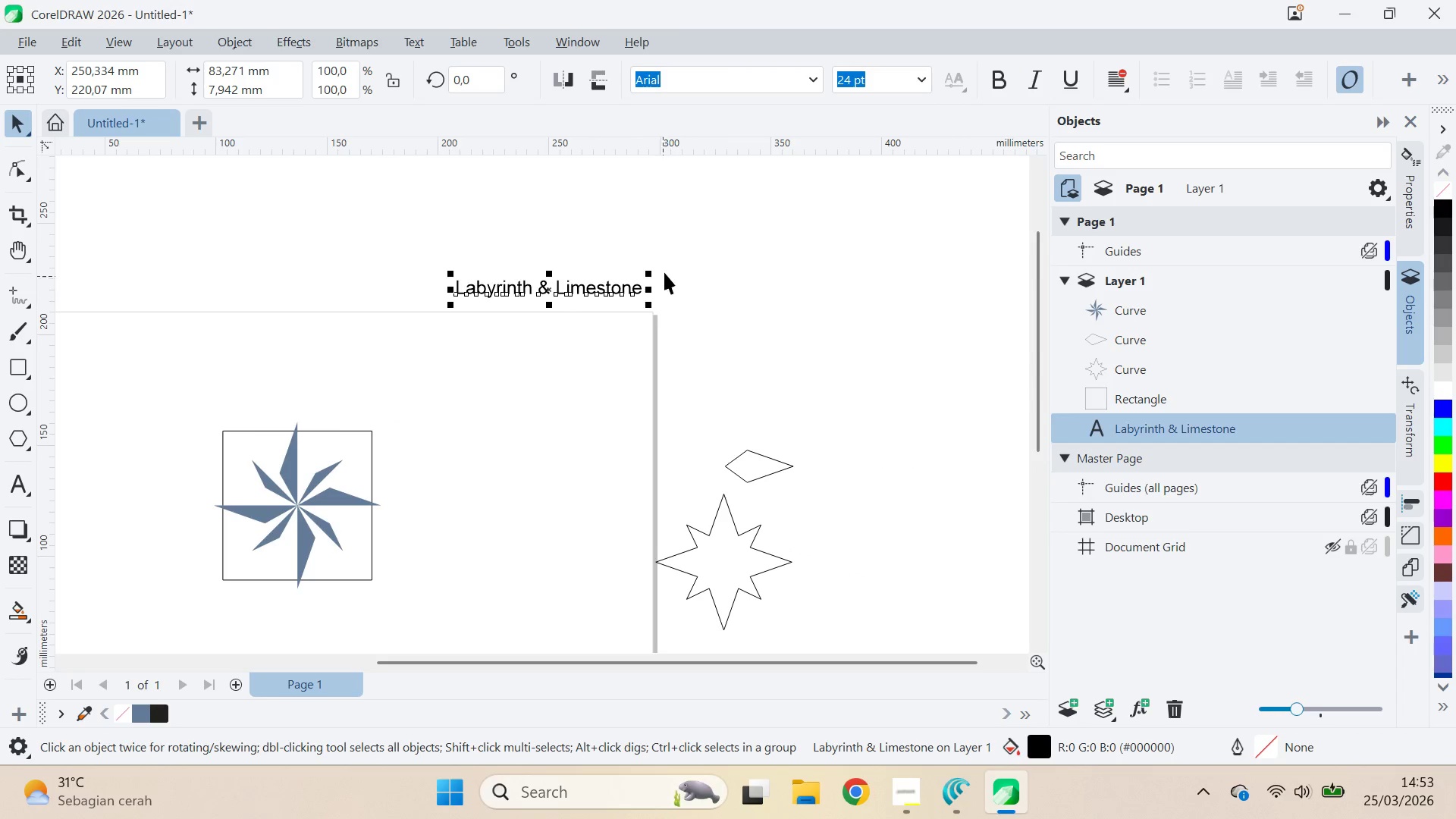 
left_click_drag(start_coordinate=[764, 246], to_coordinate=[586, 293])
 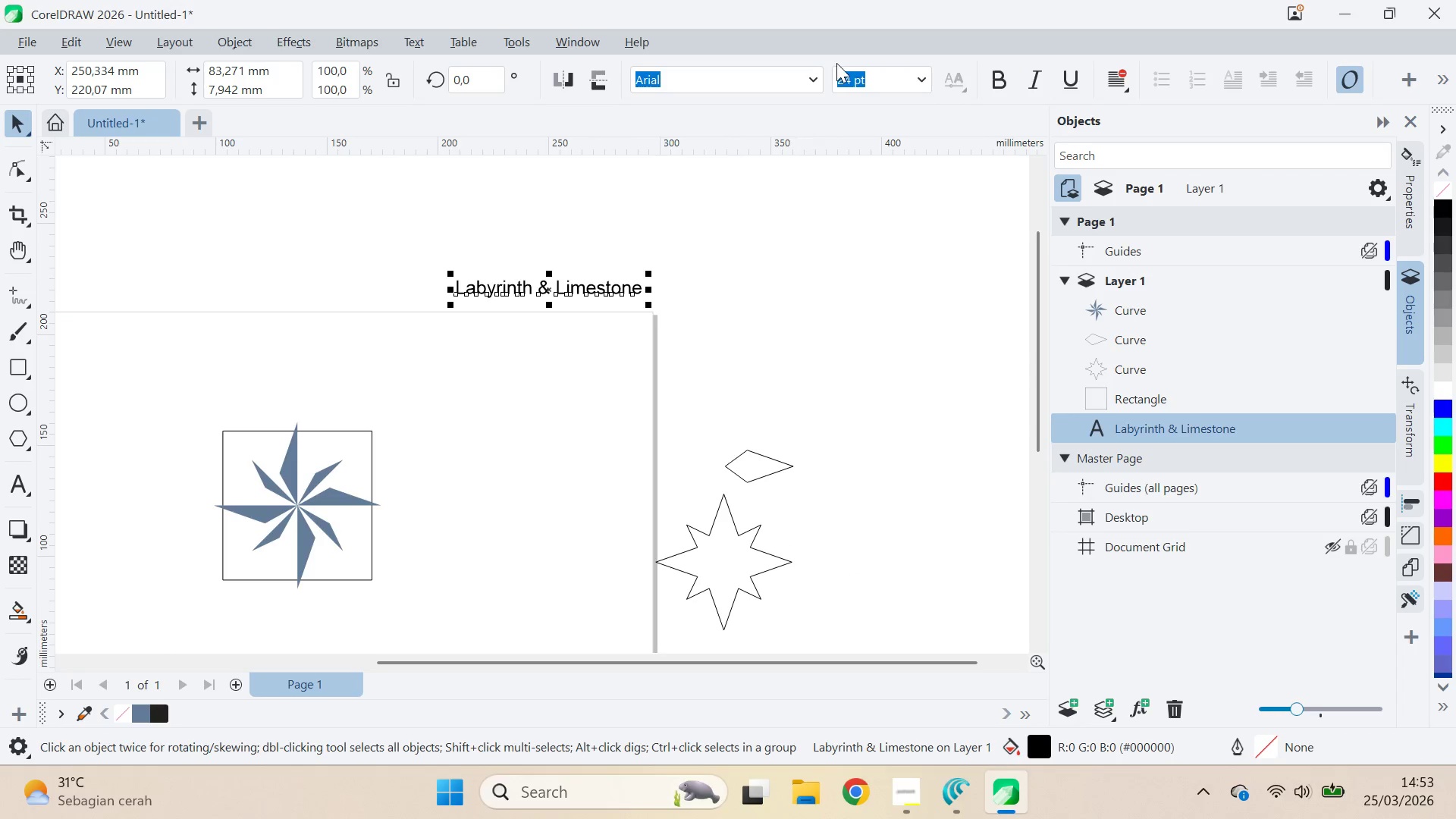 
mouse_move([816, 89])
 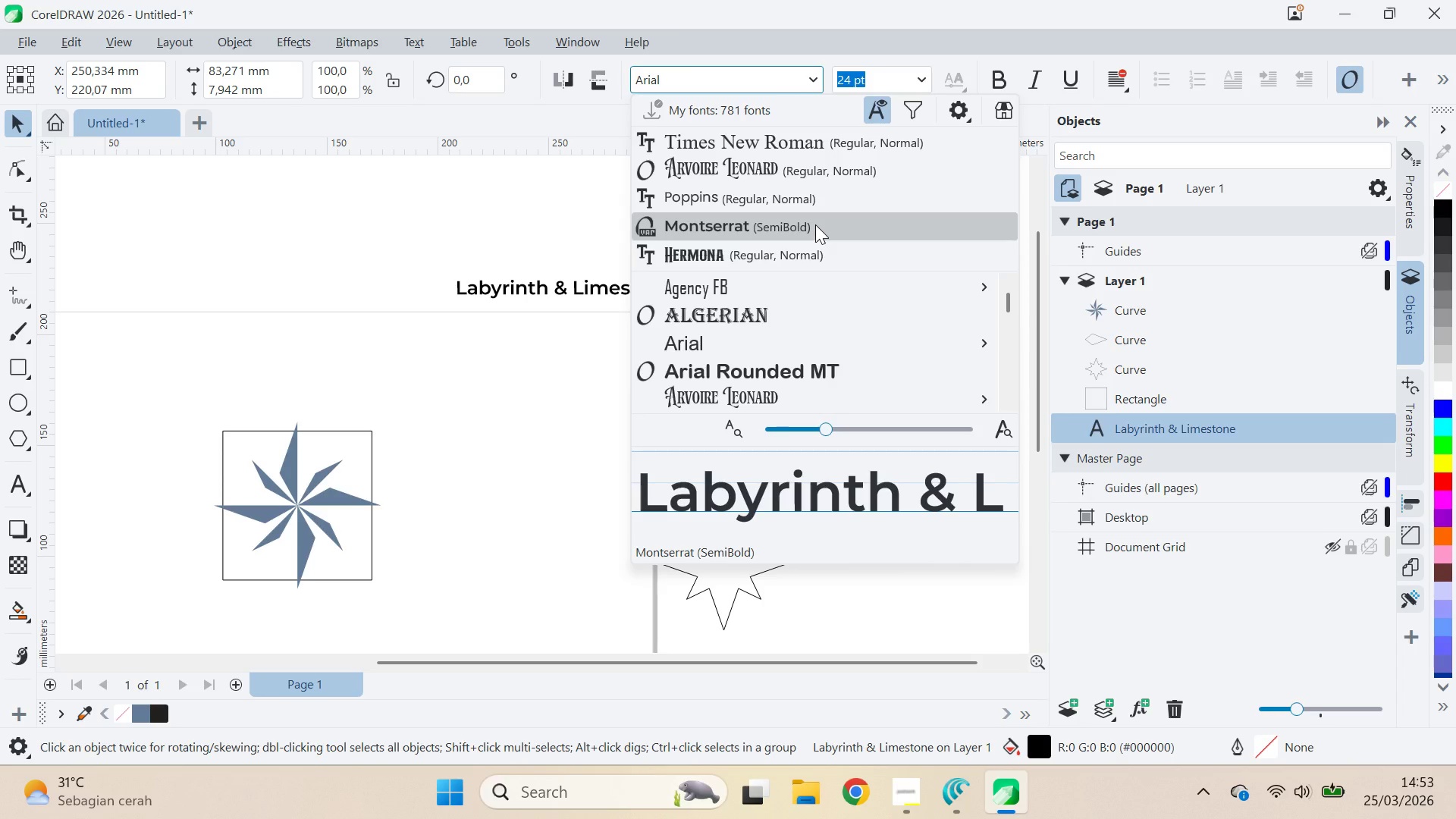 
left_click([815, 224])
 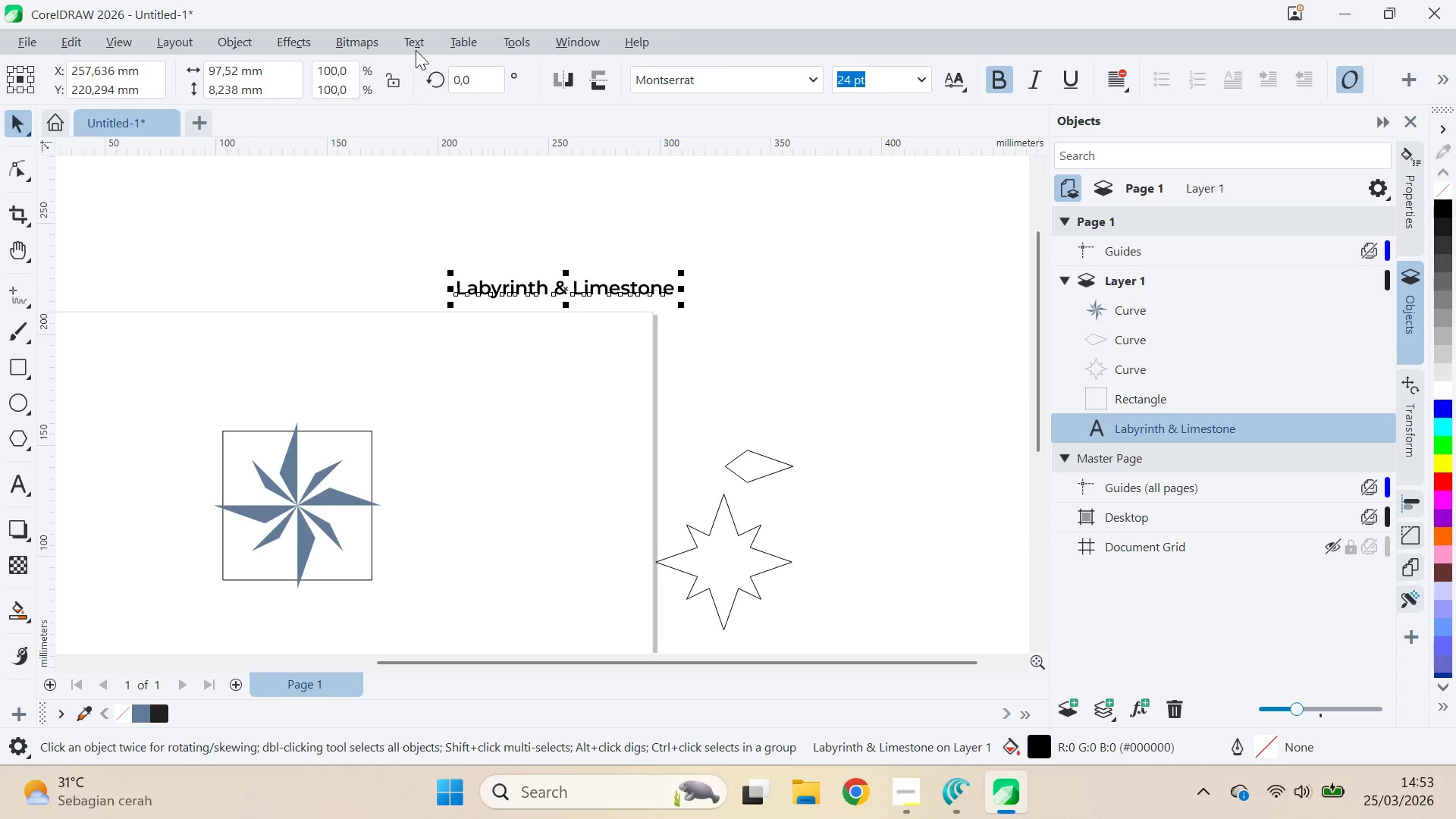 
left_click([416, 49])
 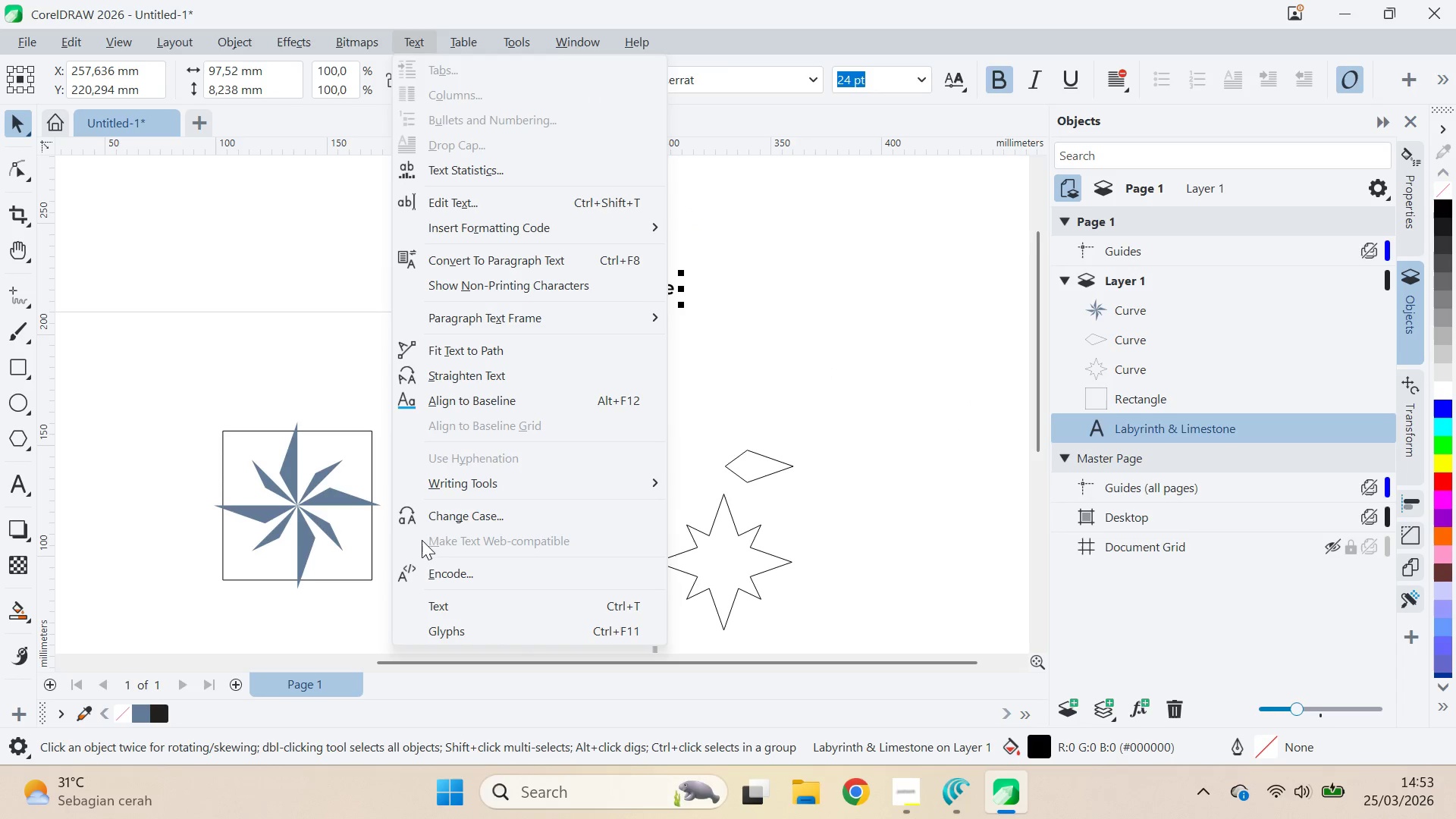 
left_click([436, 517])
 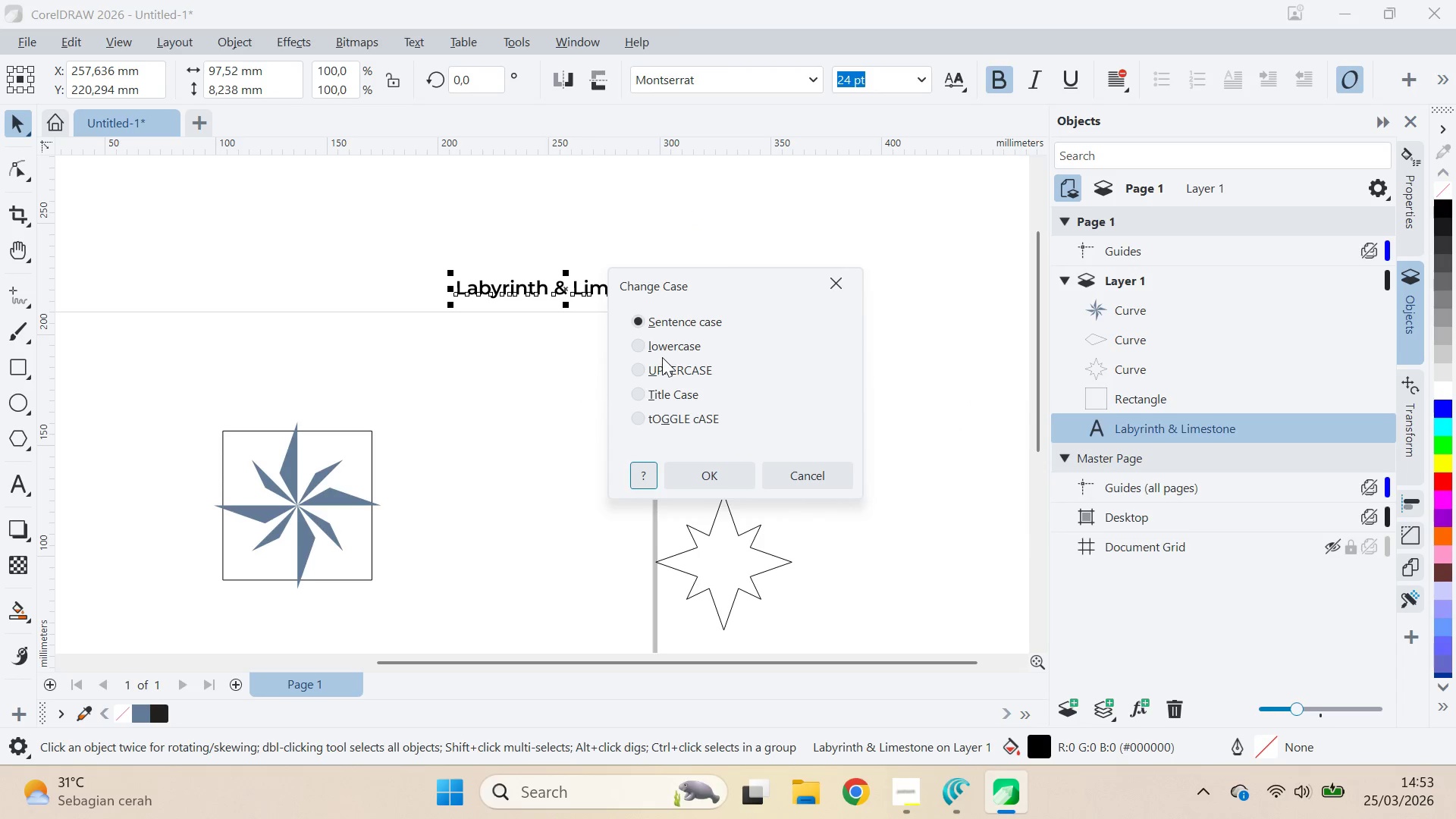 
left_click([663, 356])
 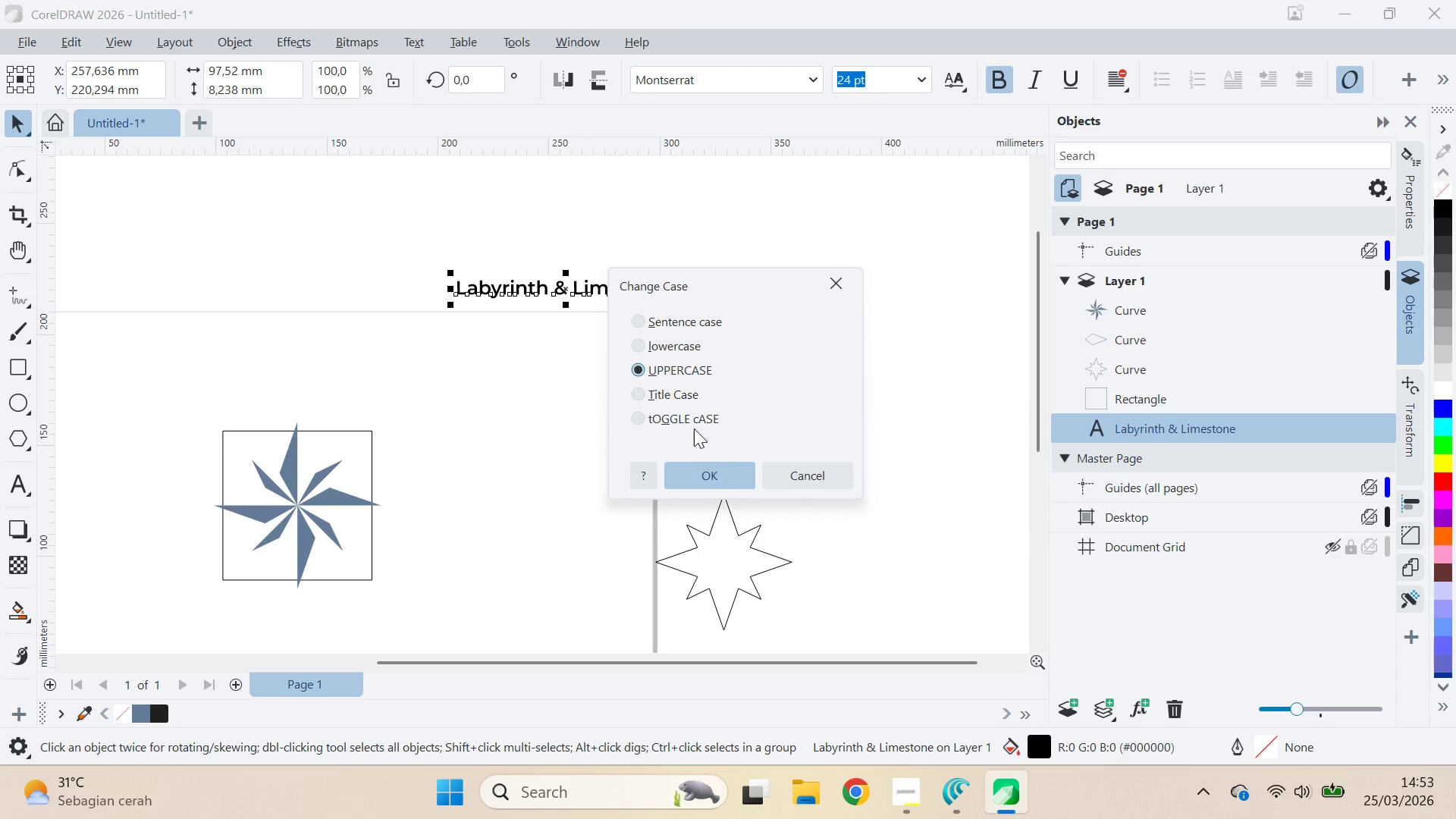 
triple_click([716, 497])
 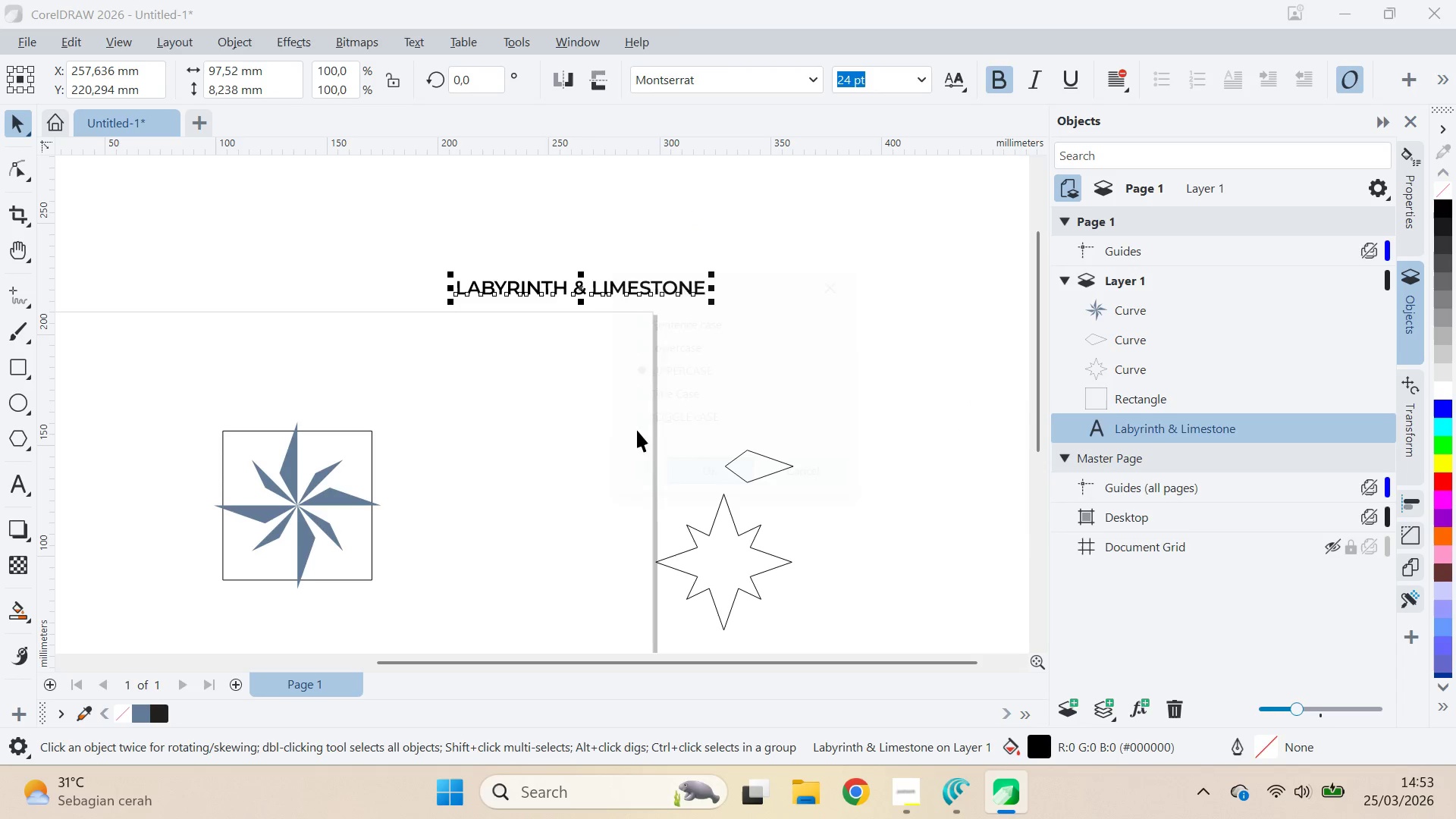 
triple_click([607, 407])
 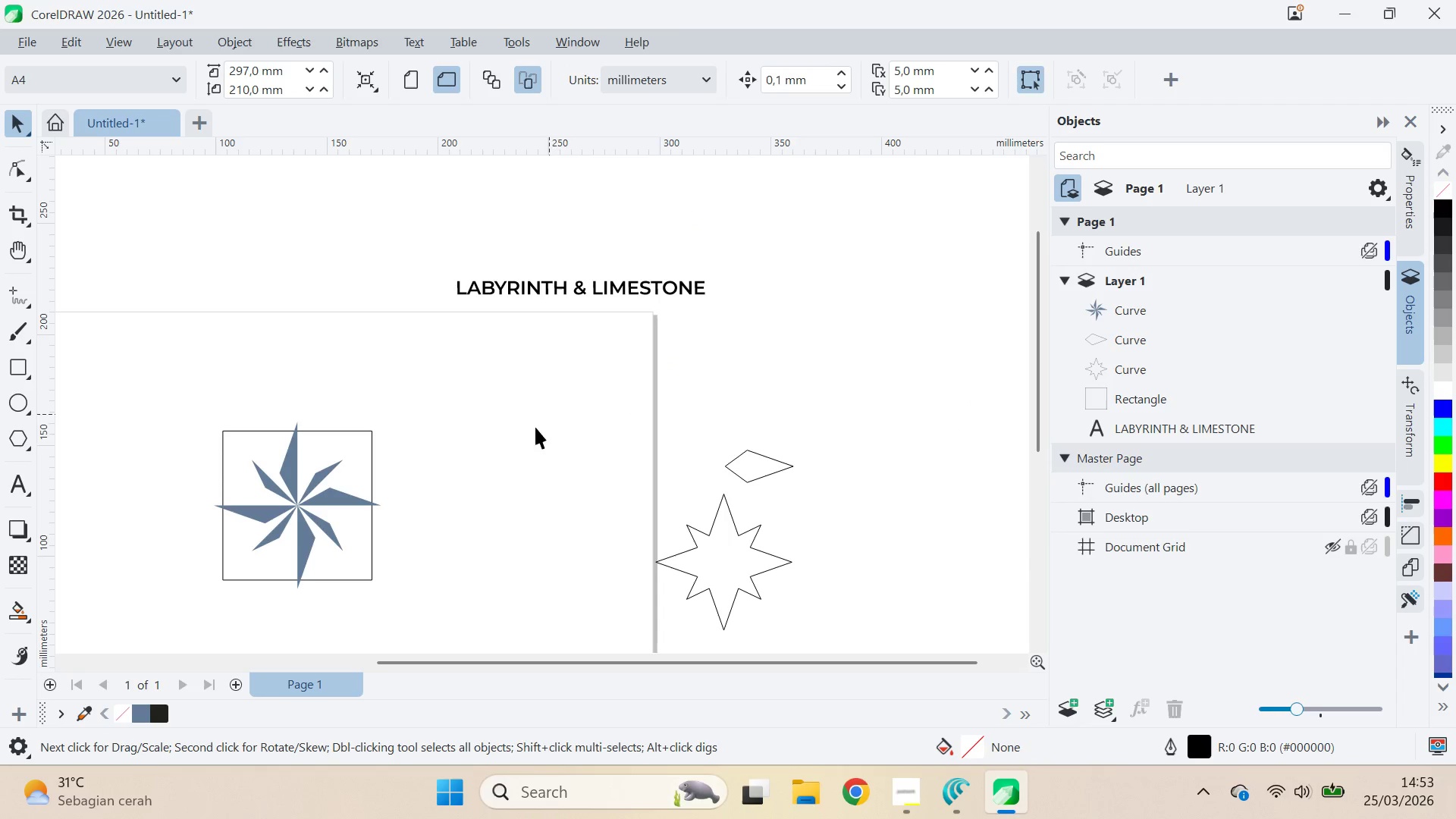 
type(qv)
 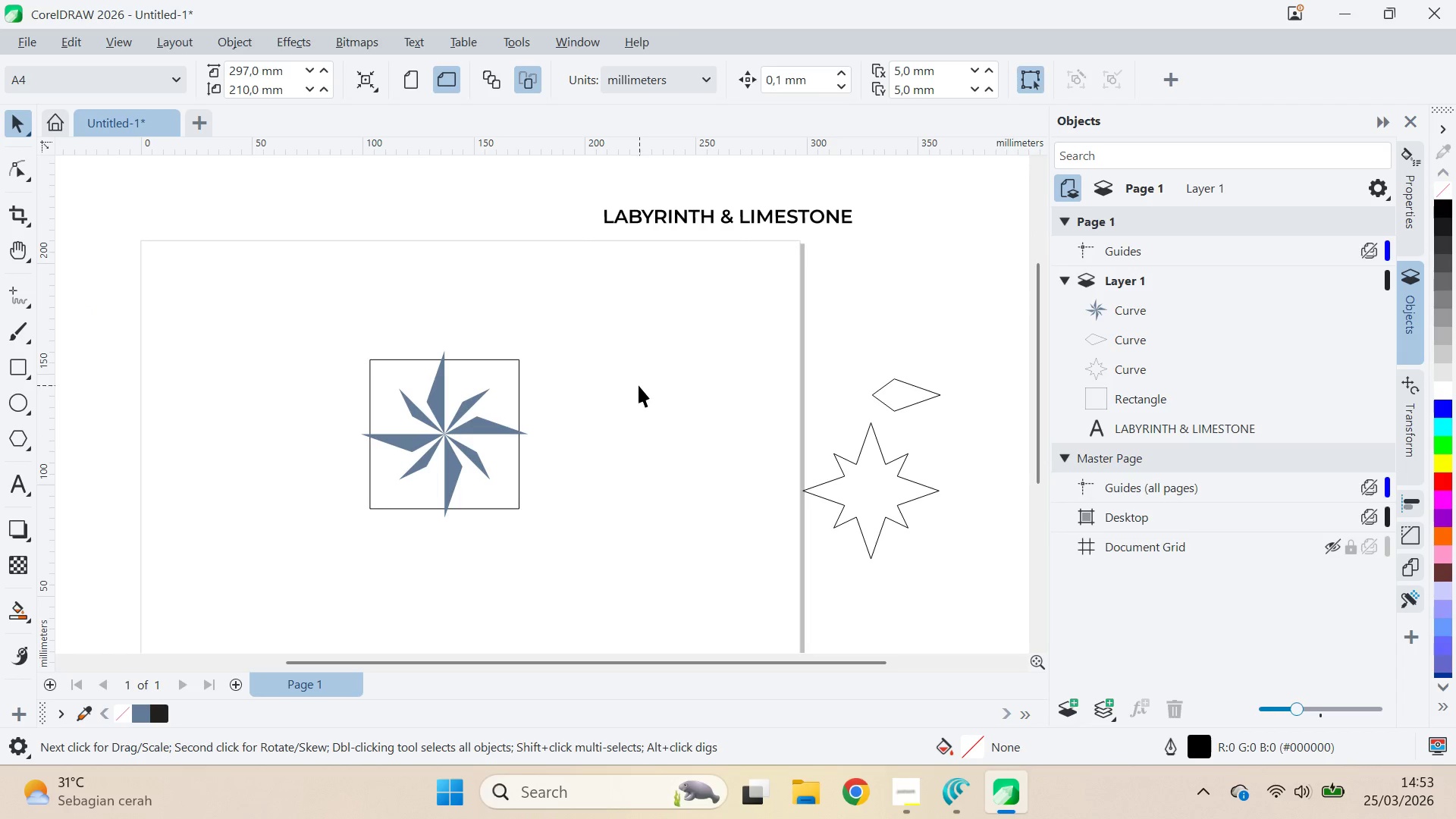 
left_click_drag(start_coordinate=[502, 456], to_coordinate=[600, 451])
 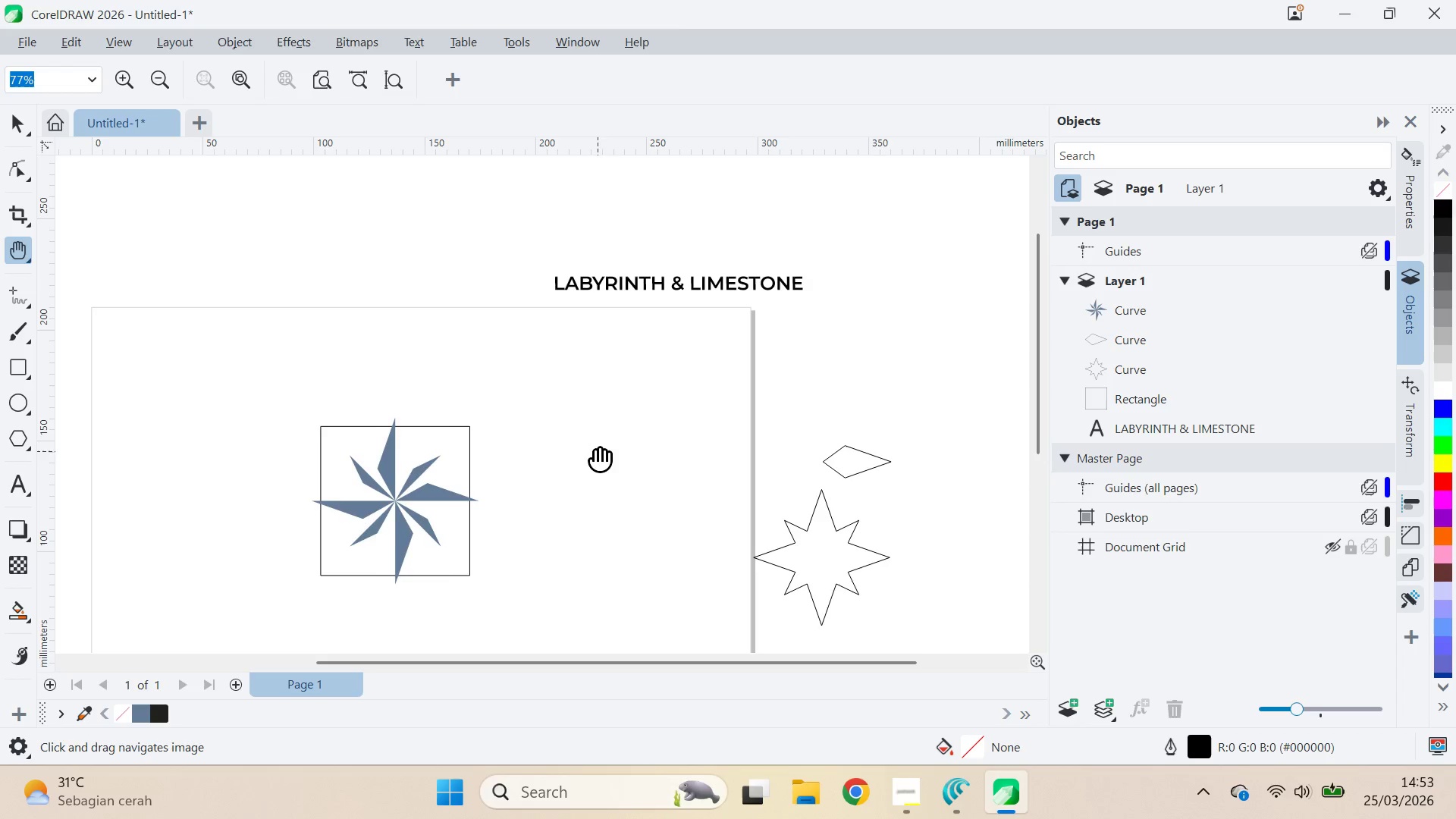 
left_click_drag(start_coordinate=[590, 452], to_coordinate=[639, 385])
 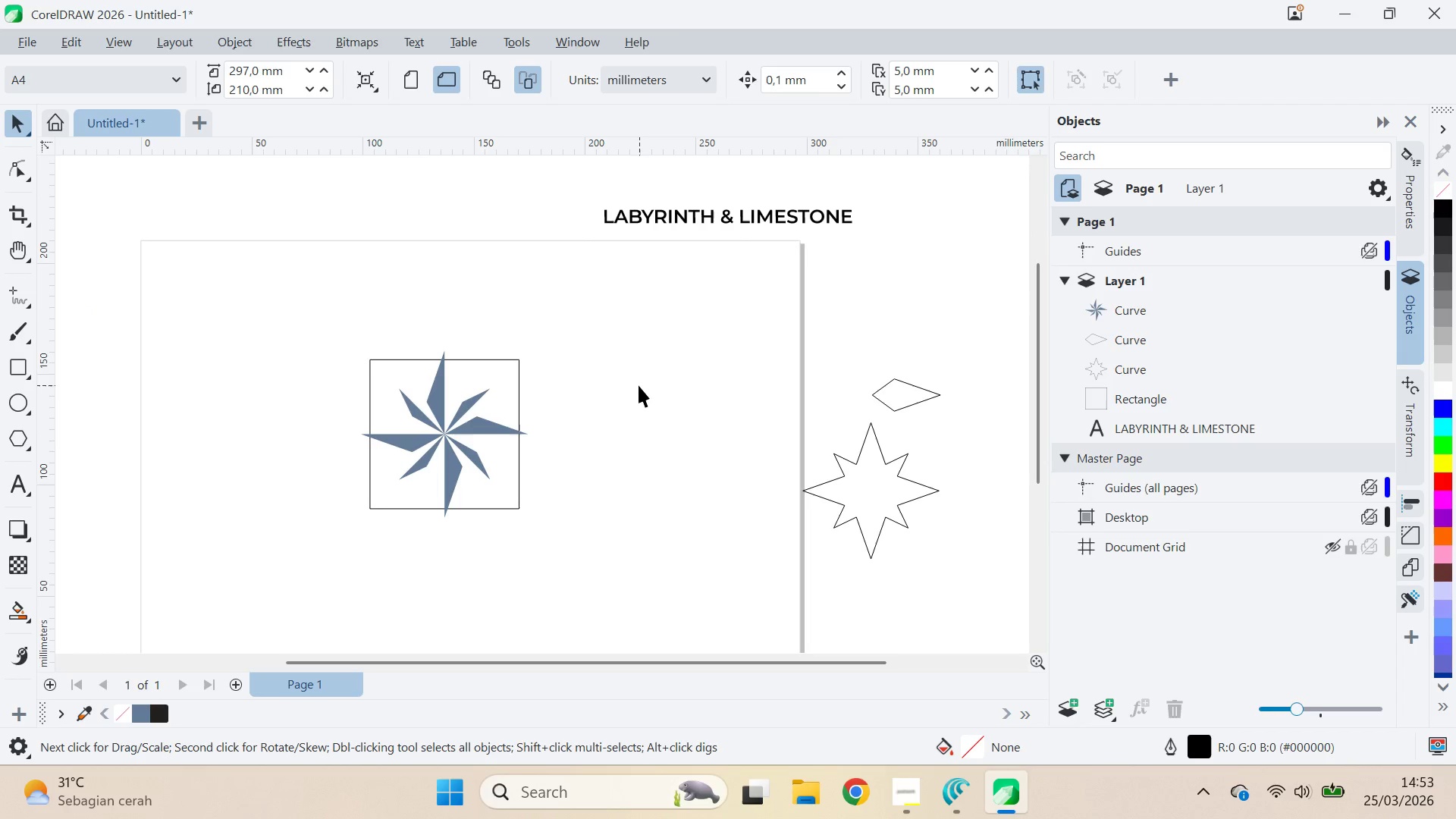 
key(Alt+AltLeft)
 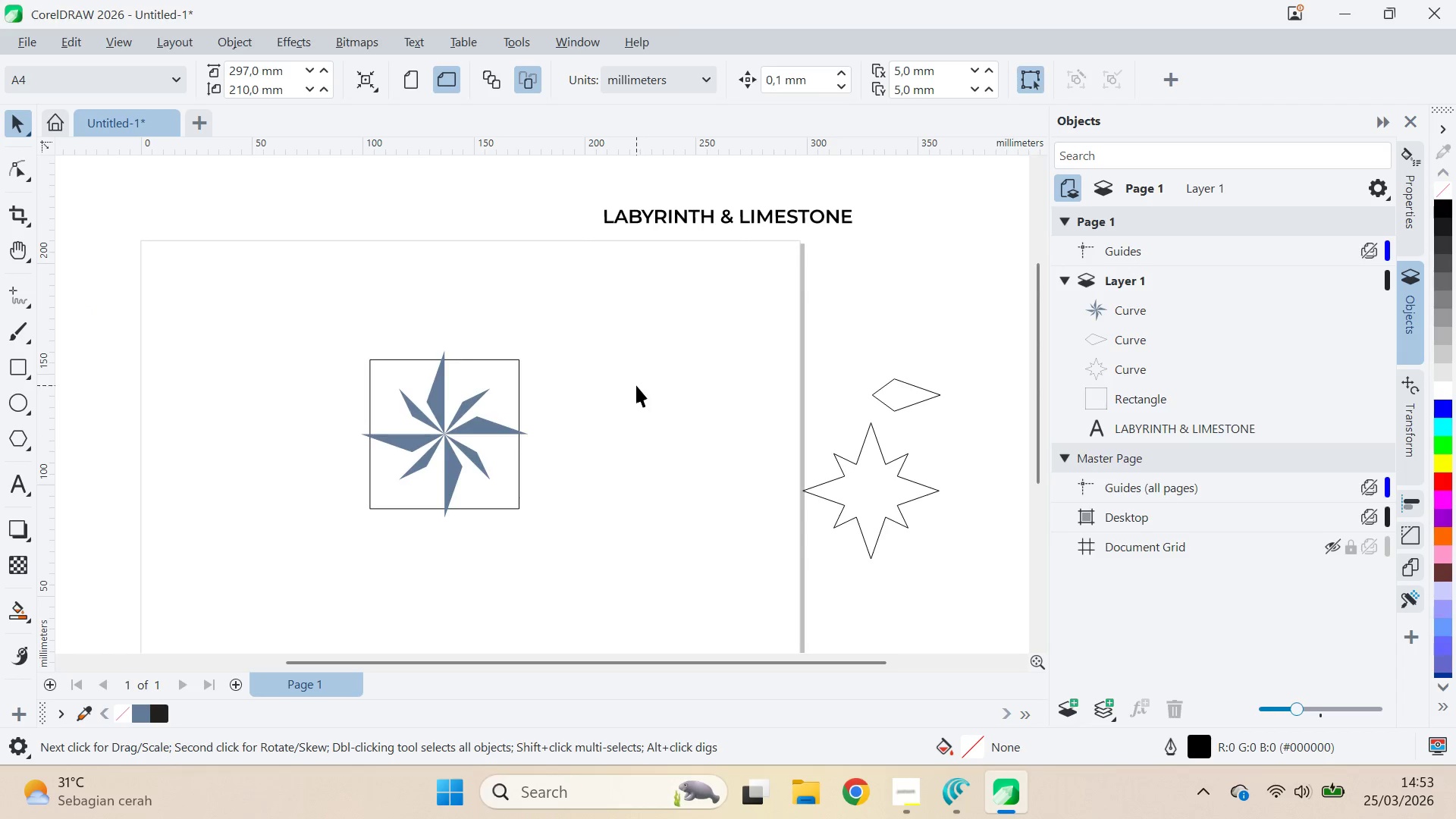 
key(Alt+Tab)
 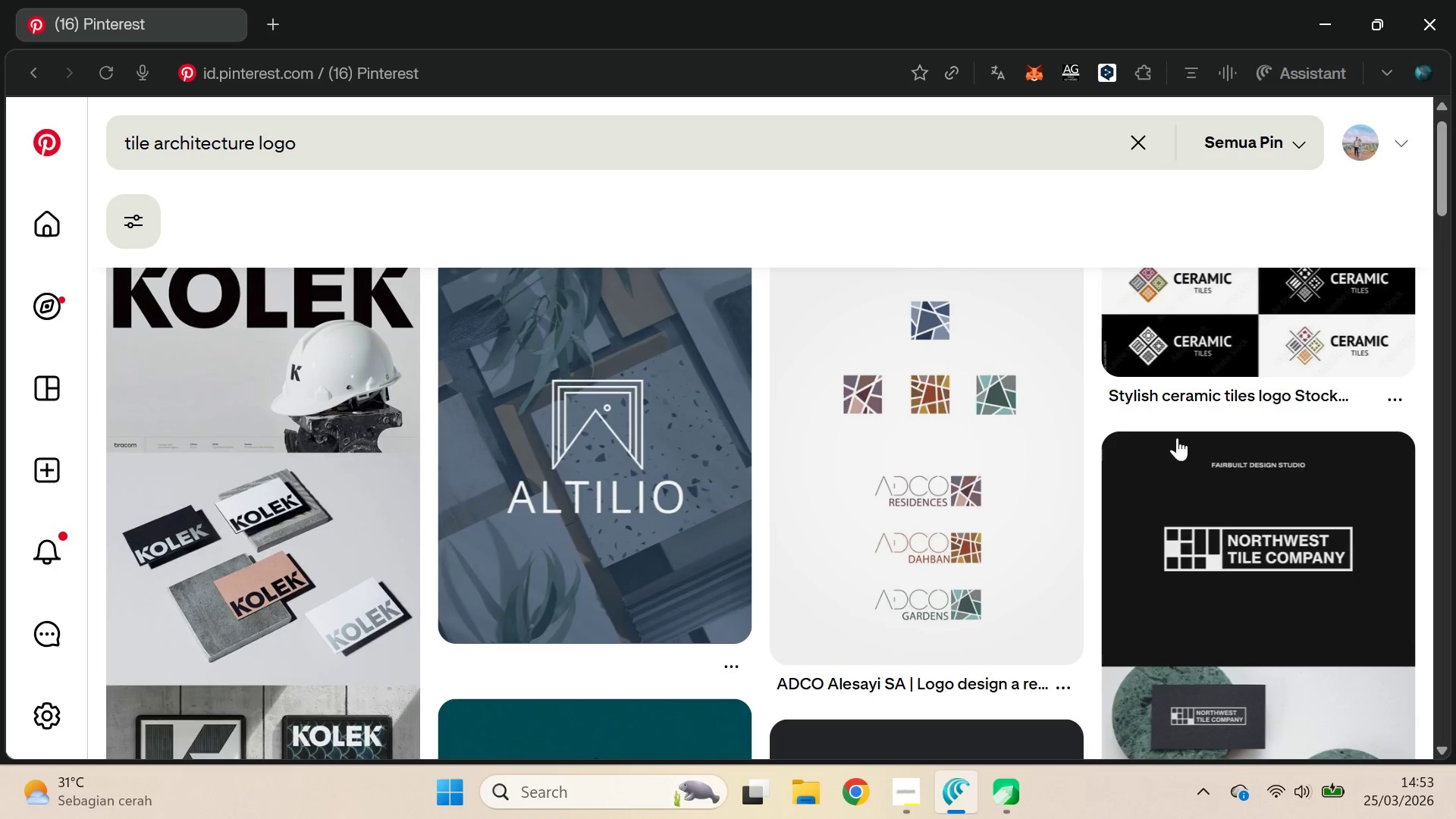 
scroll: coordinate [1226, 443], scroll_direction: up, amount: 2.0
 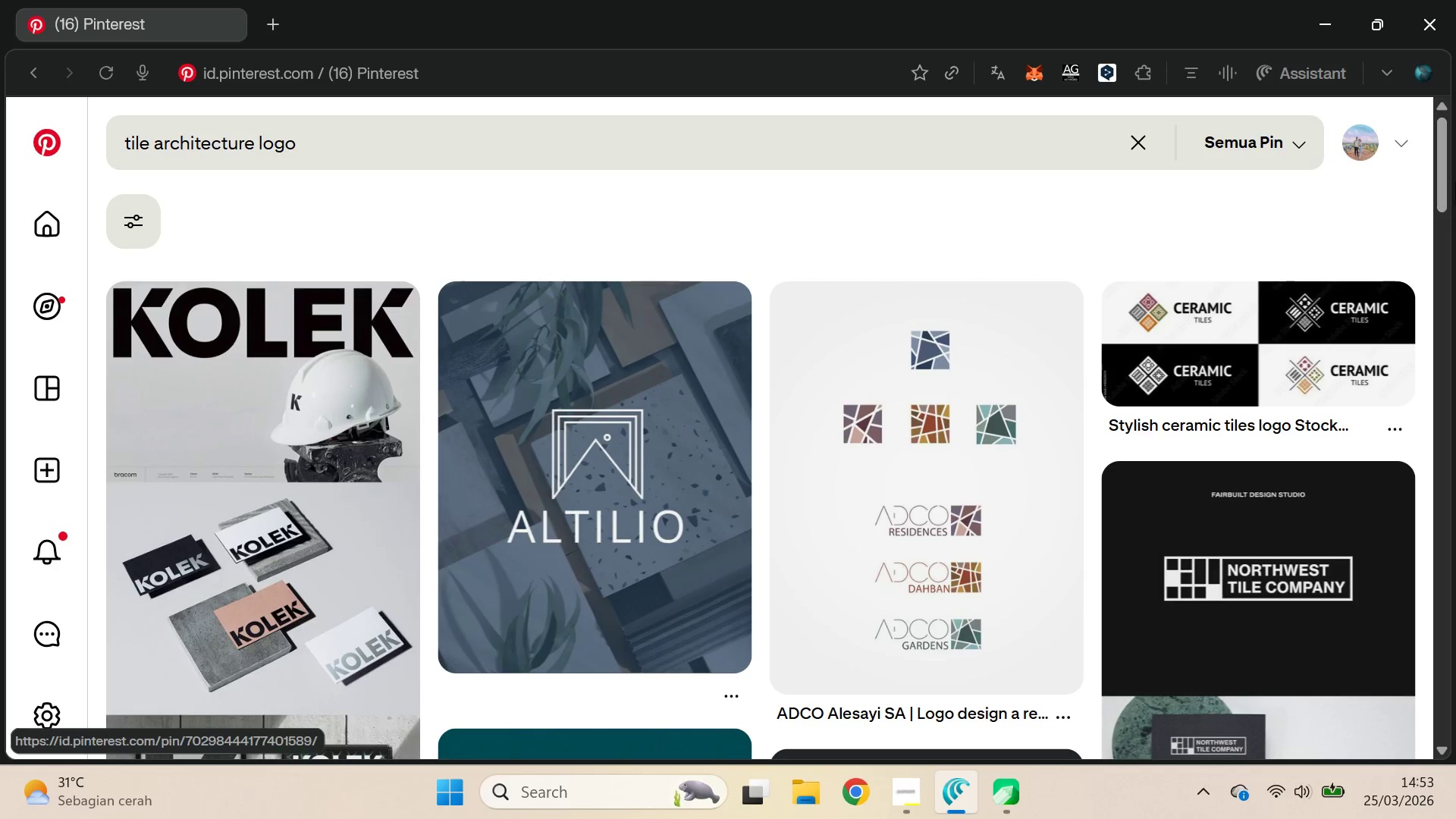 
left_click_drag(start_coordinate=[1447, 176], to_coordinate=[1454, 267])
 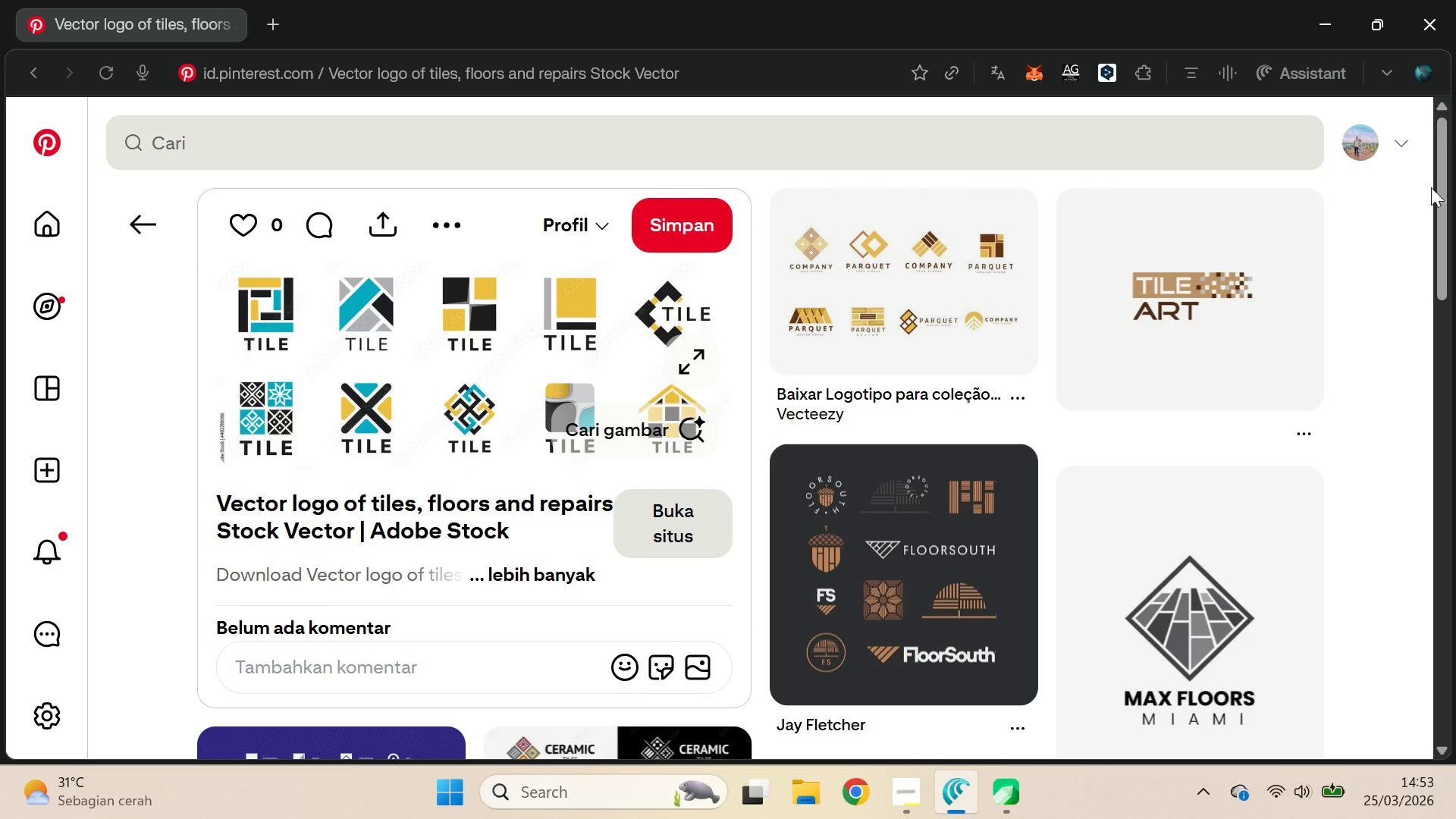 
wait(5.02)
 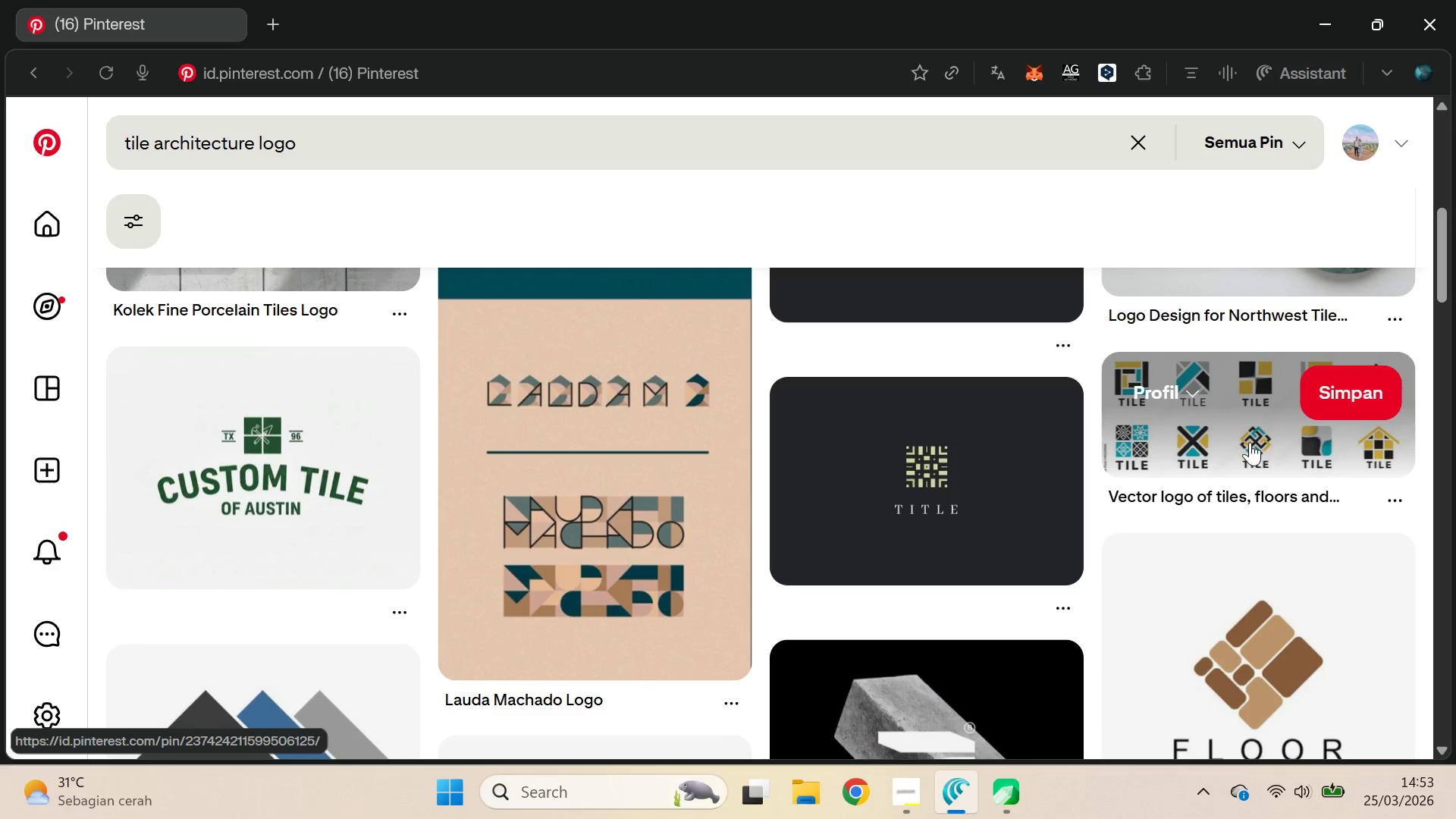 
left_click_drag(start_coordinate=[1454, 188], to_coordinate=[1454, 207])
 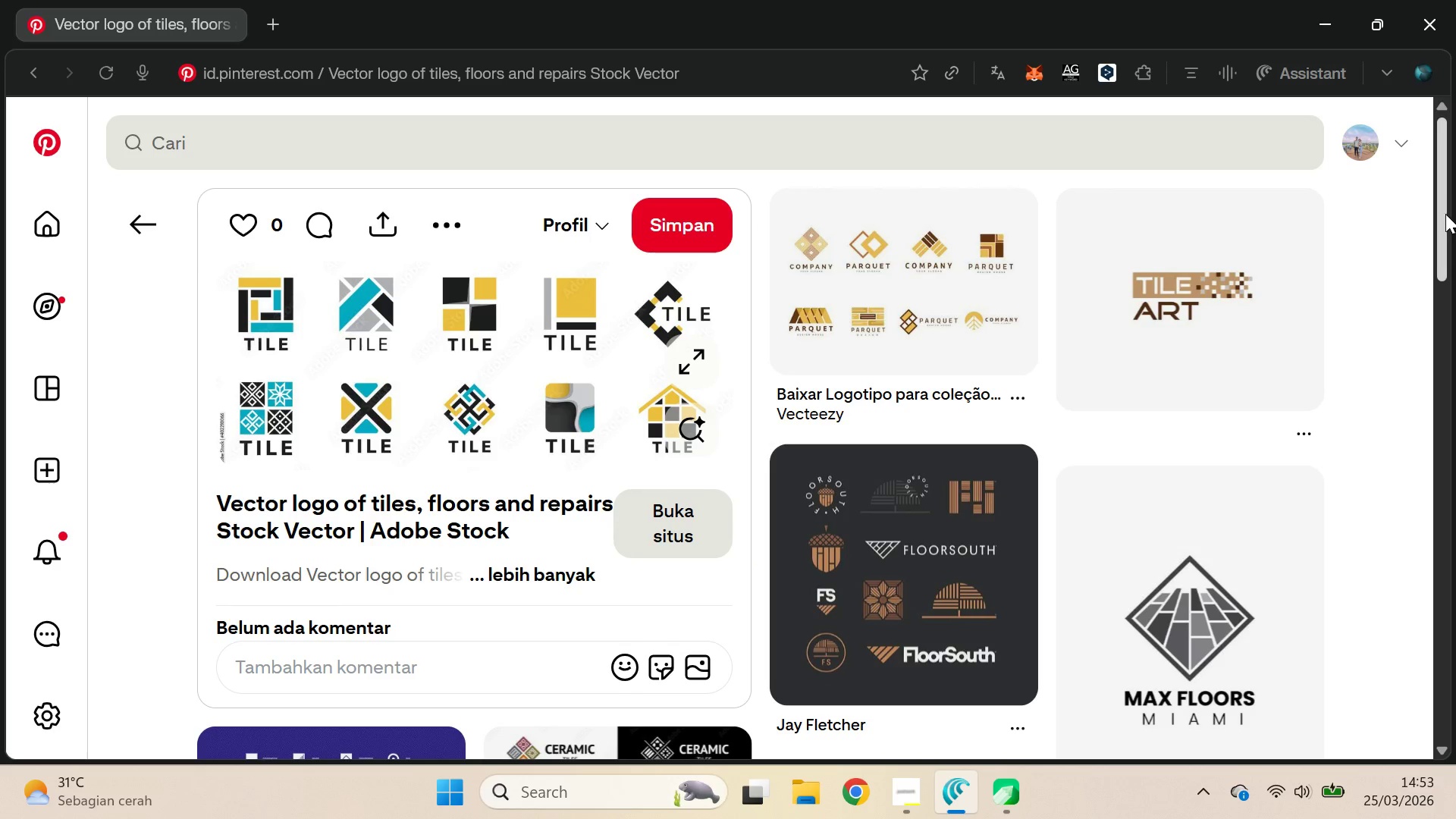 
left_click_drag(start_coordinate=[1441, 212], to_coordinate=[1429, 248])
 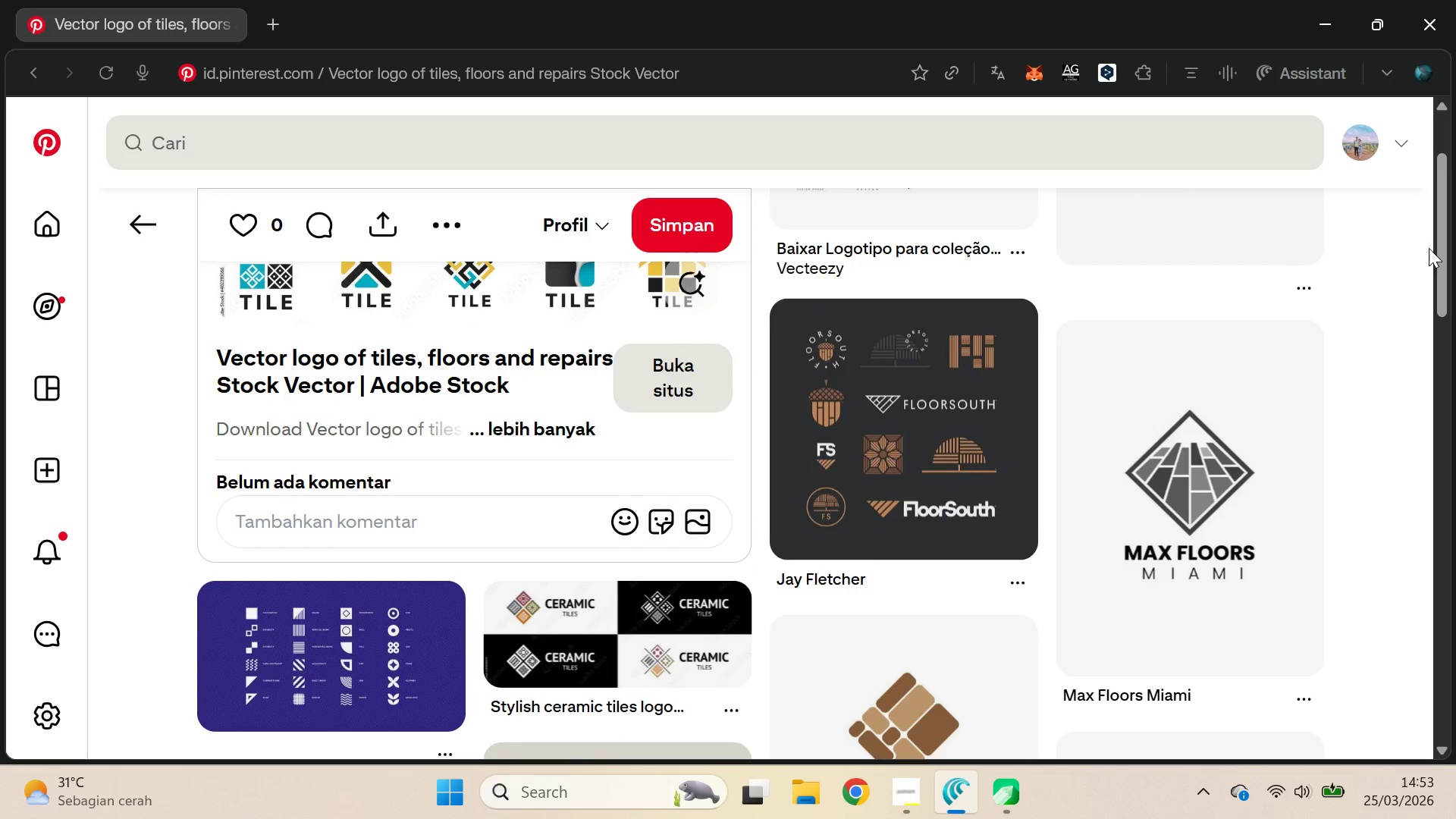 
key(Alt+AltLeft)
 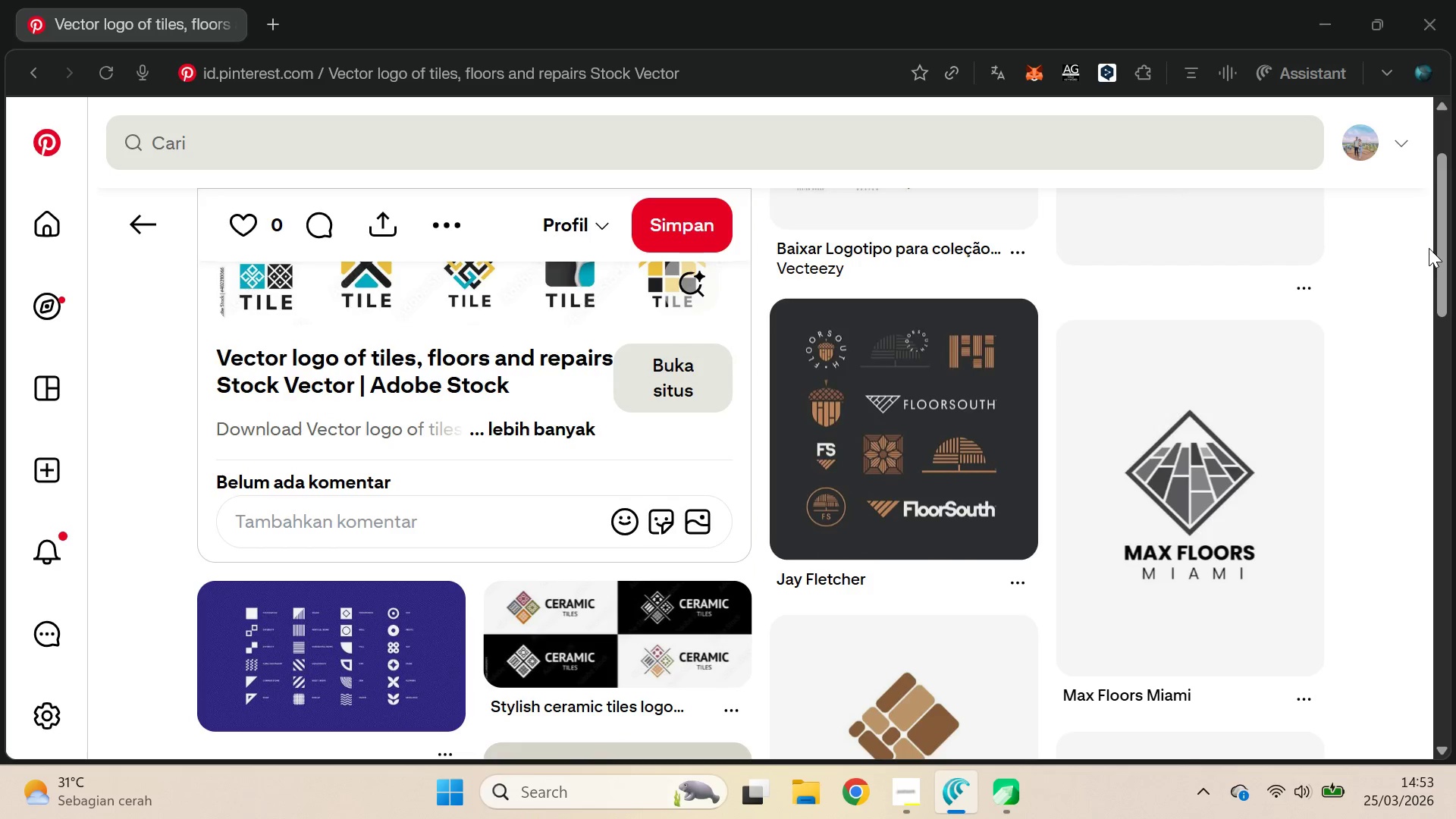 
key(Alt+Tab)
 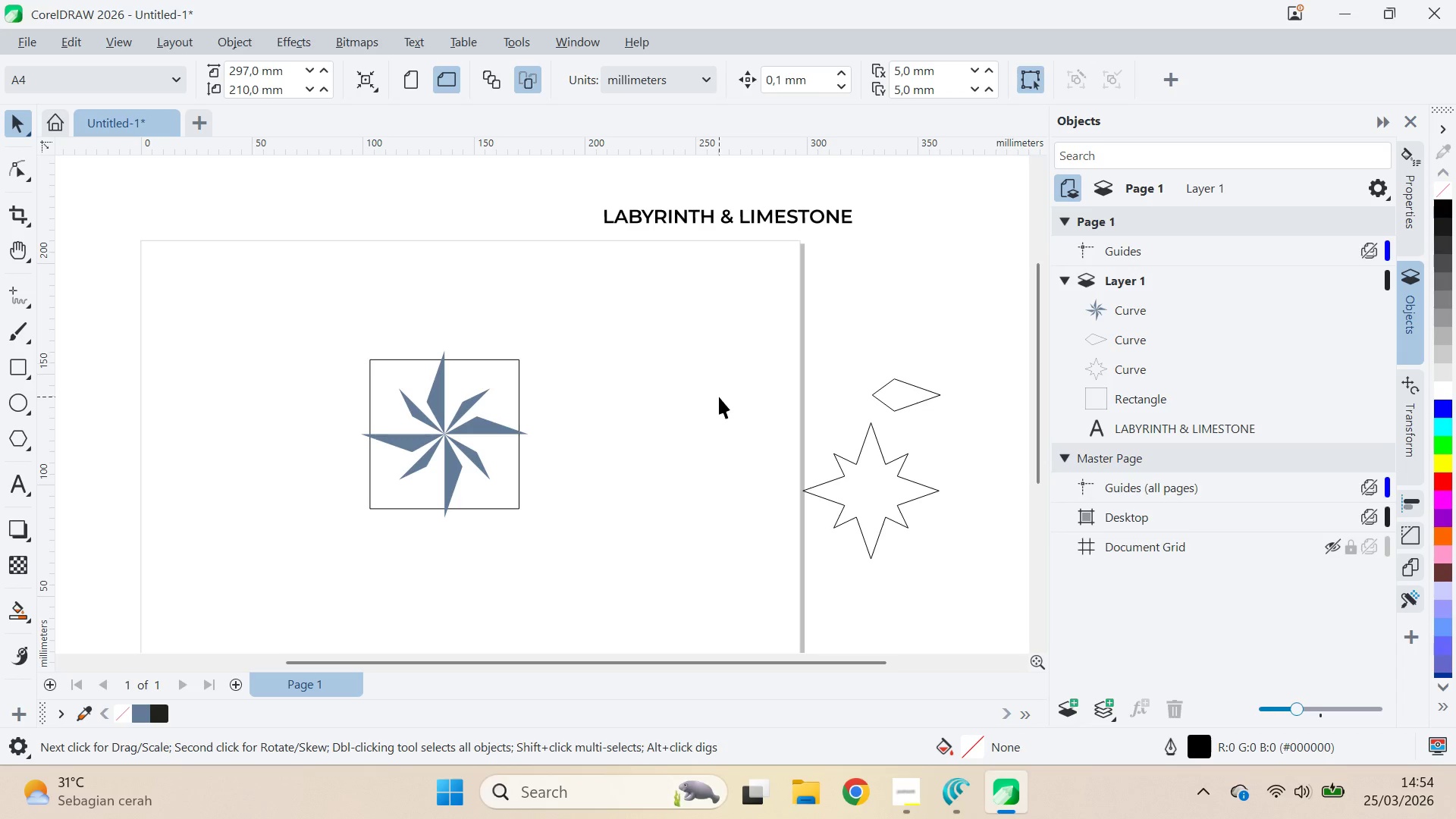 
left_click([719, 397])
 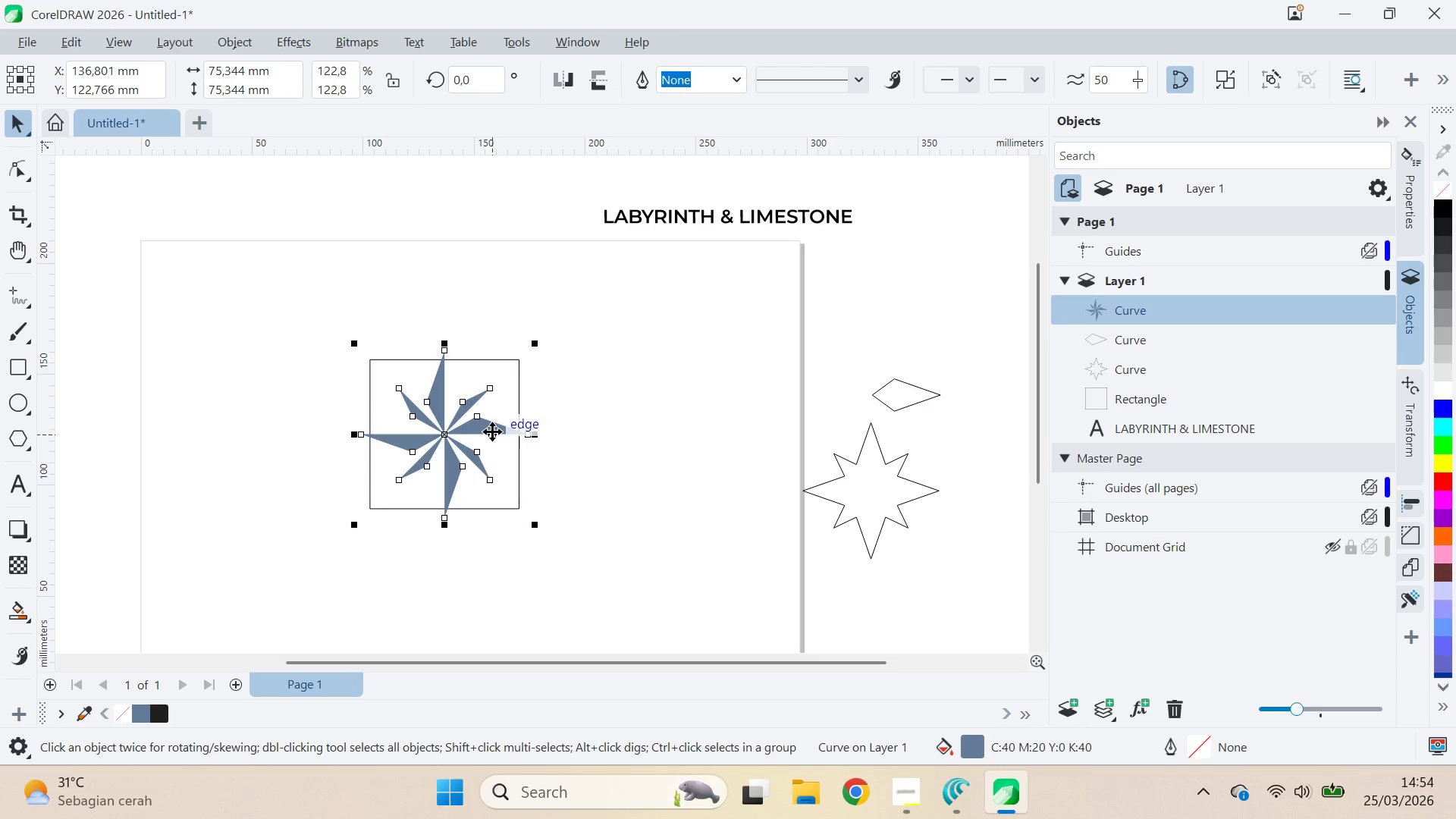 
key(Alt+AltLeft)
 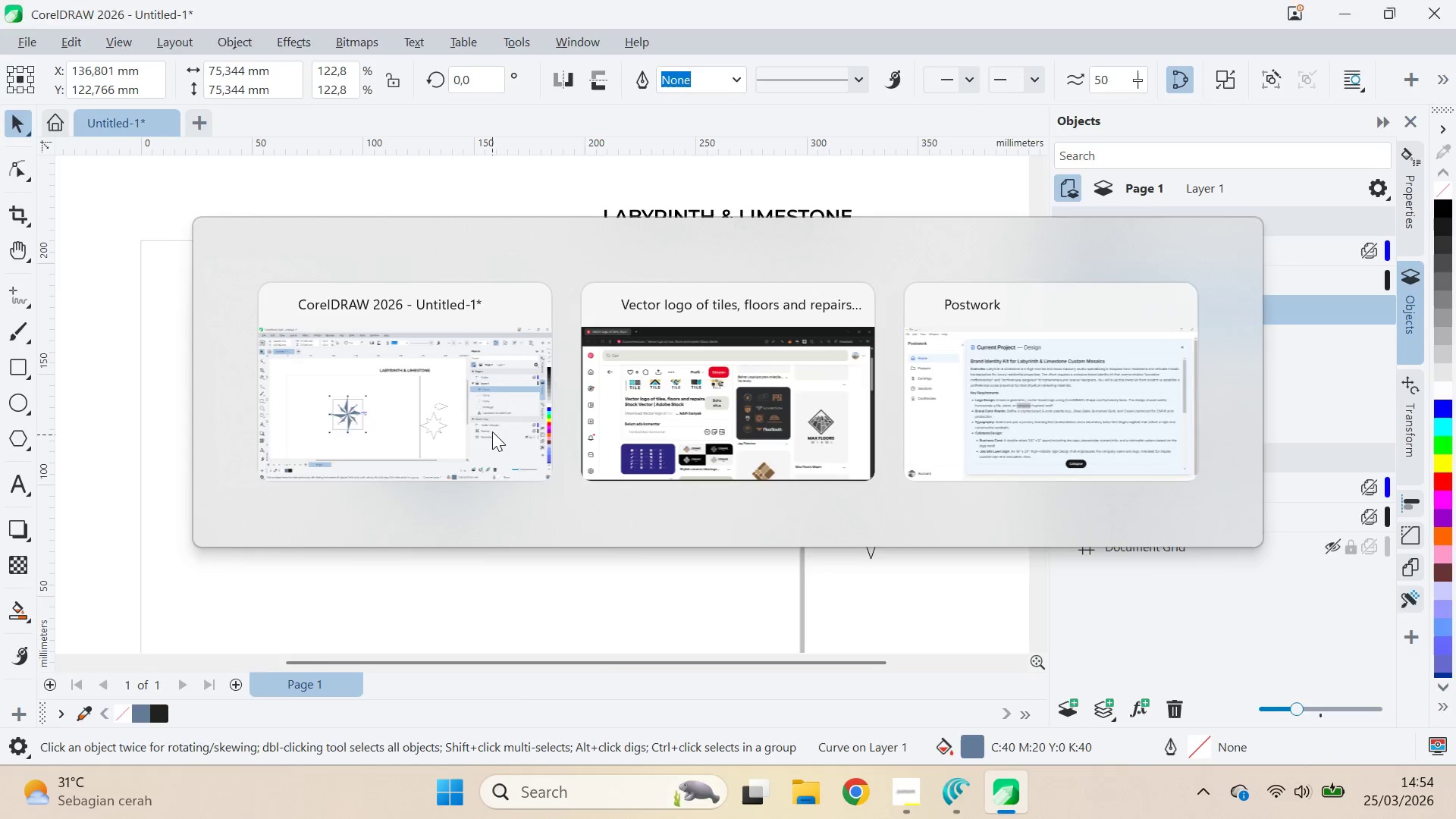 
key(Alt+Tab)
 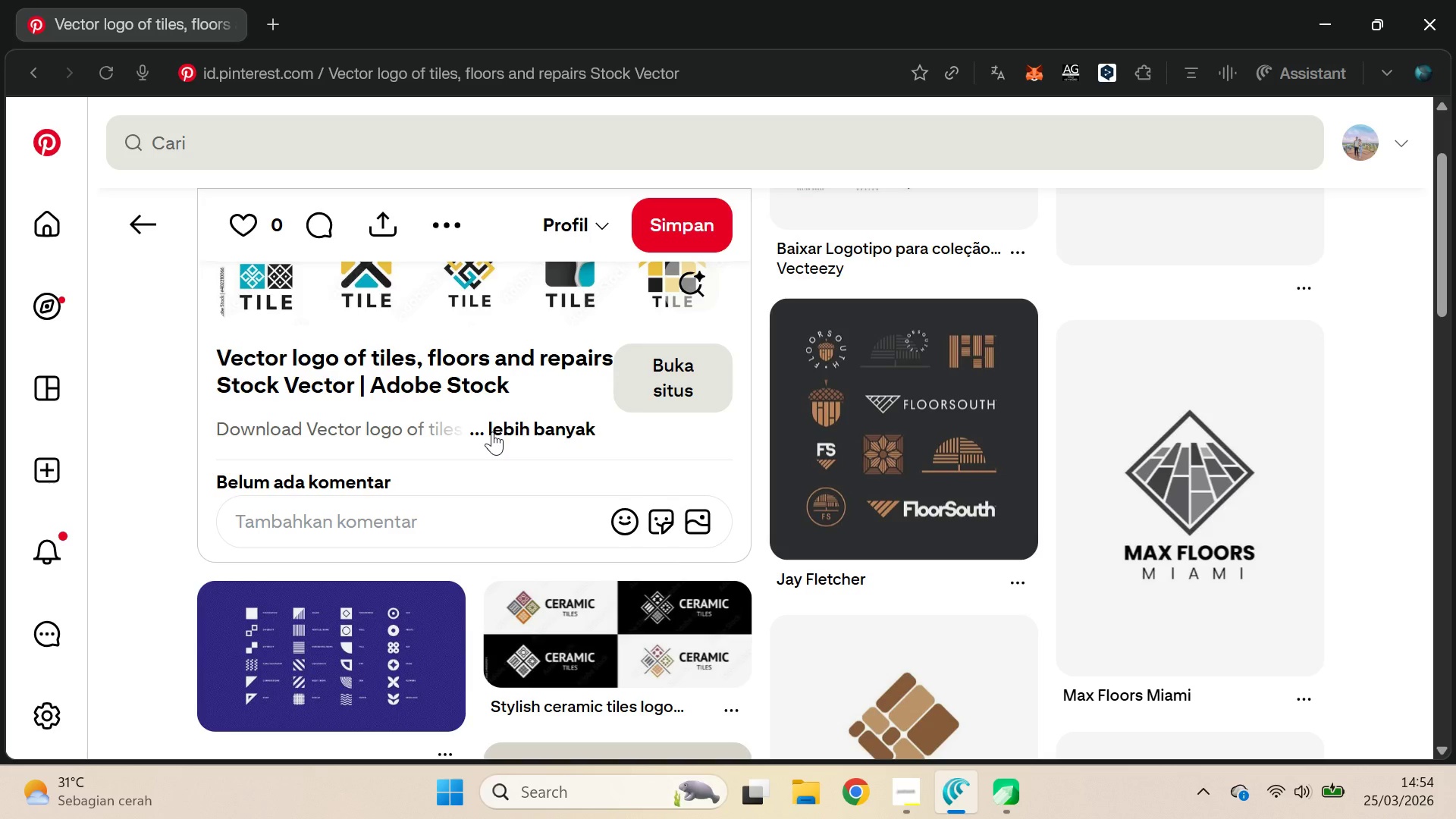 
key(Alt+AltLeft)
 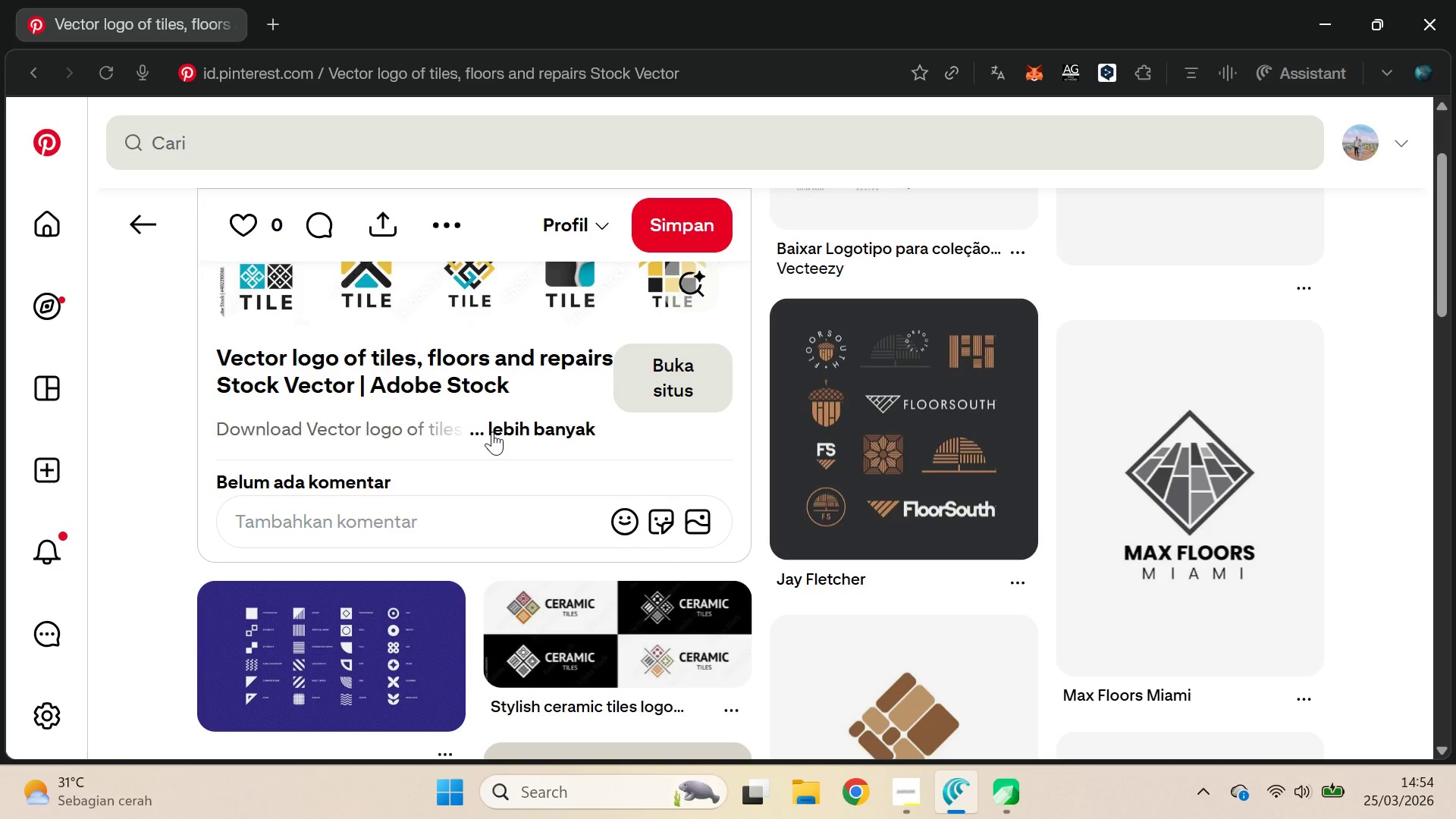 
key(Alt+Tab)
 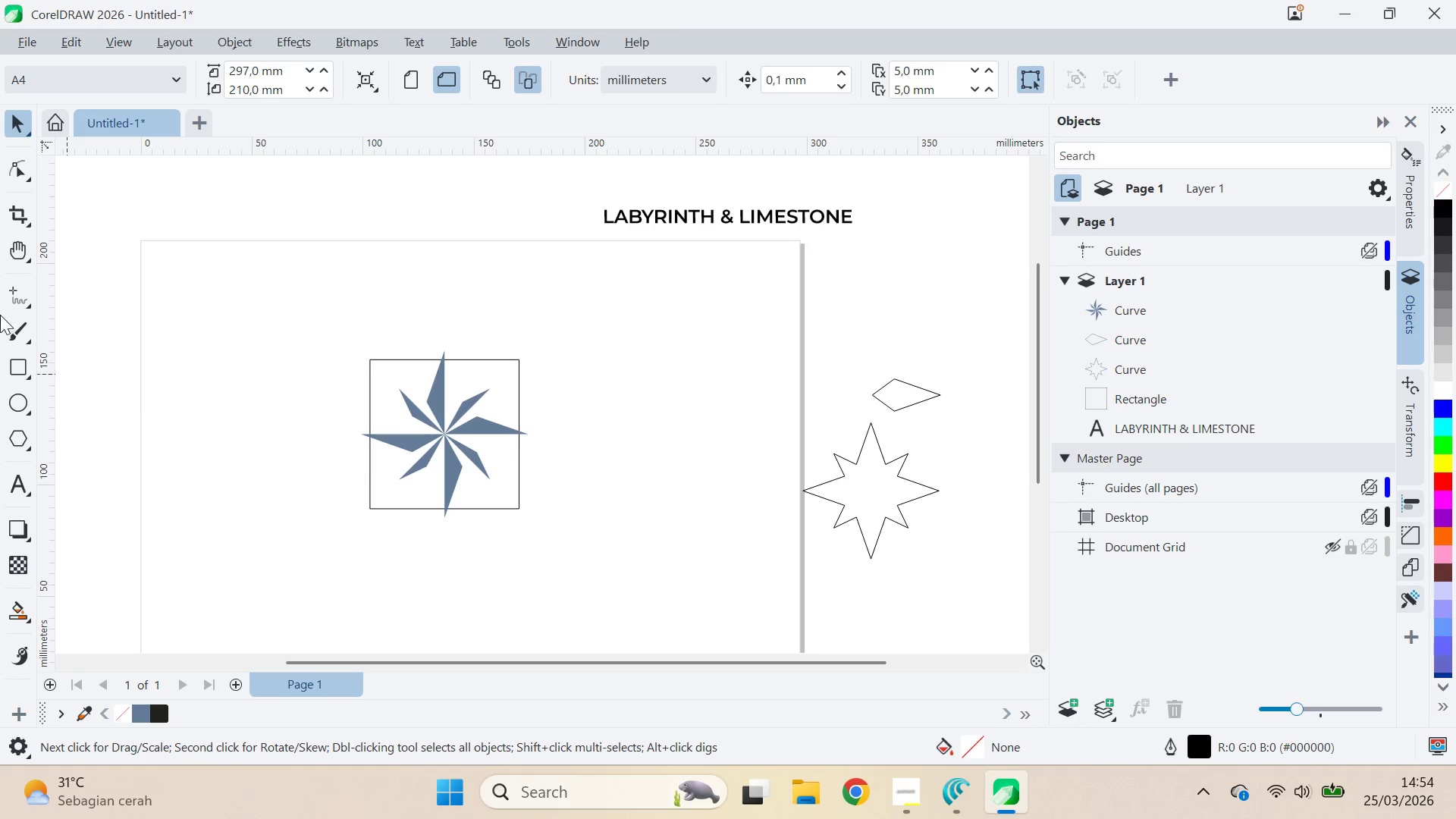 
left_click([6, 403])
 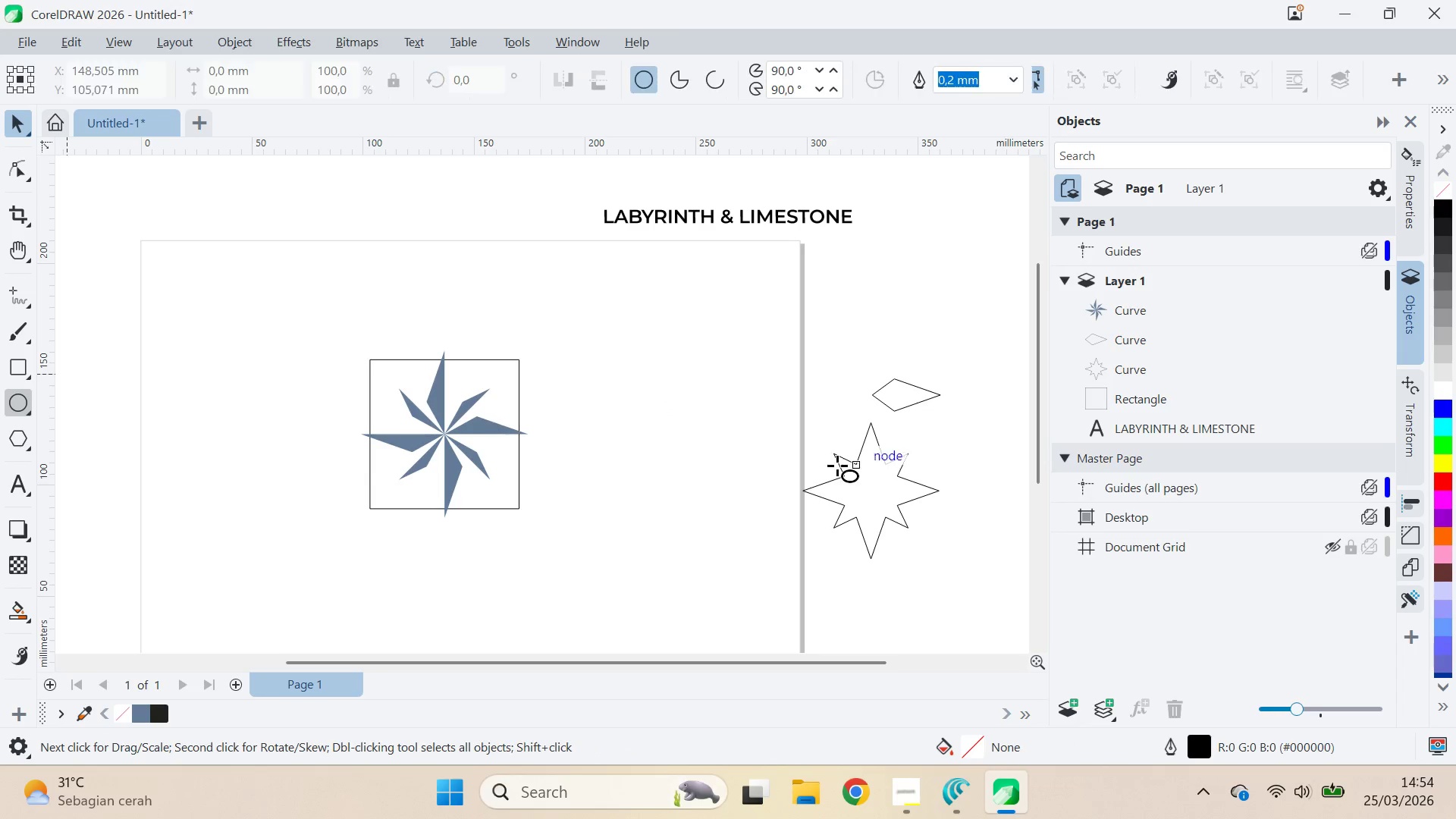 
hold_key(key=ControlLeft, duration=0.89)
left_click_drag(start_coordinate=[601, 425], to_coordinate=[619, 446])
 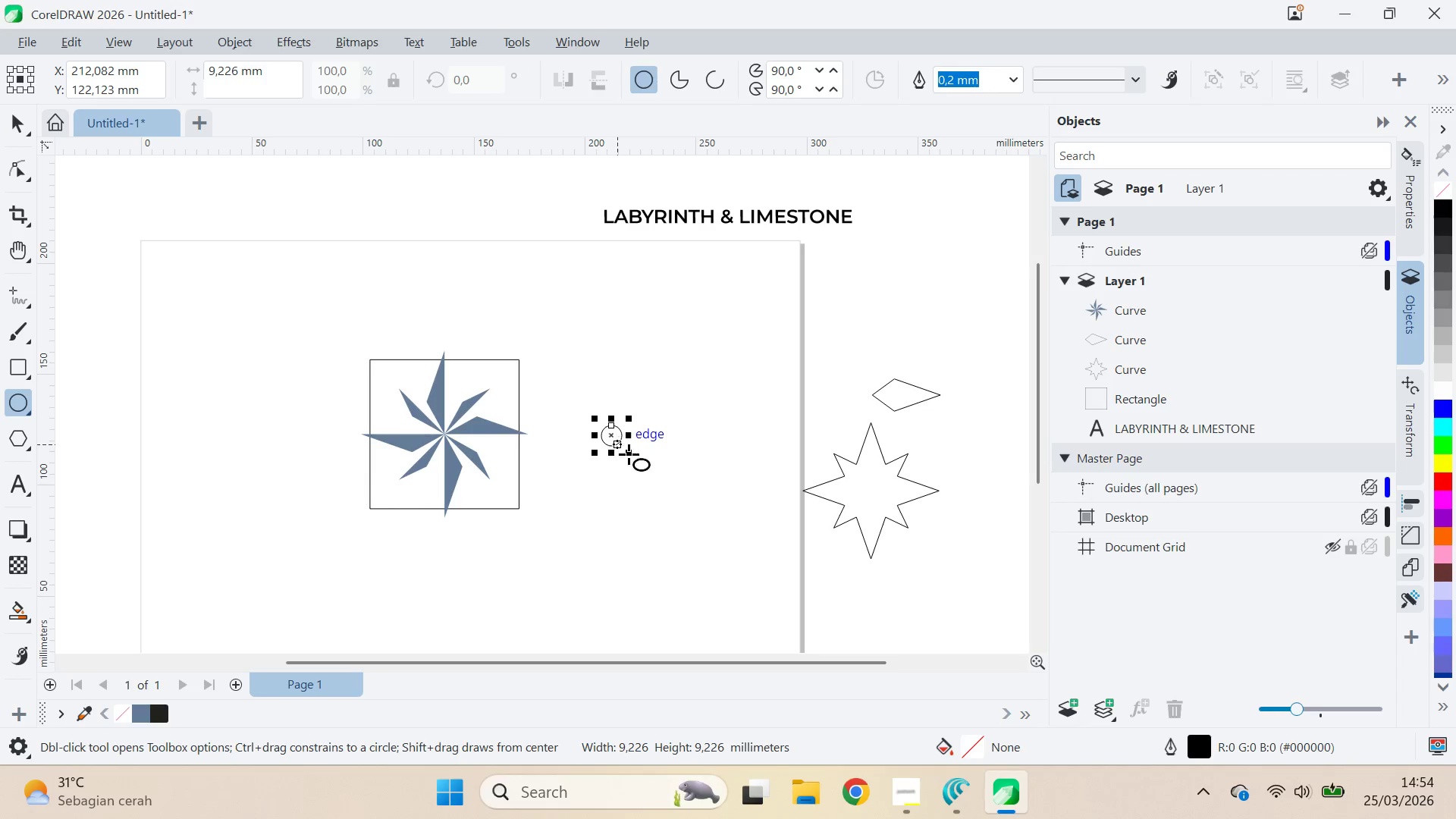 
key(V)
 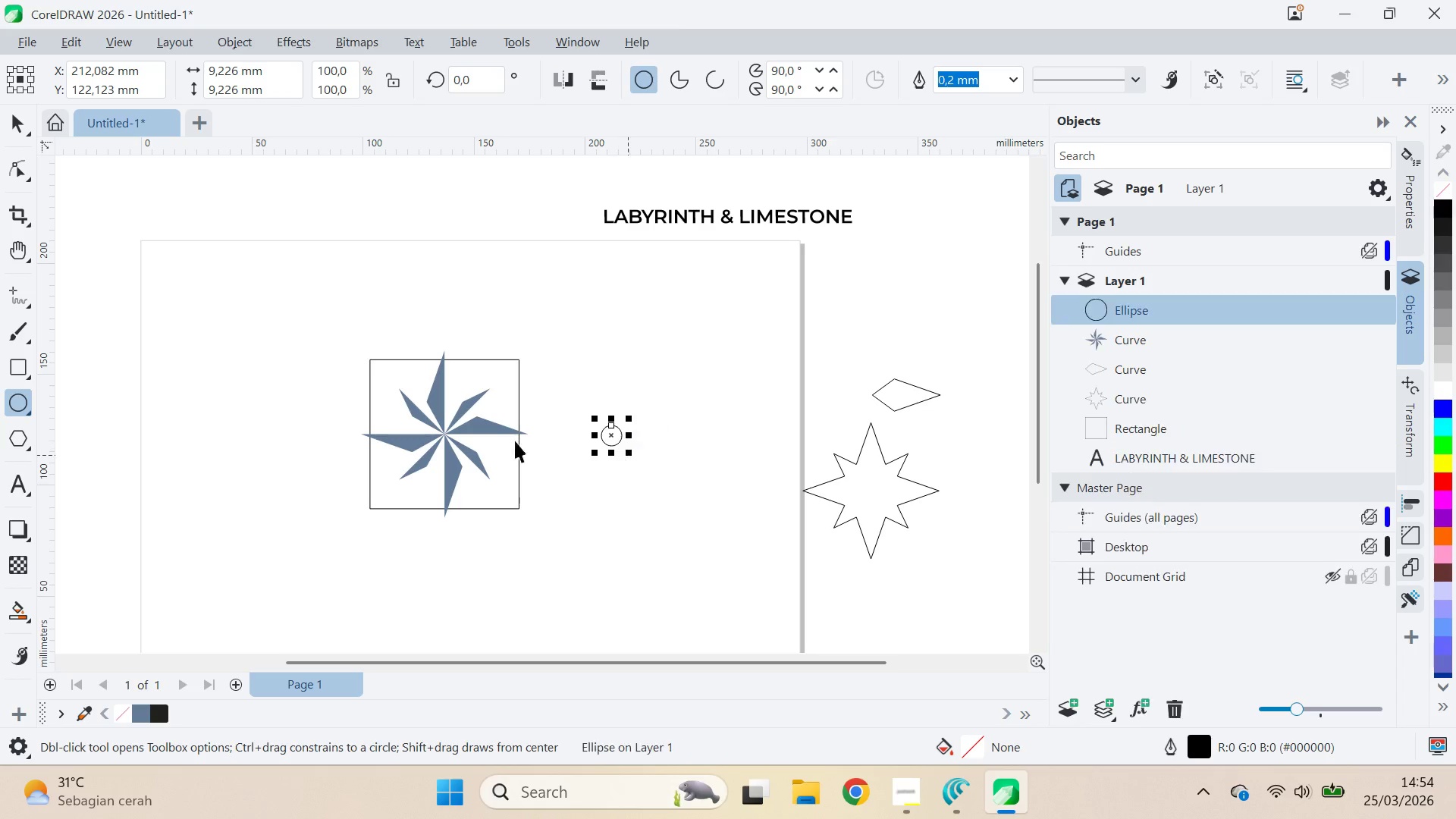 
key(Shift+ShiftLeft)
 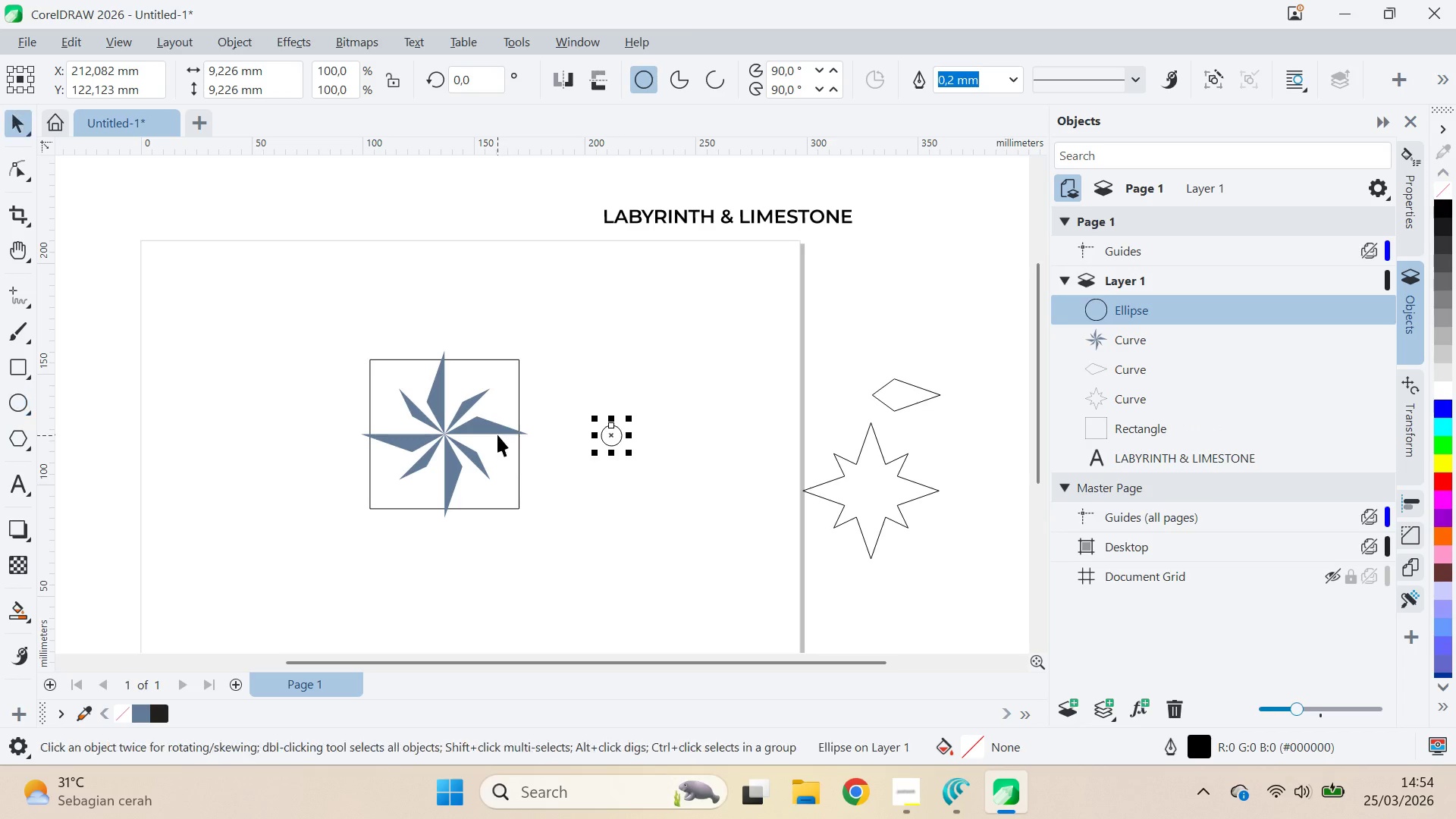 
left_click([497, 435])
 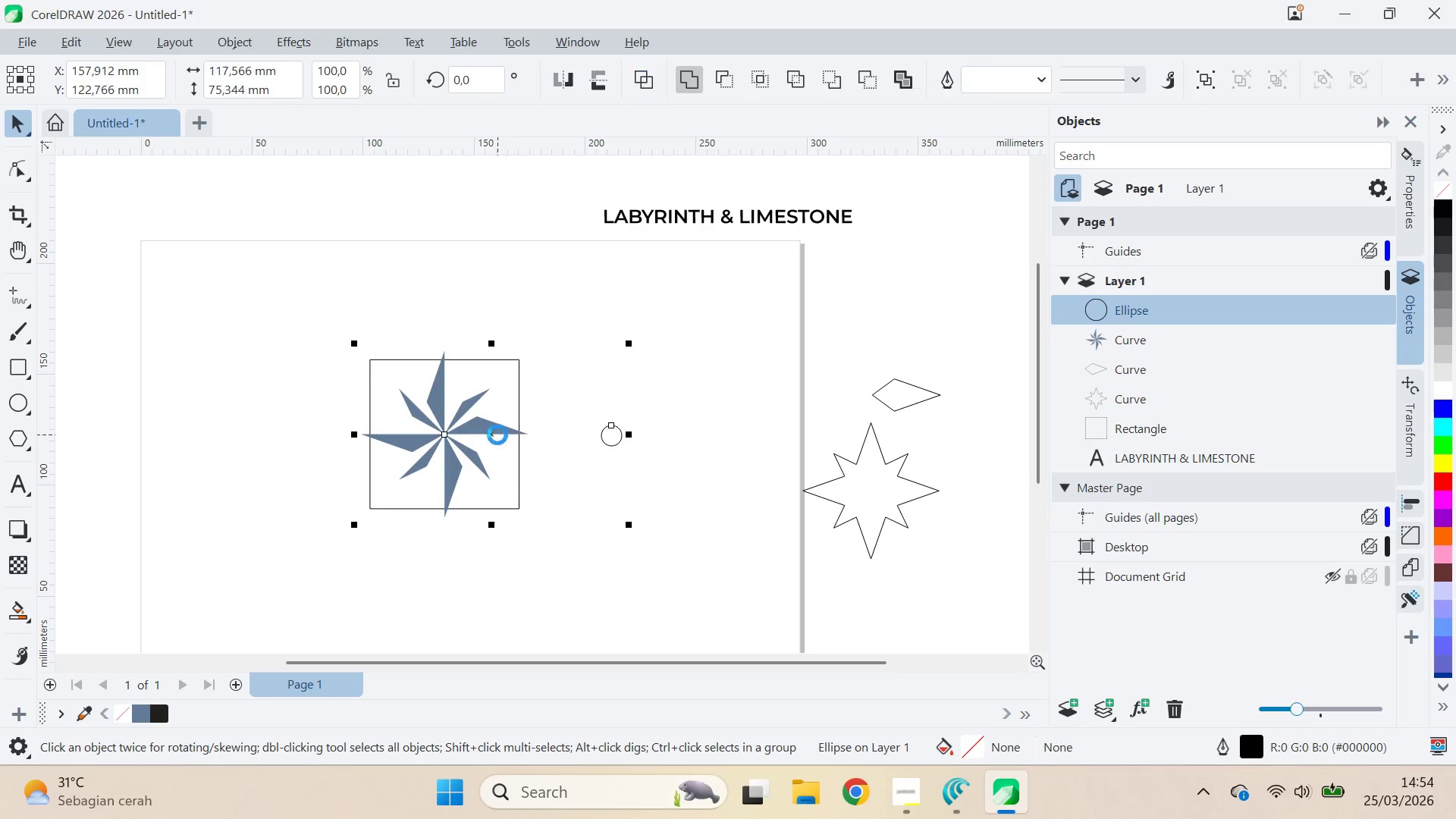 
type(ce)
 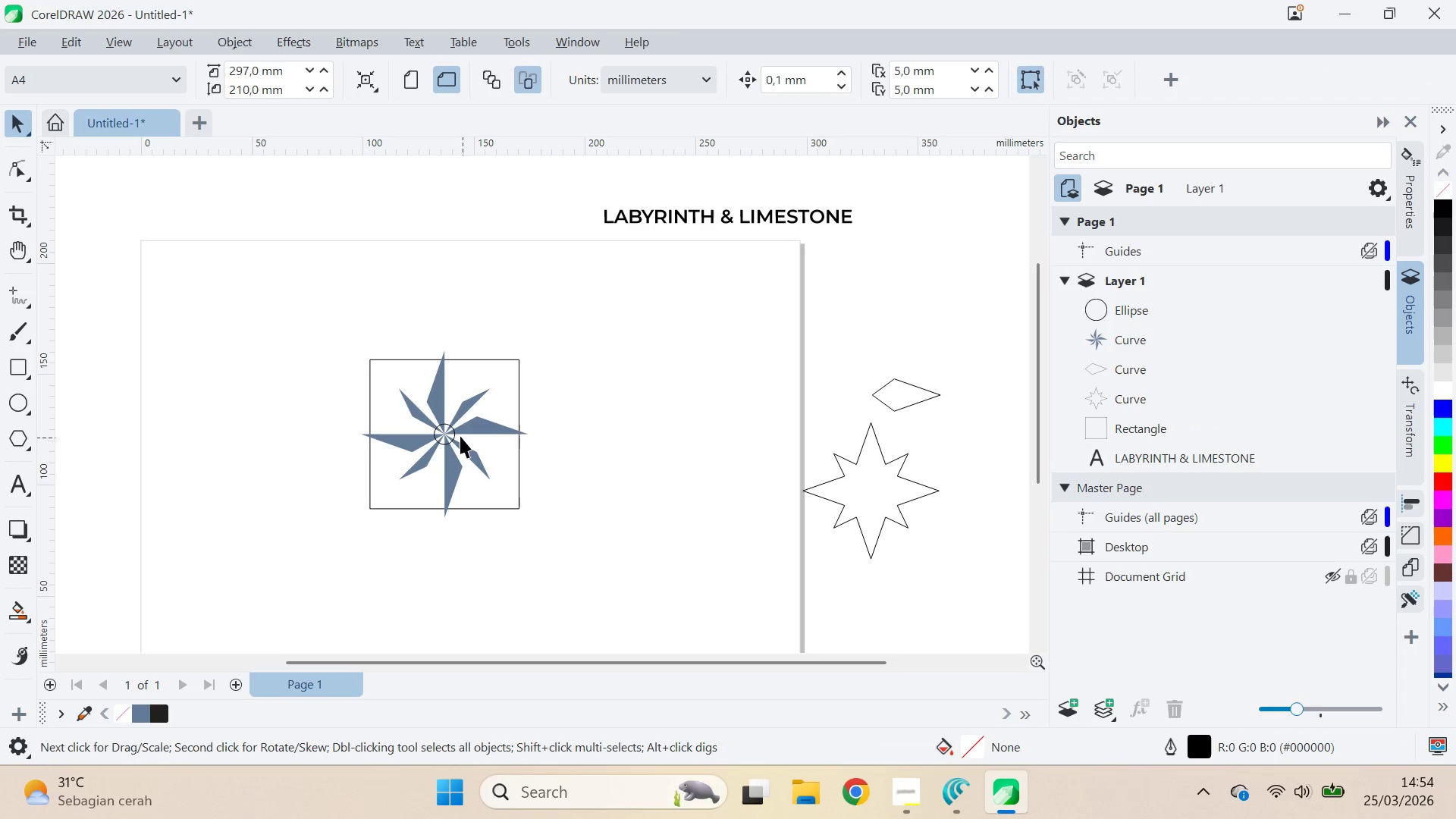 
left_click([455, 431])
 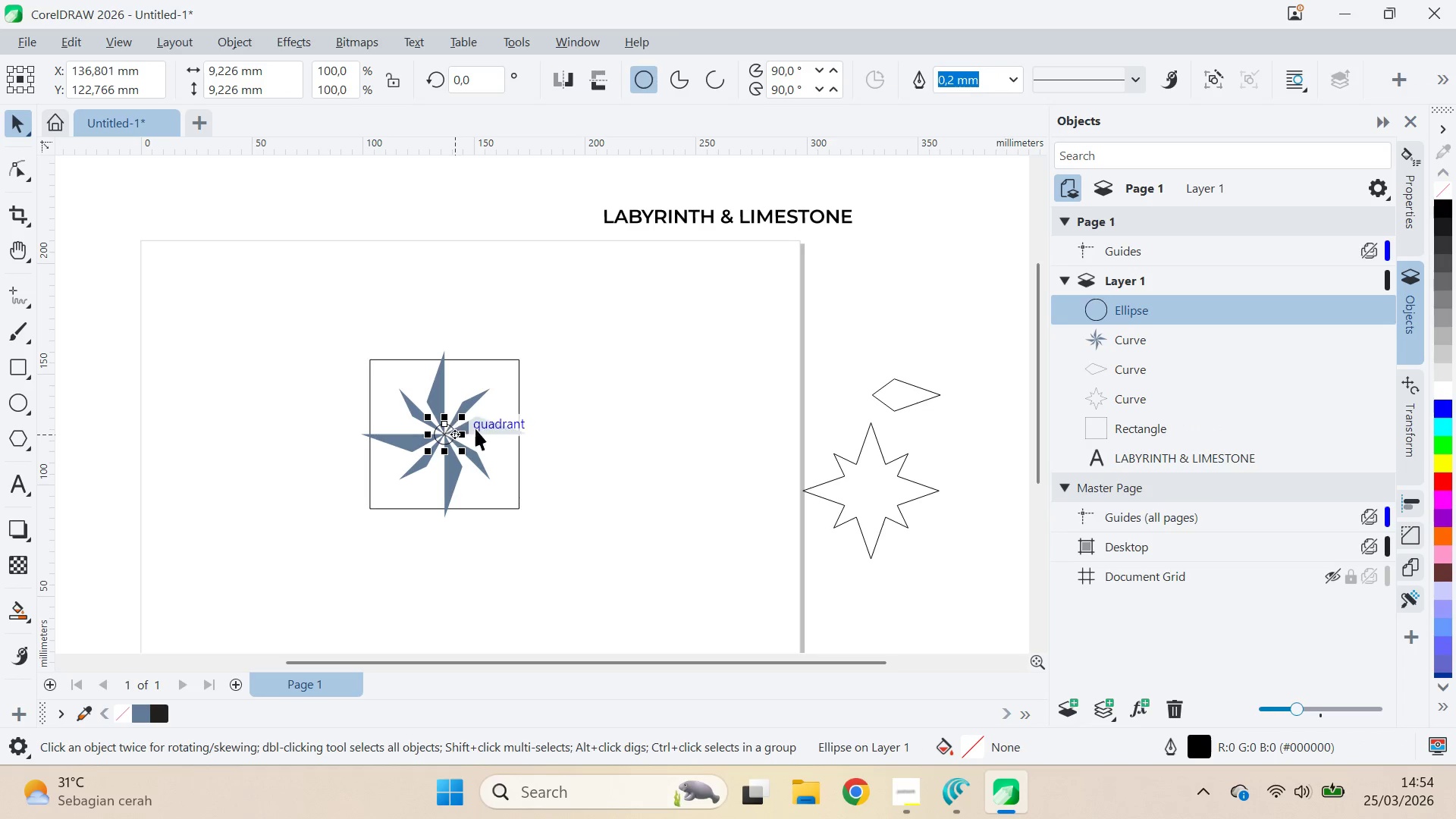 
hold_key(key=ShiftLeft, duration=0.38)
left_click([481, 425])
 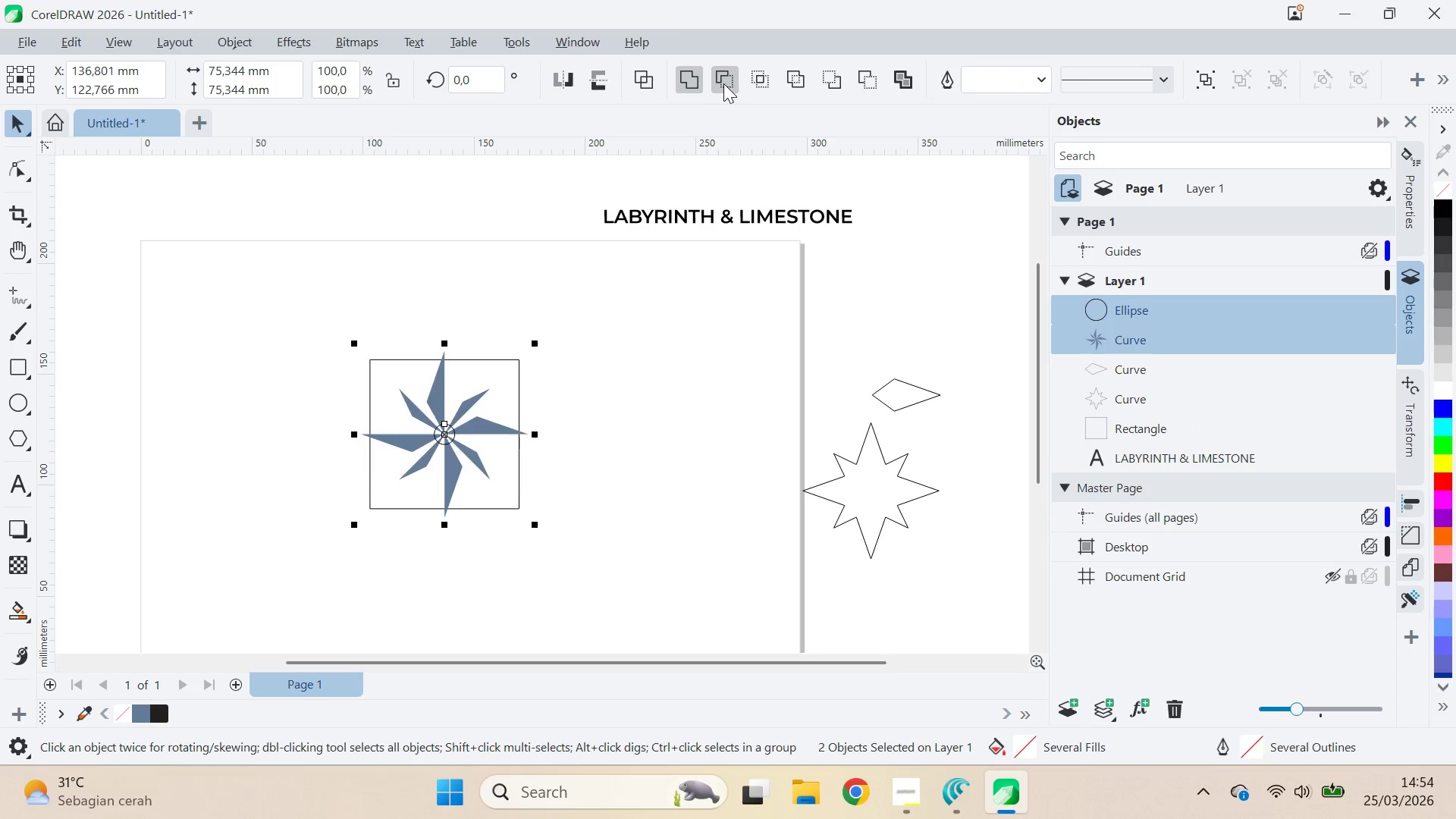 
left_click_drag(start_coordinate=[698, 423], to_coordinate=[691, 421])
 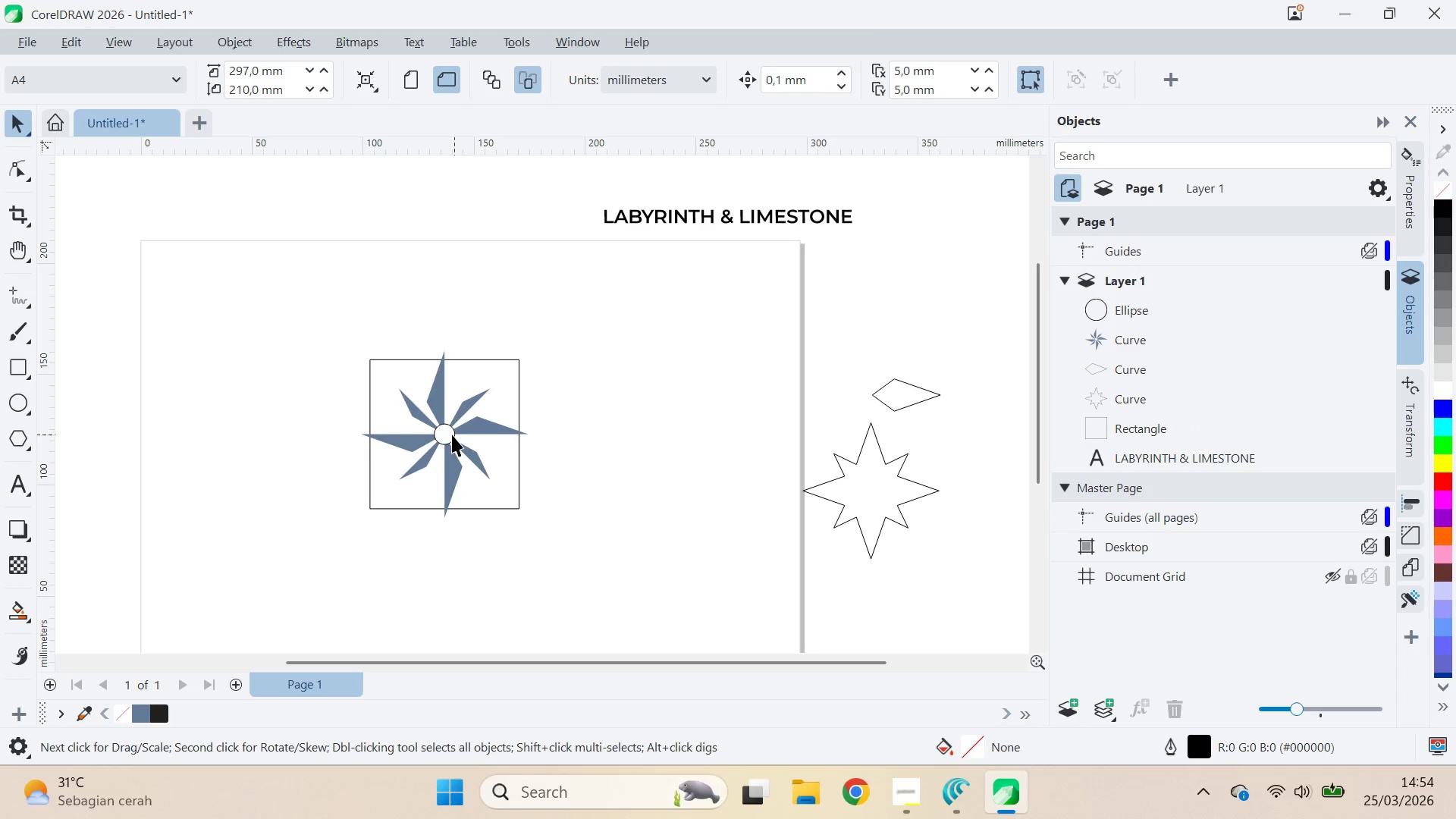 
left_click([451, 435])
 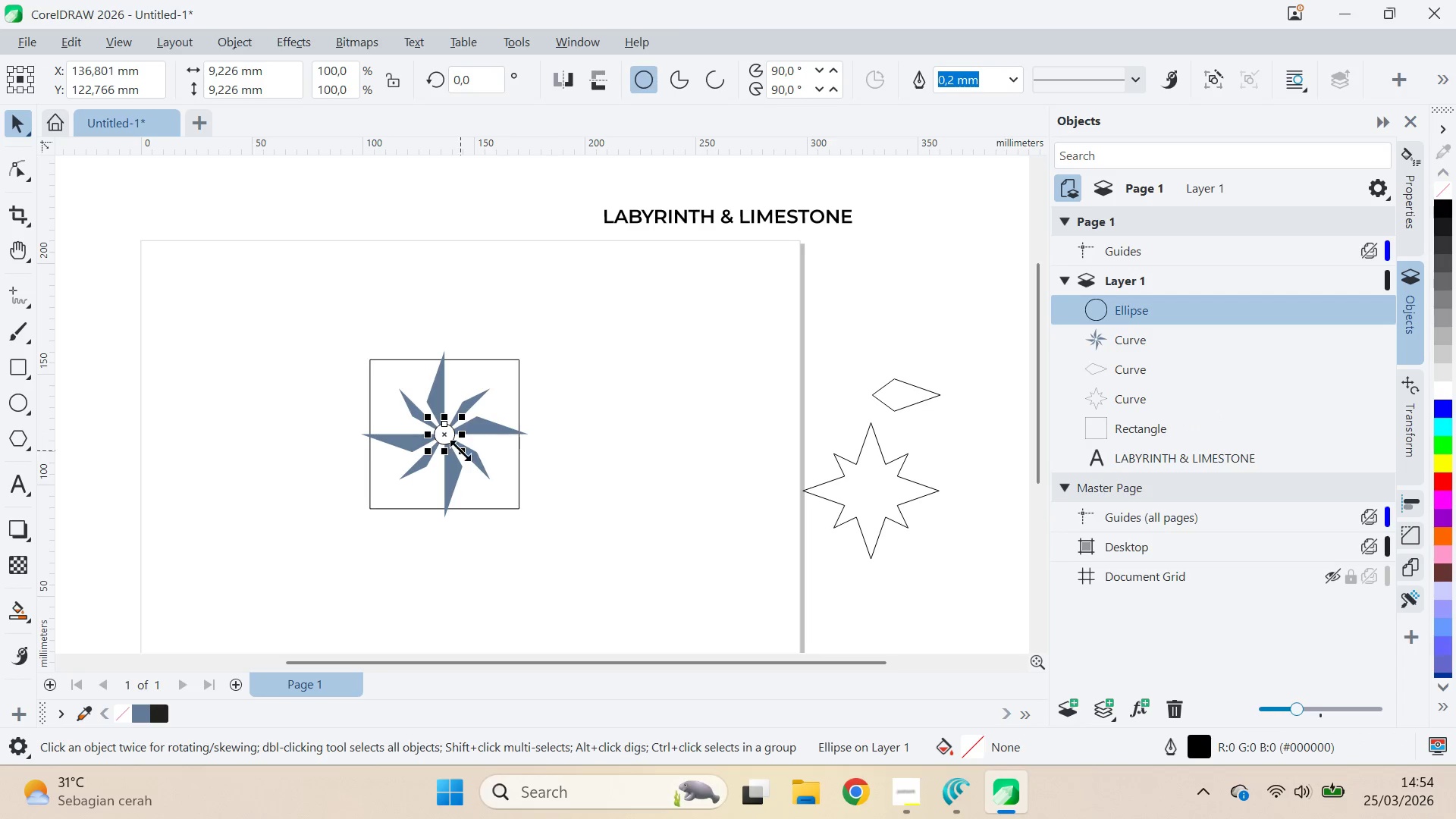 
hold_key(key=ShiftLeft, duration=1.5)
left_click_drag(start_coordinate=[460, 450], to_coordinate=[463, 468])
 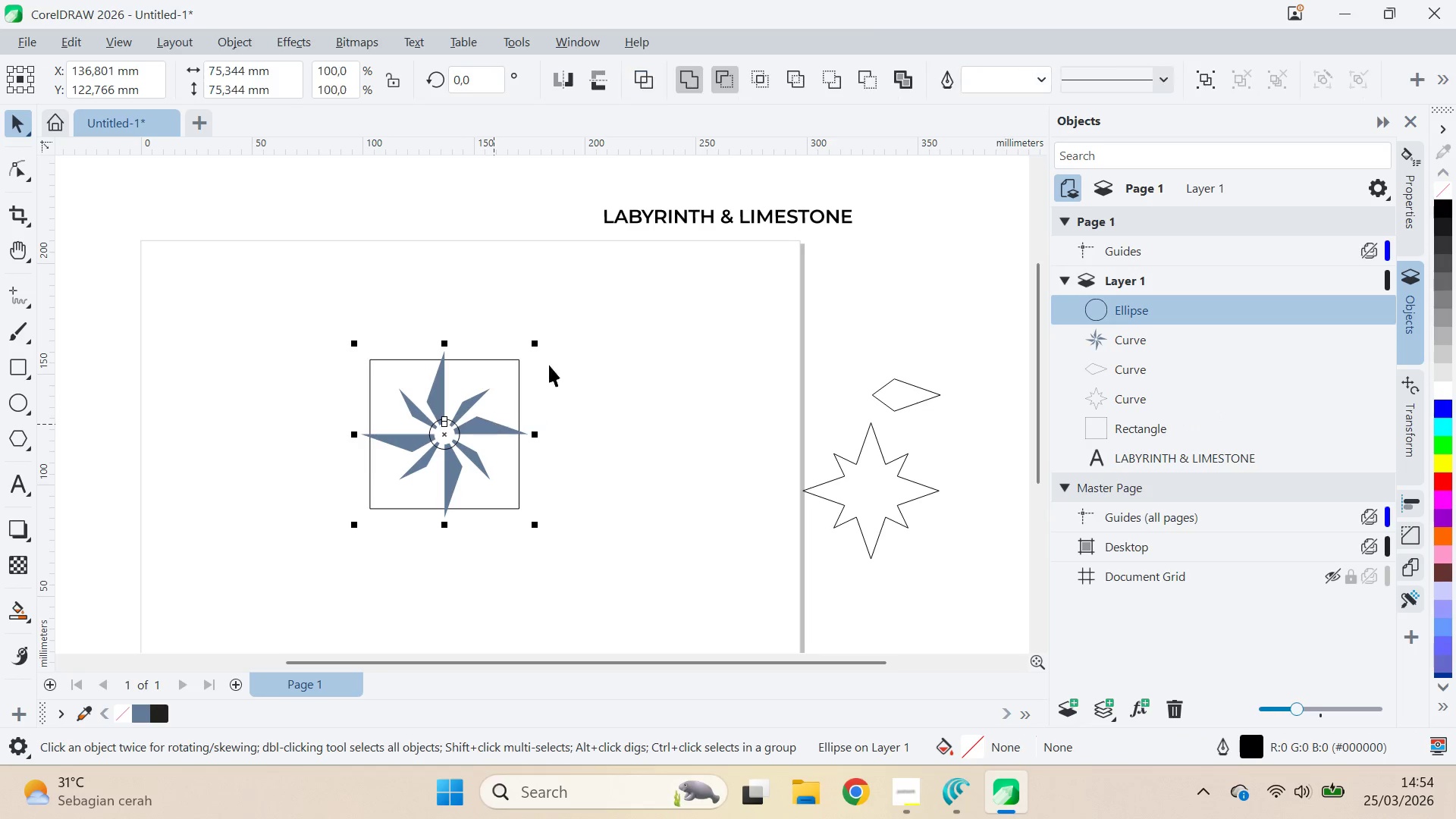 
hold_key(key=ShiftLeft, duration=0.55)
left_click([494, 424])
 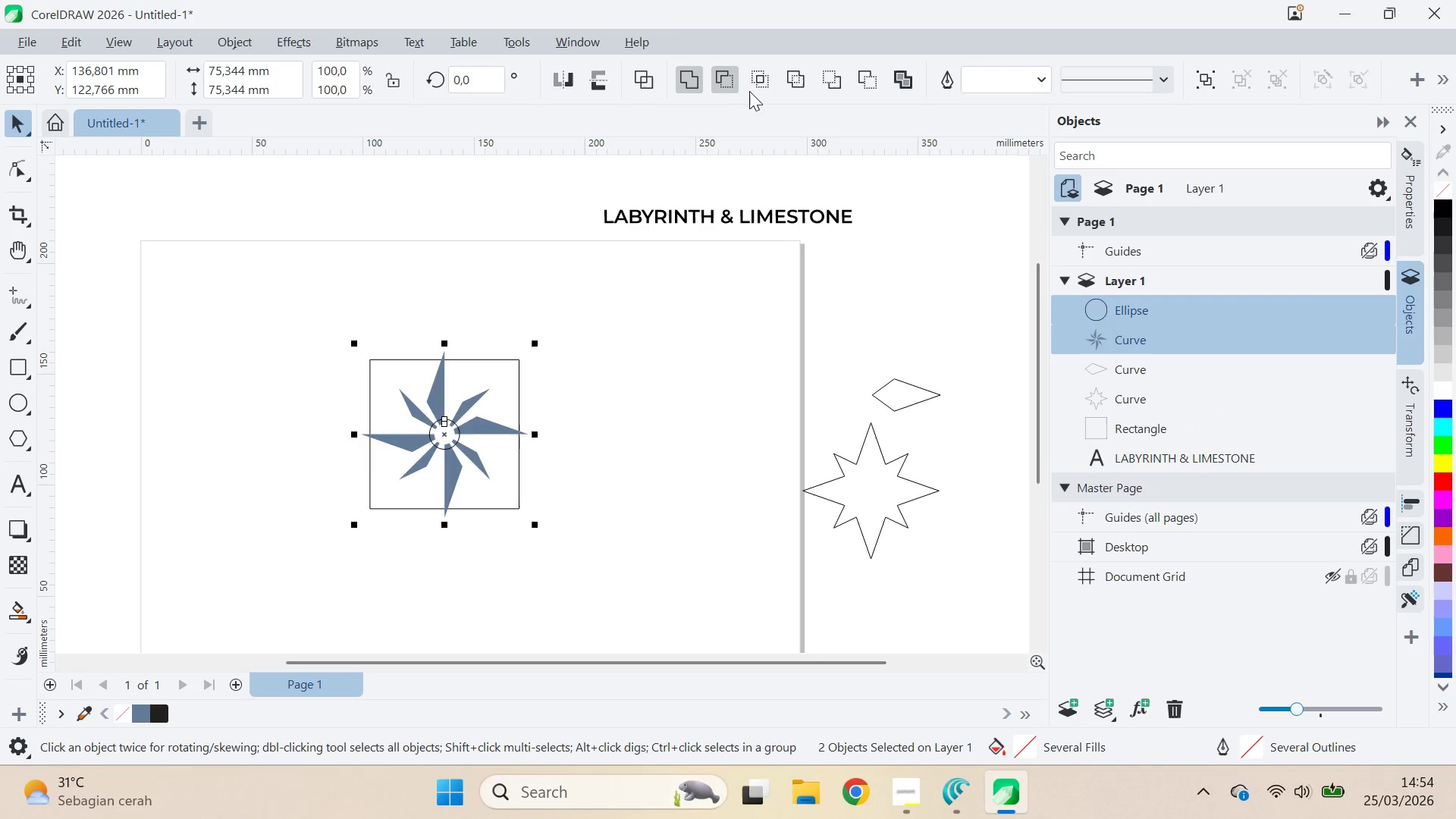 
left_click([737, 81])
 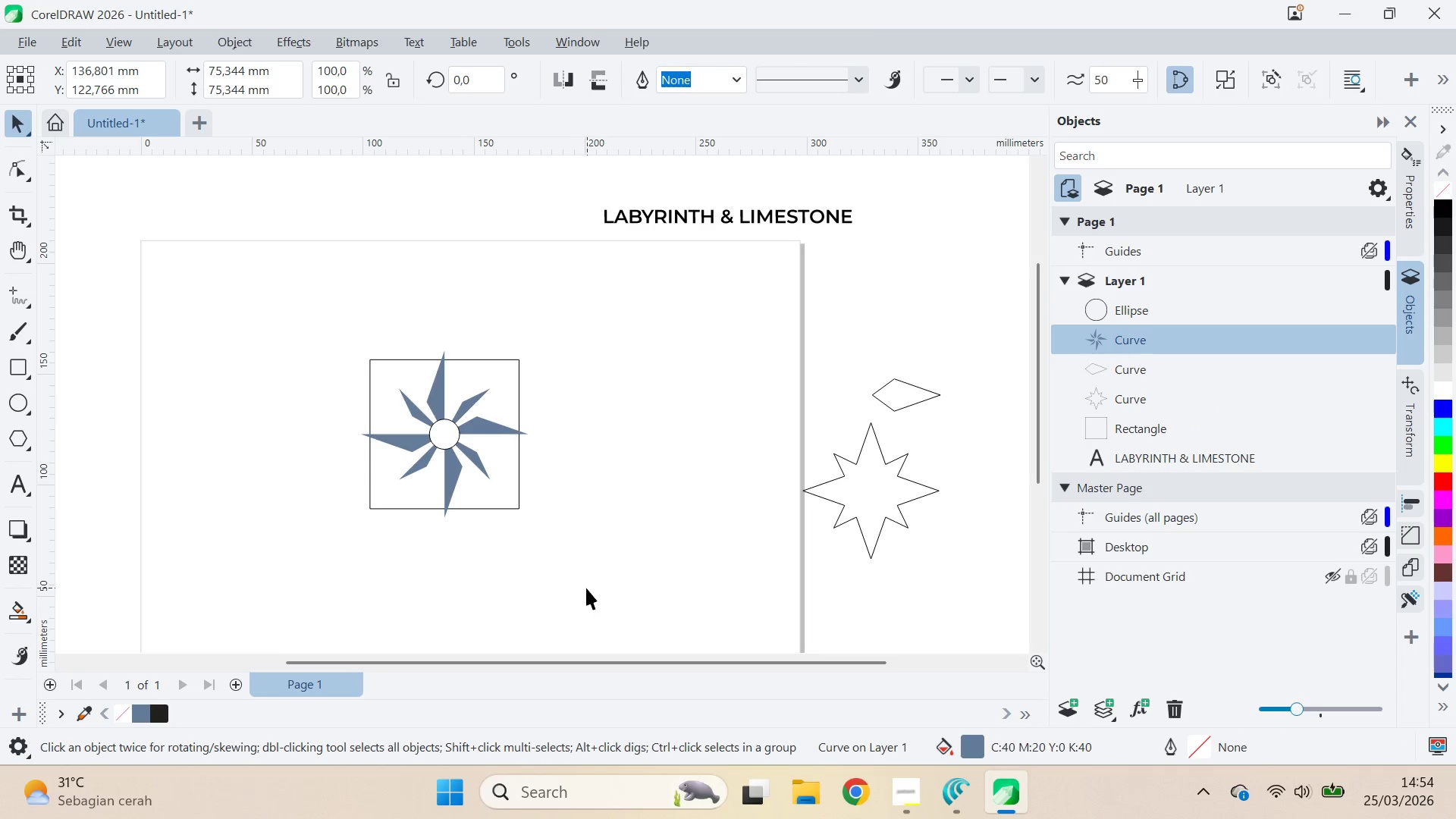 
key(V)
 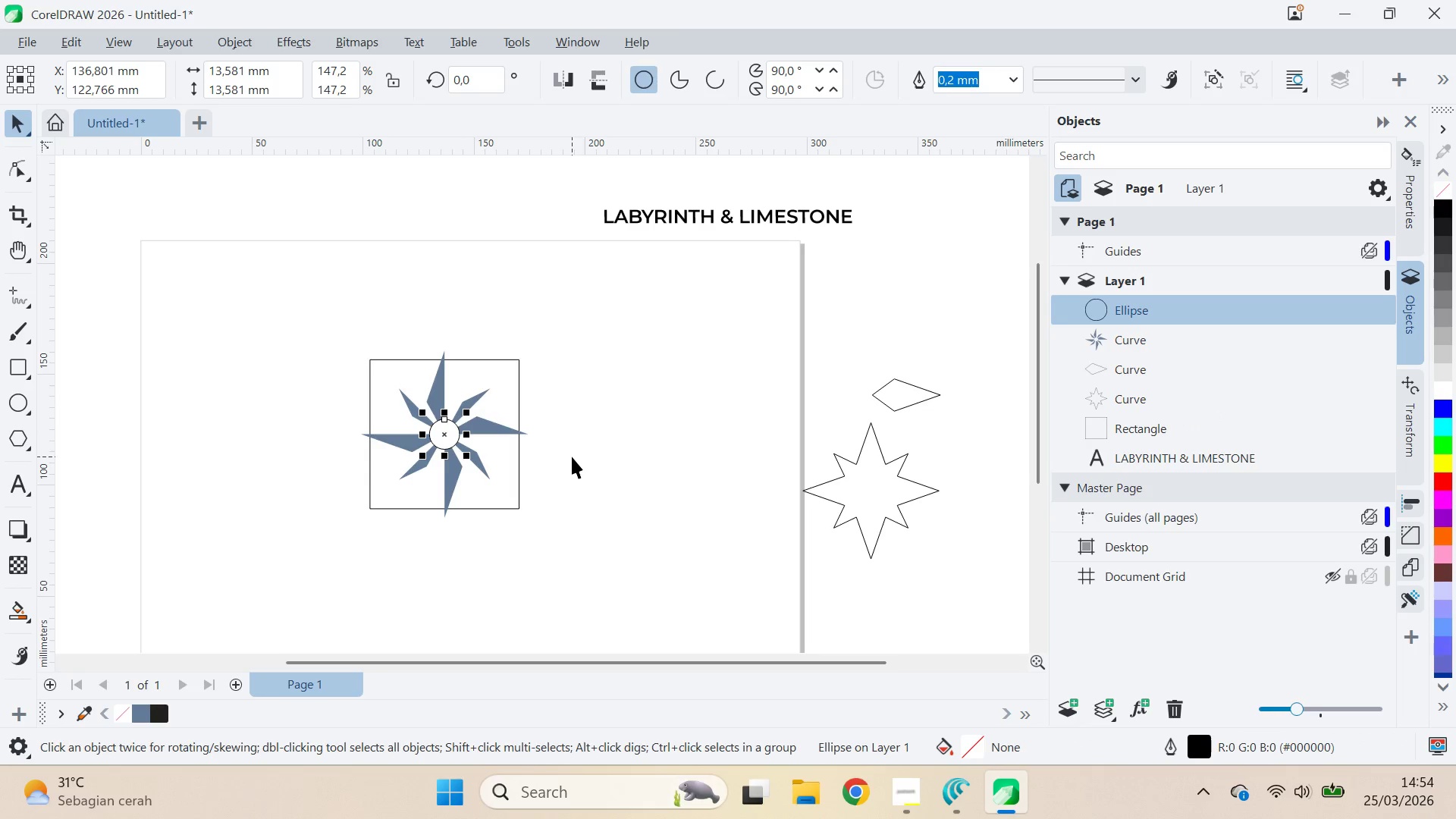 
key(Delete)
 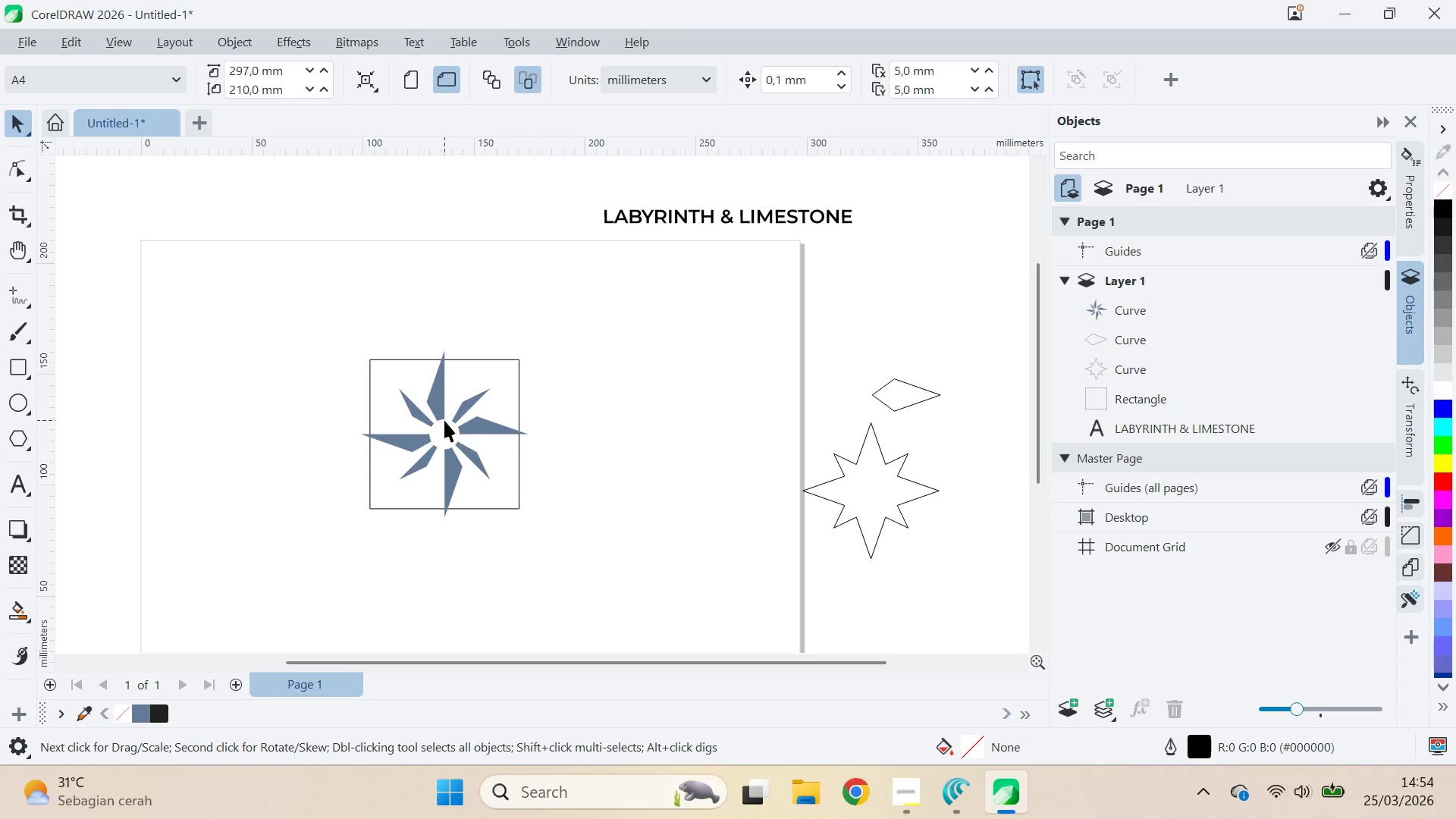 
scroll: coordinate [438, 426], scroll_direction: up, amount: 8.0
 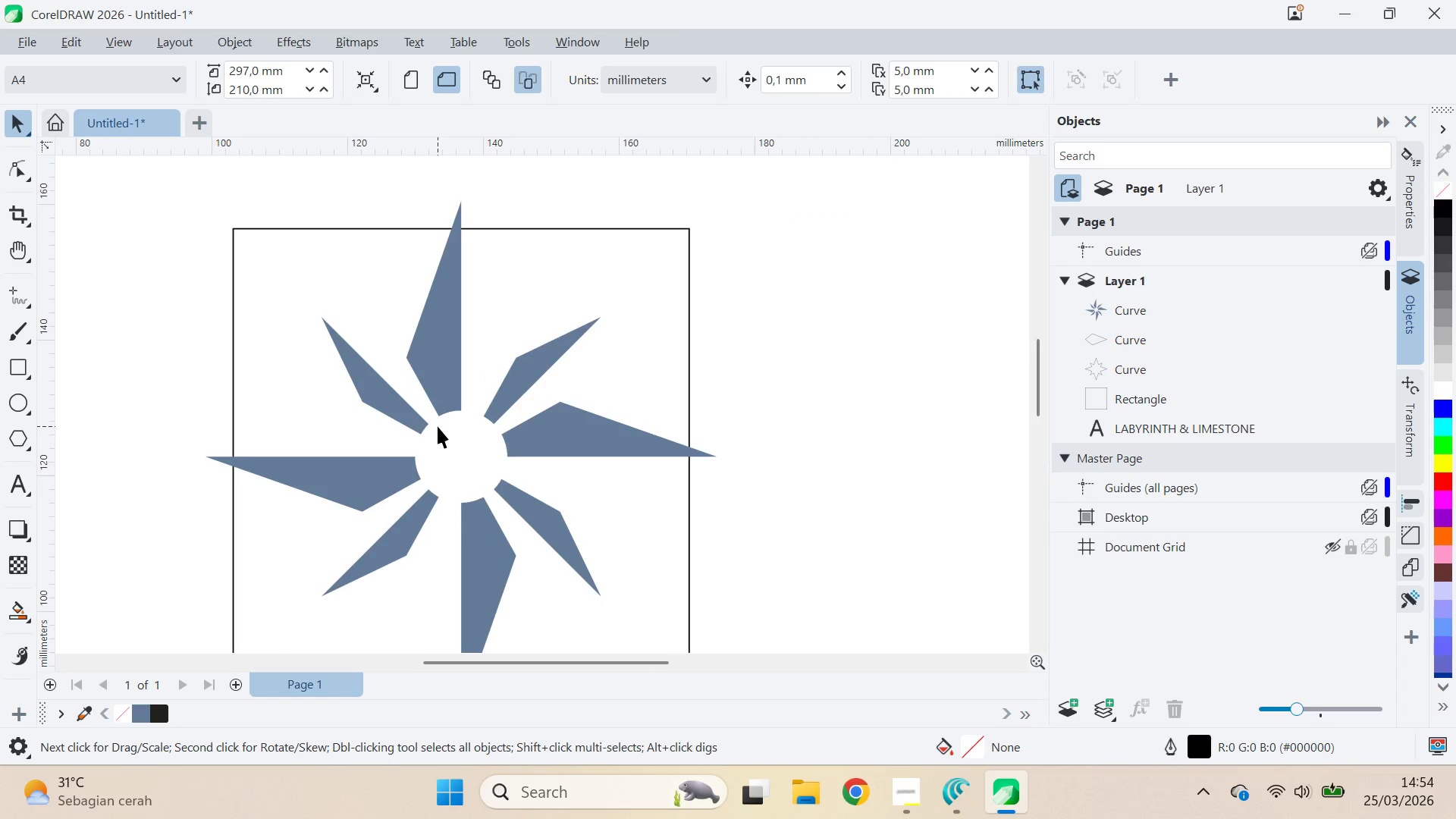 
scroll: coordinate [438, 426], scroll_direction: down, amount: 2.0
 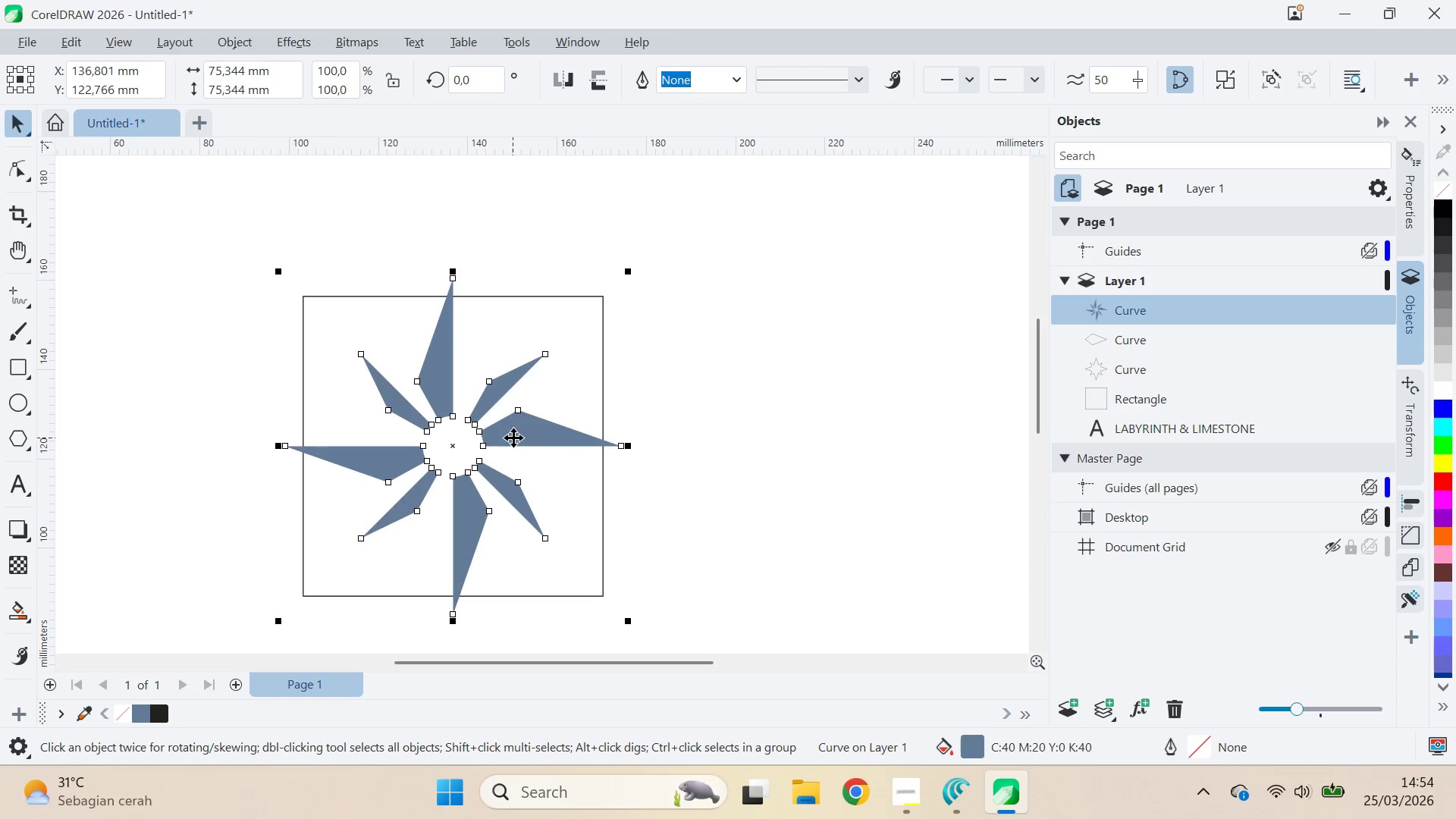 
hold_key(key=ShiftLeft, duration=1.52)
left_click_drag(start_coordinate=[631, 263], to_coordinate=[639, 259])
 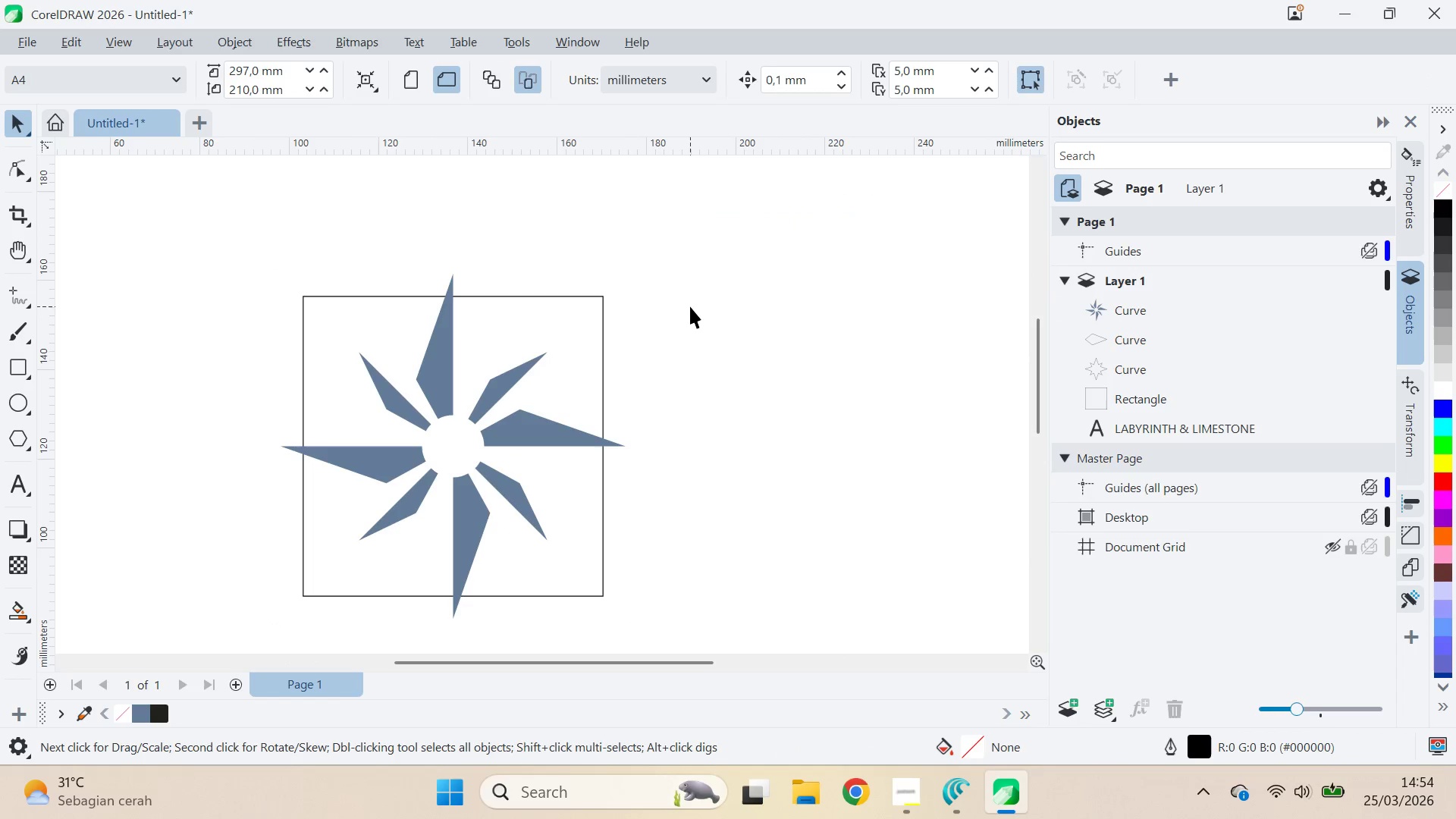 
hold_key(key=ShiftLeft, duration=1.05)
 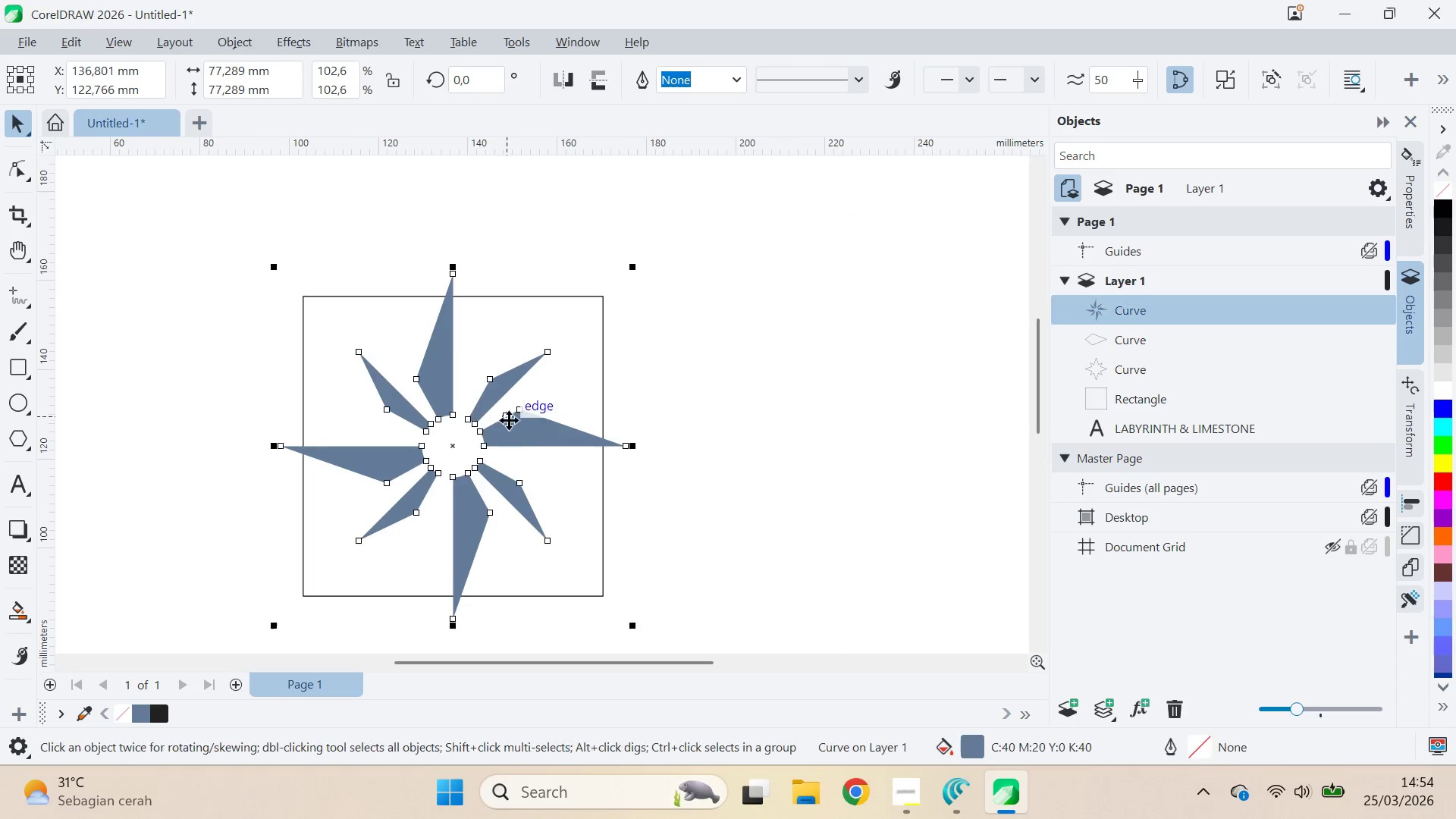 
key(Delete)
 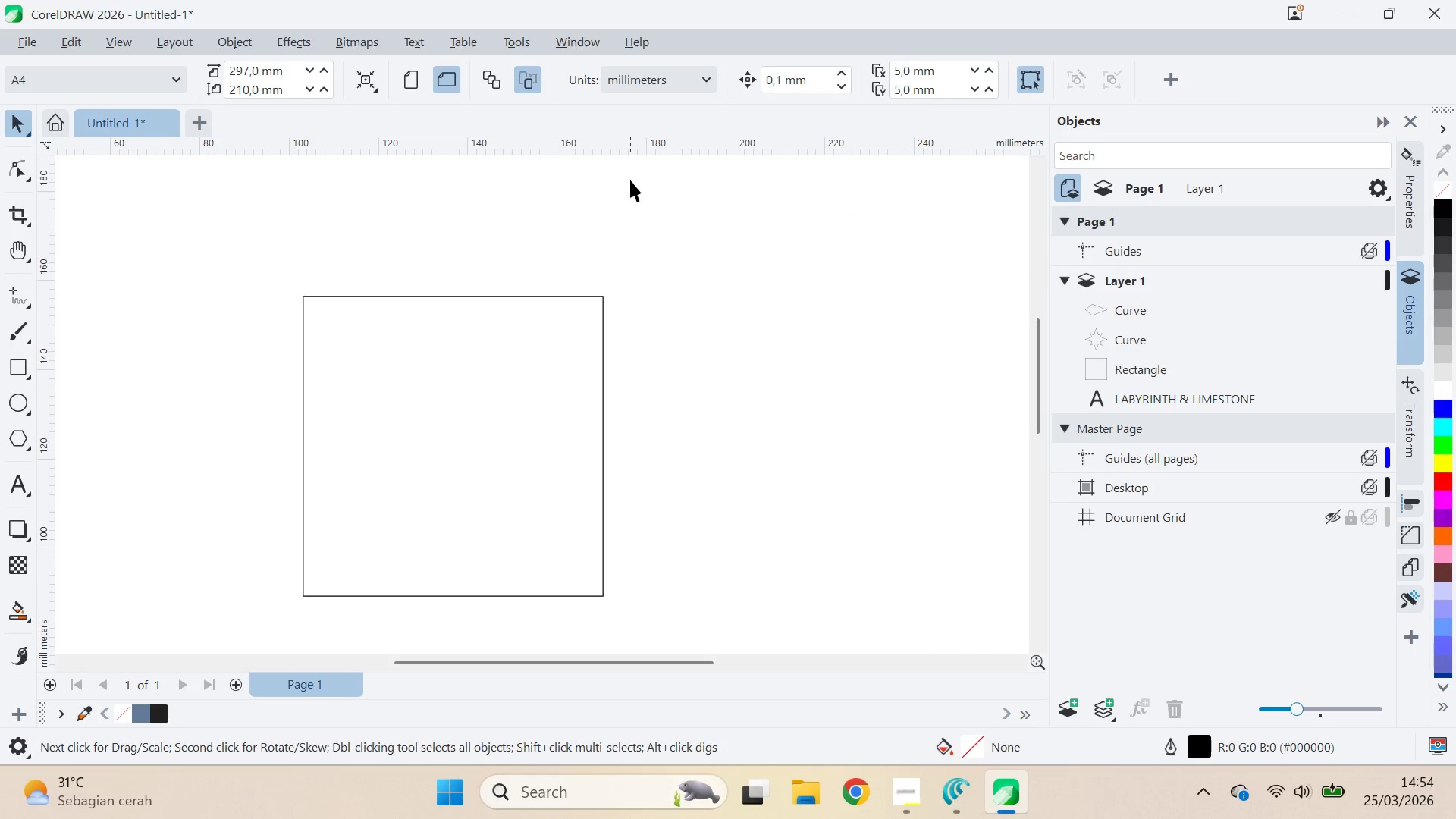 
key(Alt+AltLeft)
 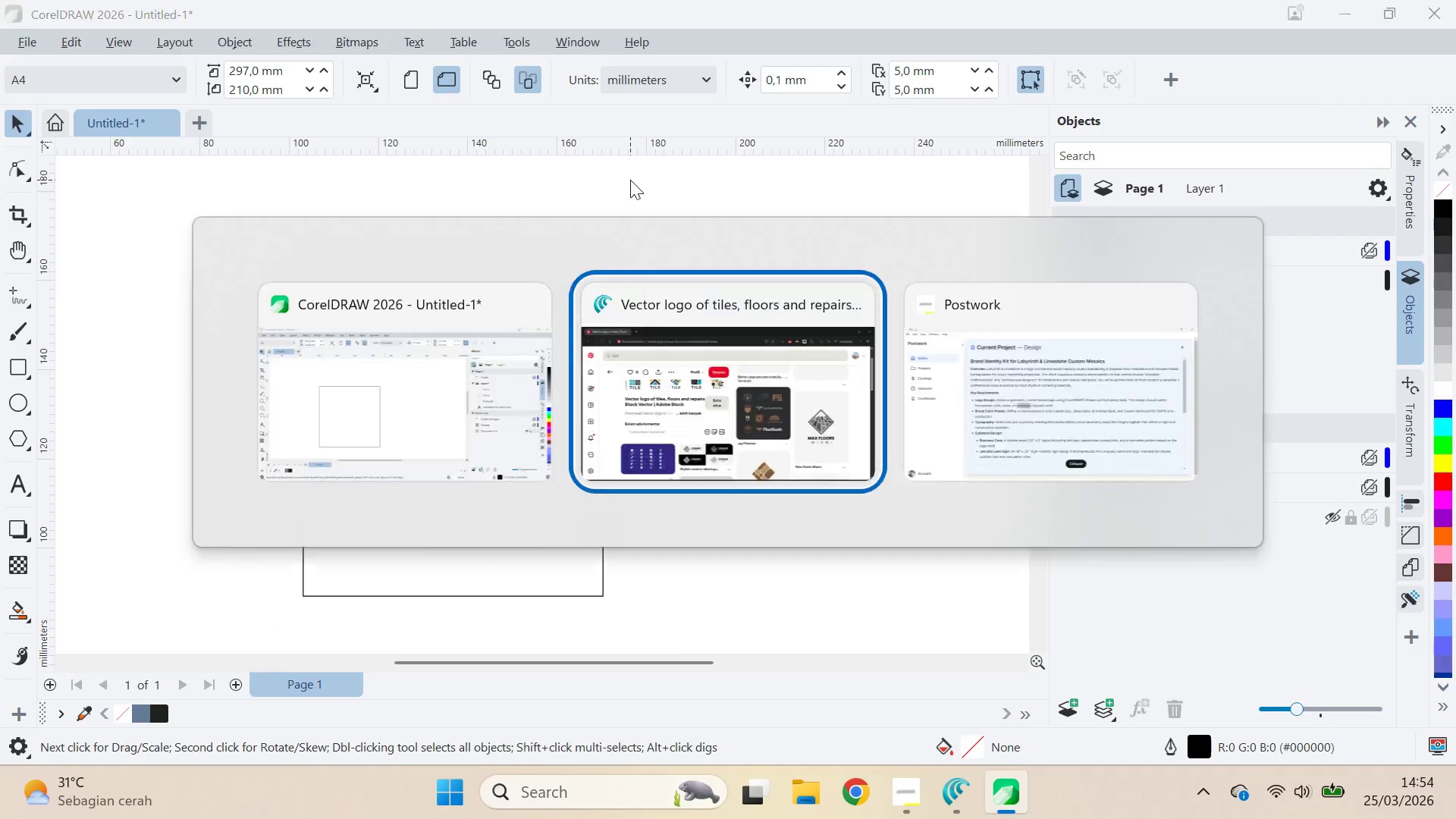 
key(Alt+Tab)
 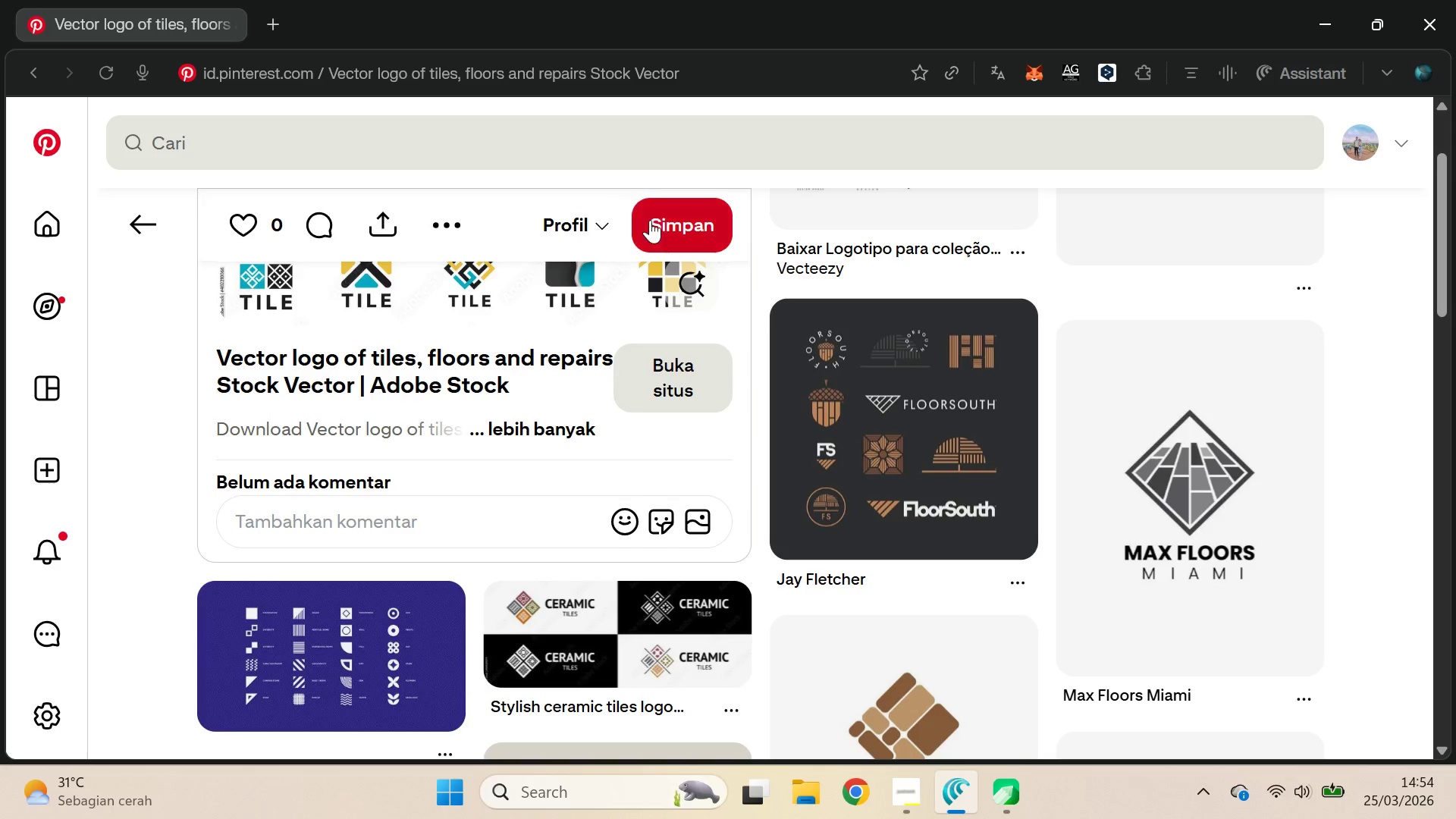 
scroll: coordinate [1375, 329], scroll_direction: down, amount: 6.0
 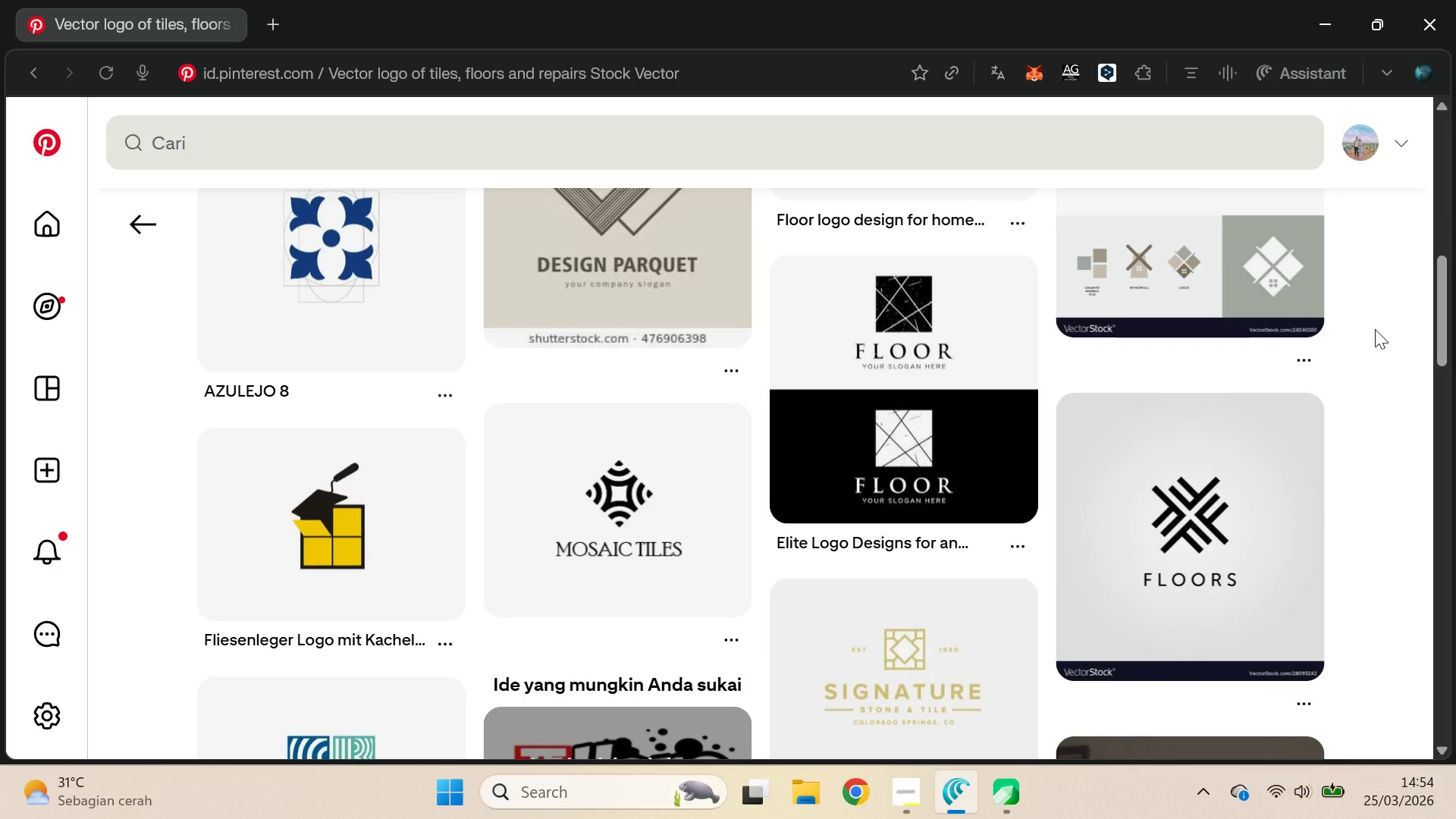 
key(Alt+AltLeft)
 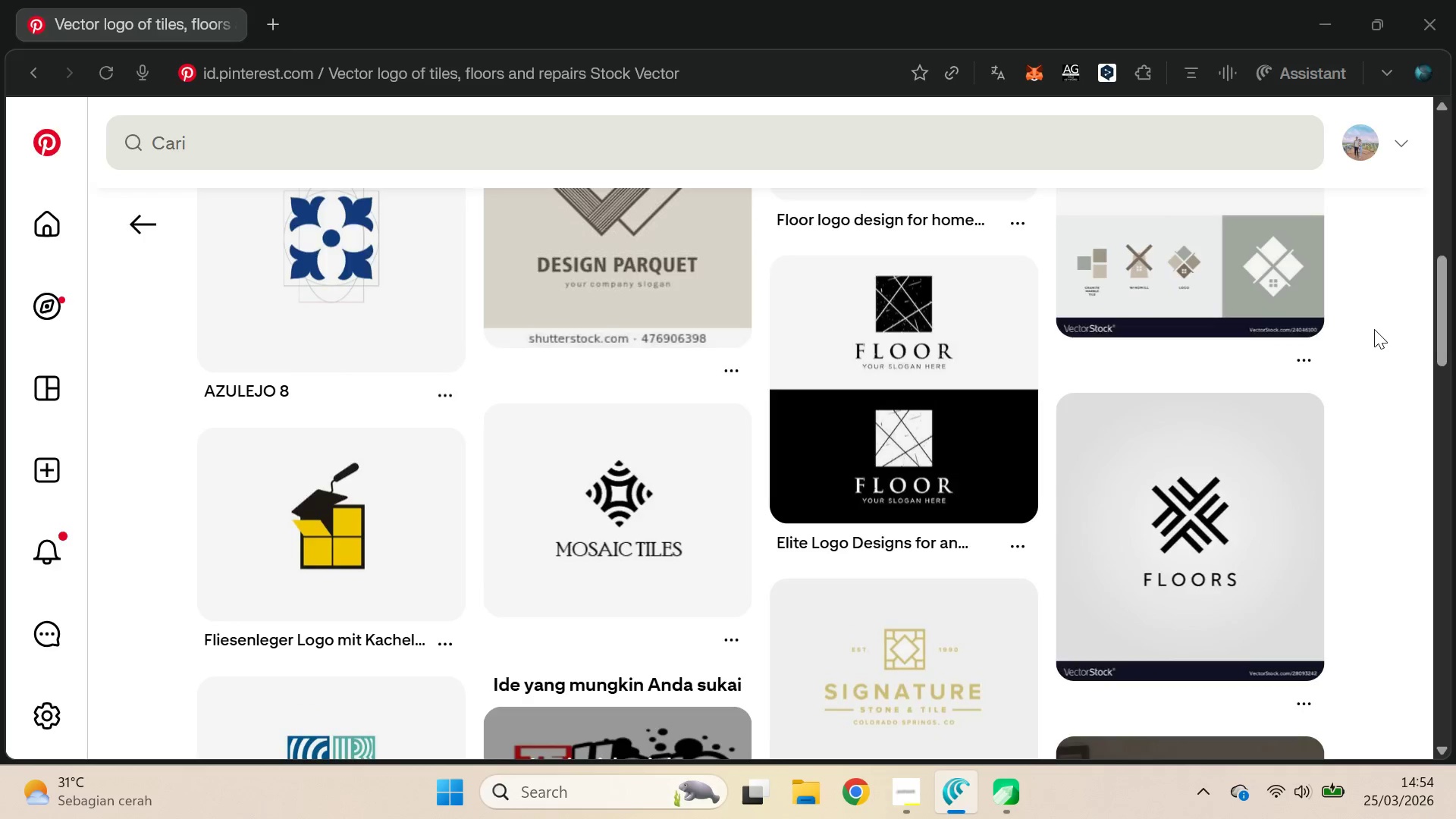 
key(Alt+Tab)
 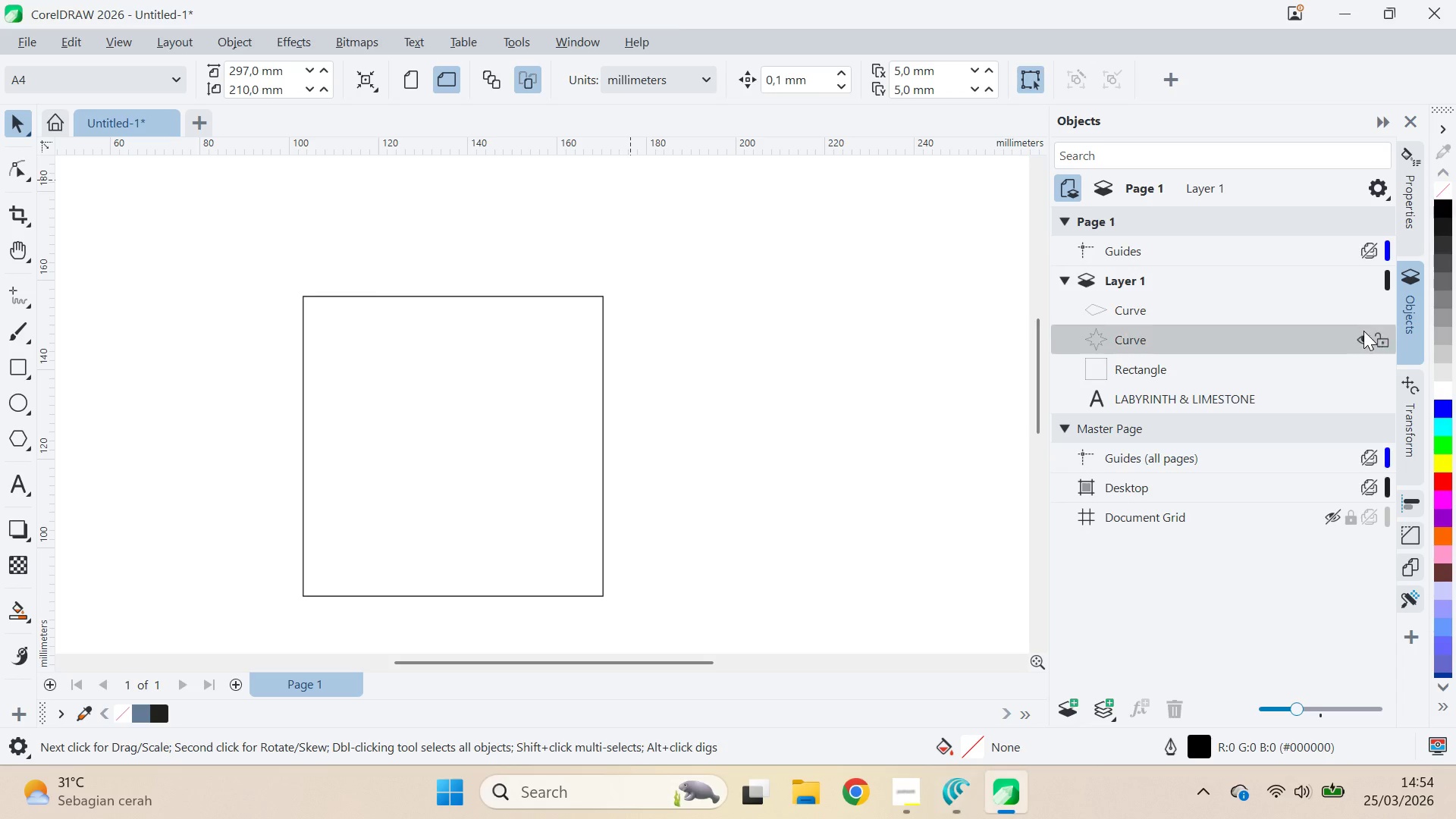 
key(Q)
 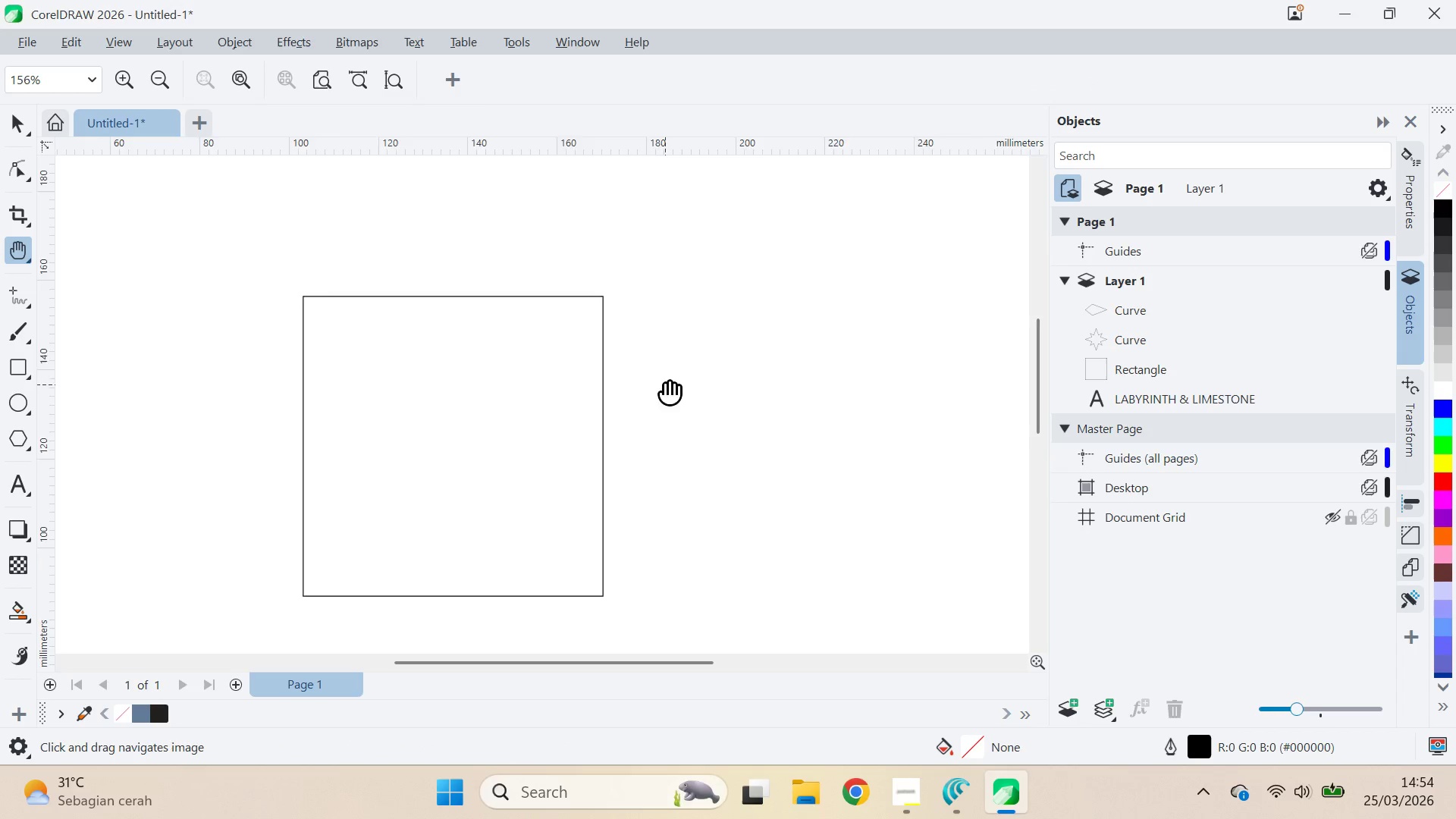 
scroll: coordinate [1356, 331], scroll_direction: down, amount: 1.0
 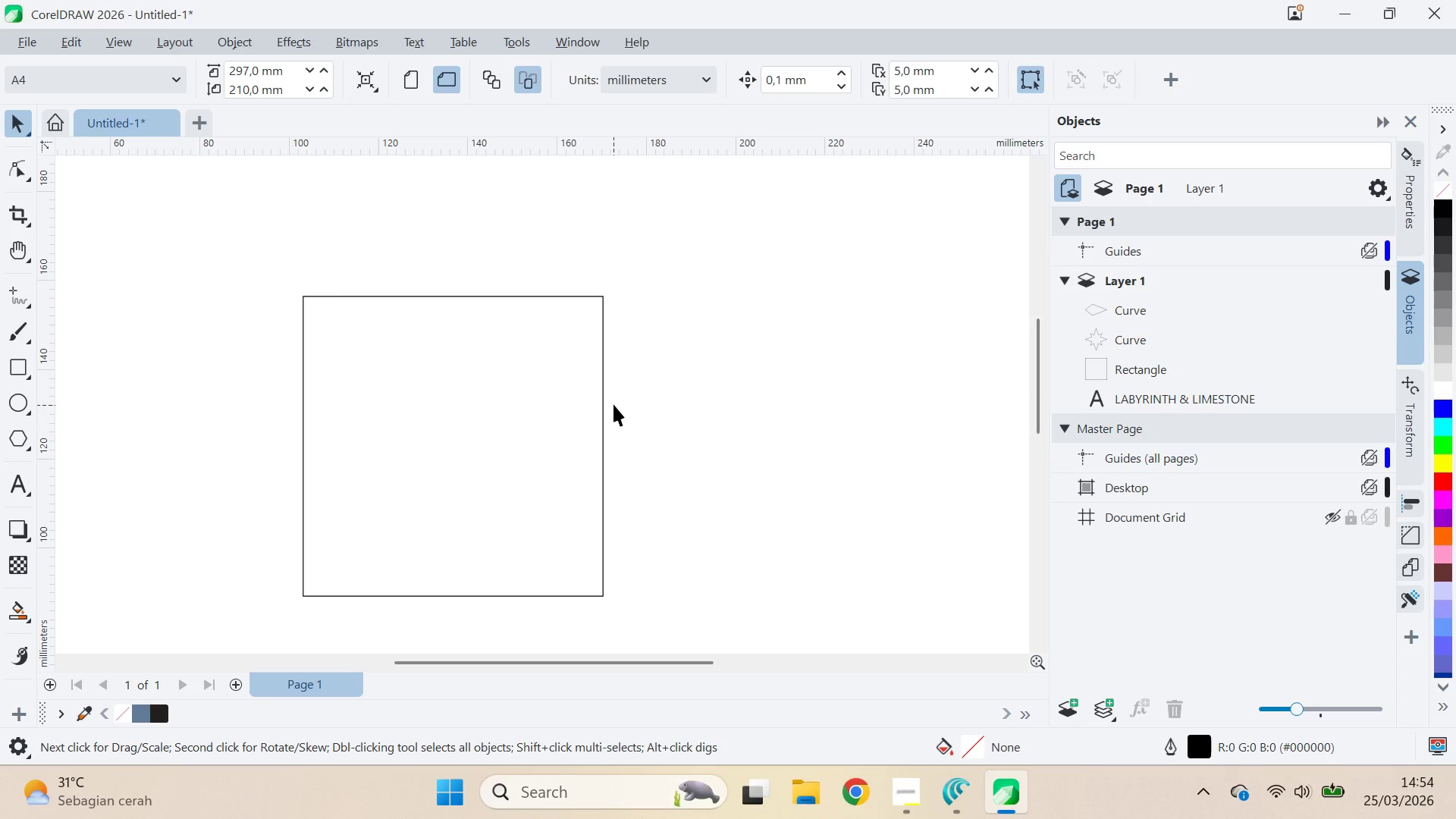 
left_click_drag(start_coordinate=[665, 384], to_coordinate=[185, 564])
 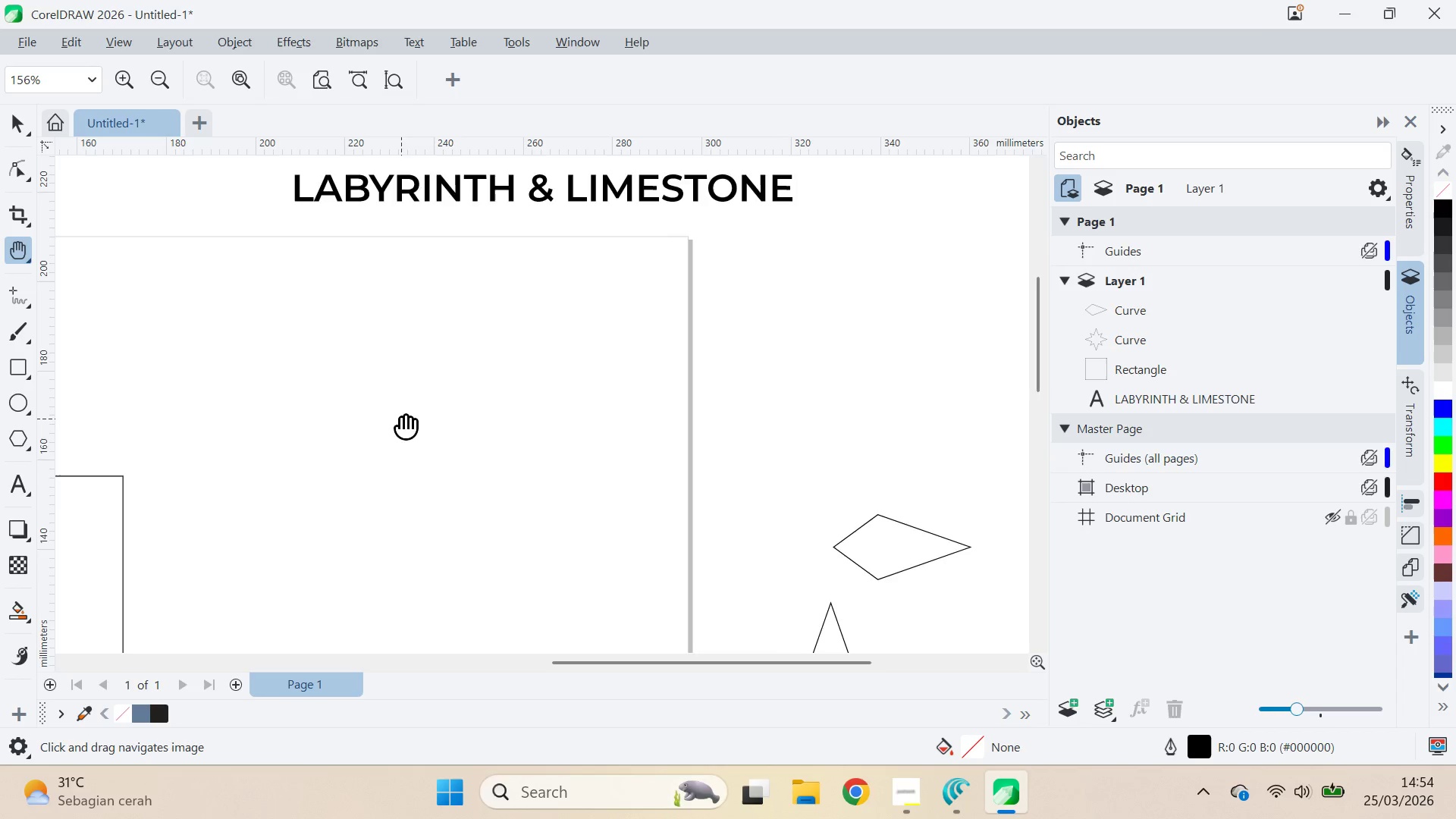 
left_click_drag(start_coordinate=[401, 419], to_coordinate=[704, 387])
 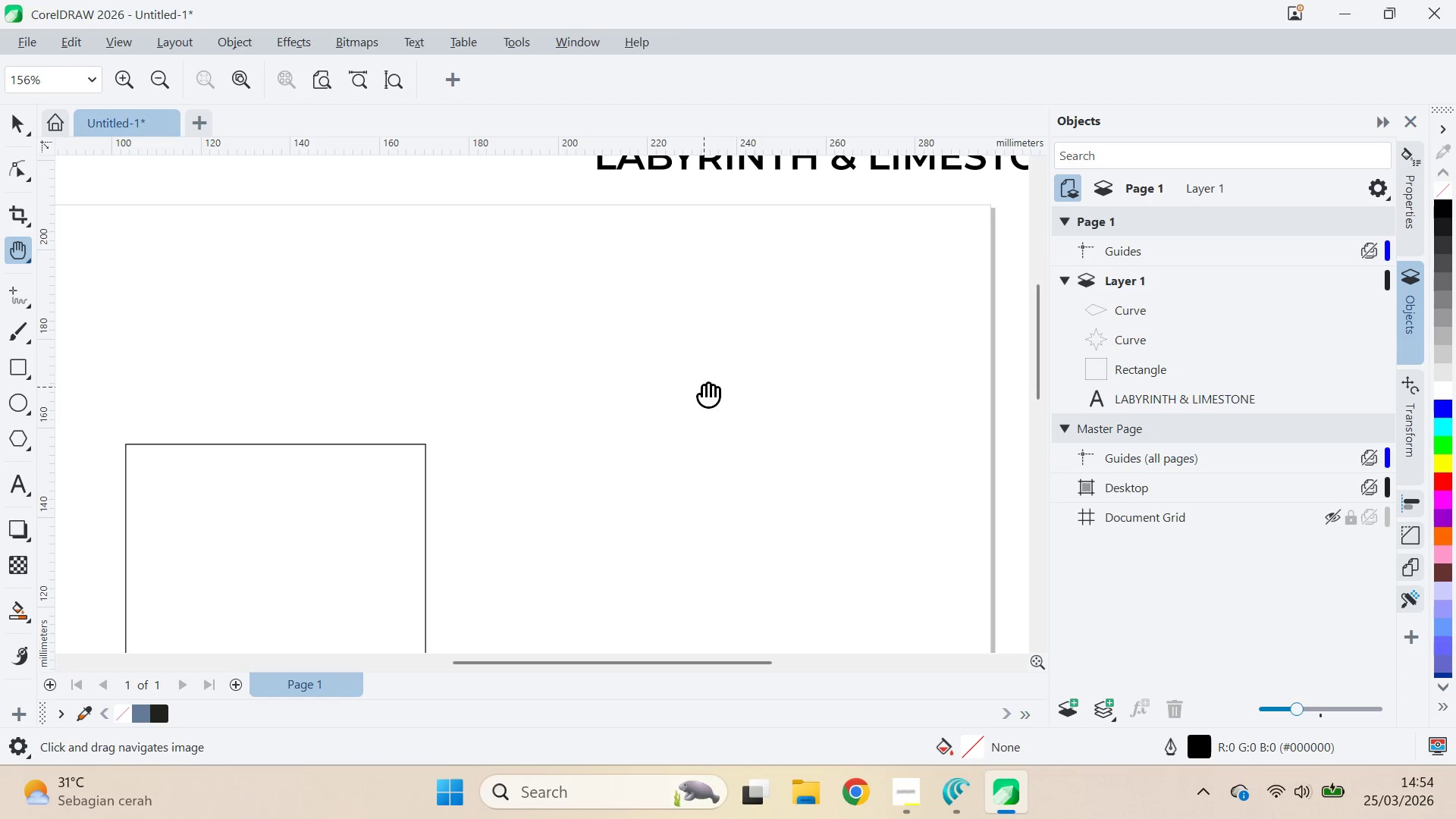 
key(V)
 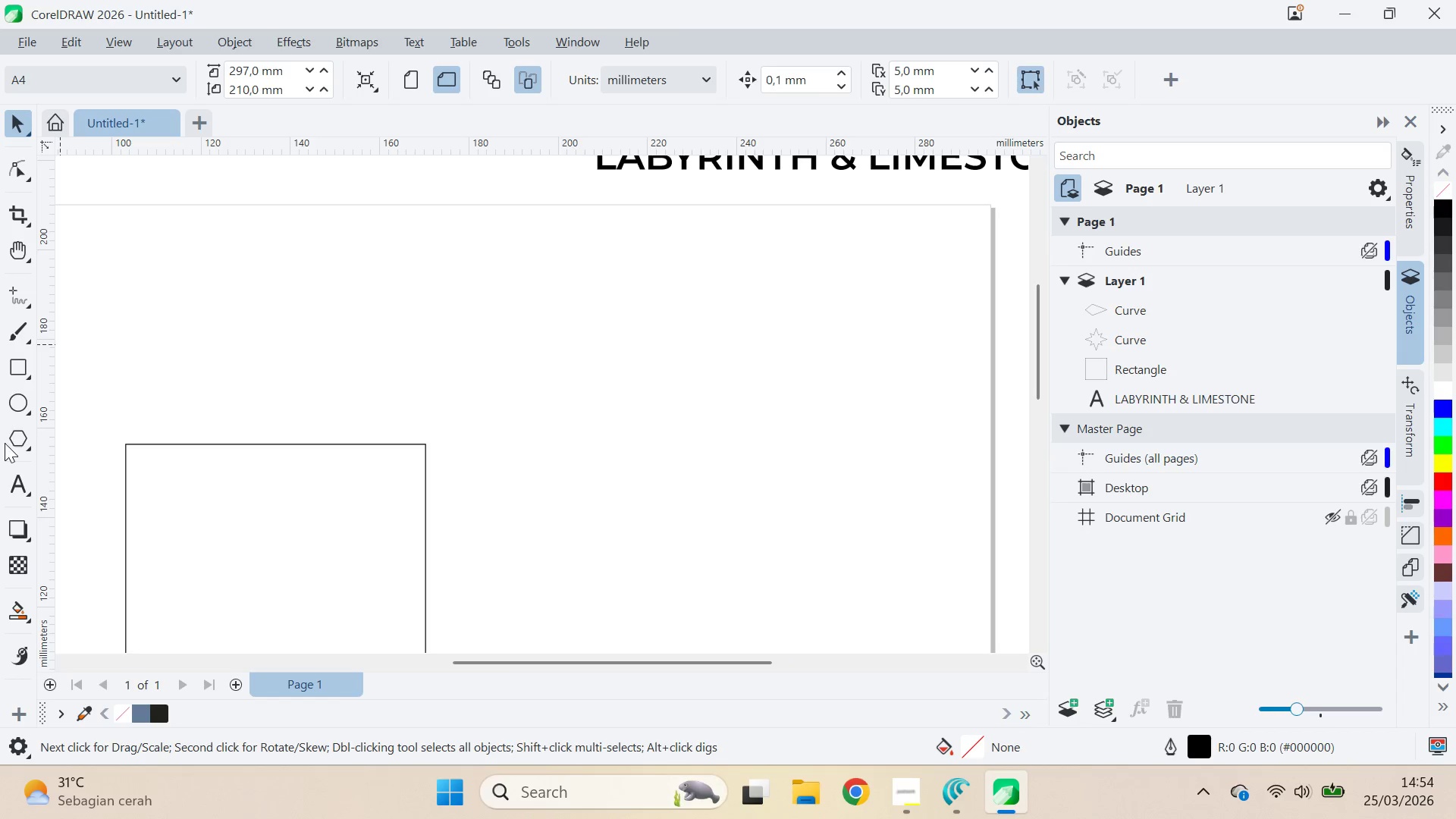 
left_click([19, 479])
 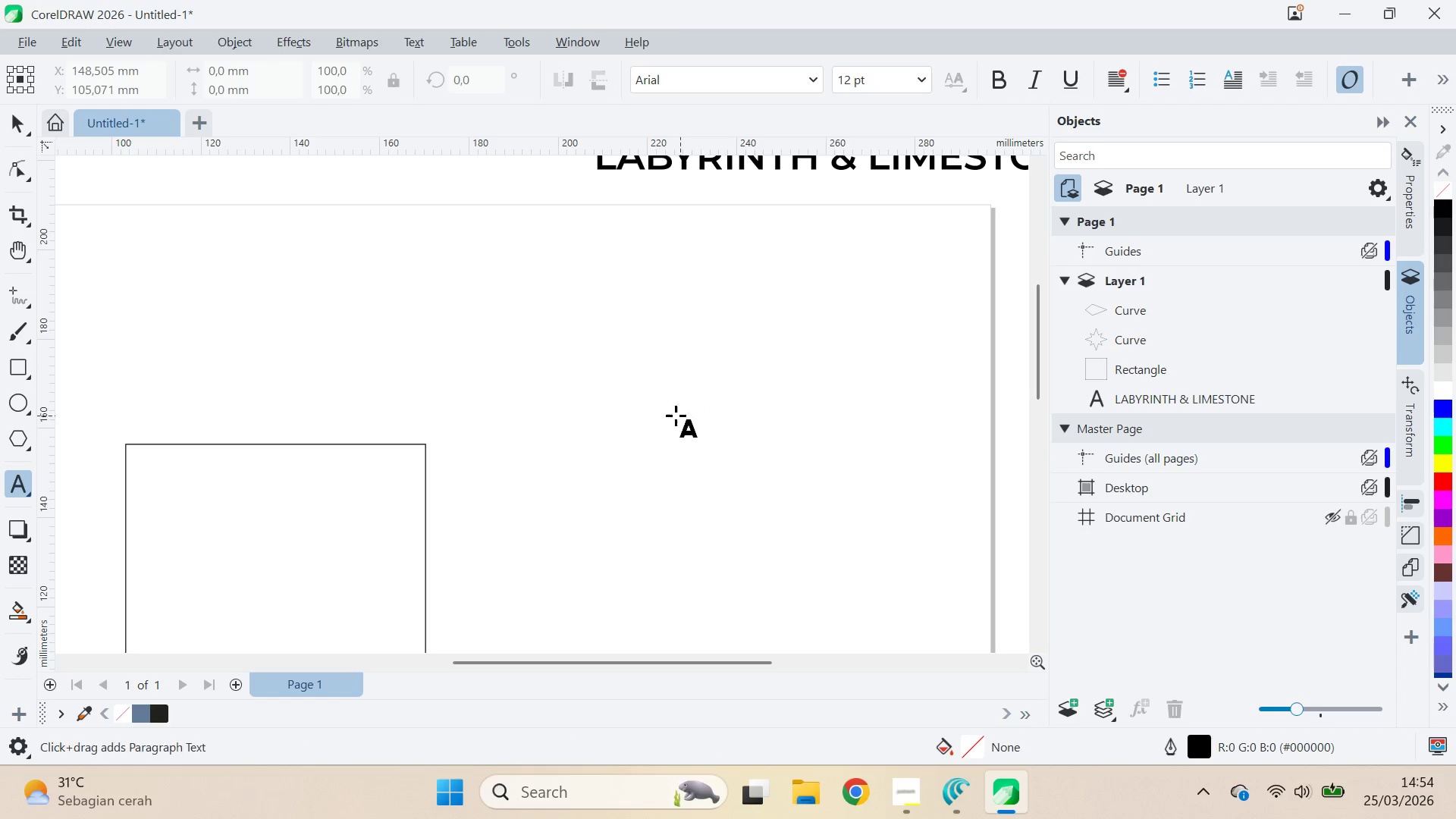 
left_click([582, 419])
 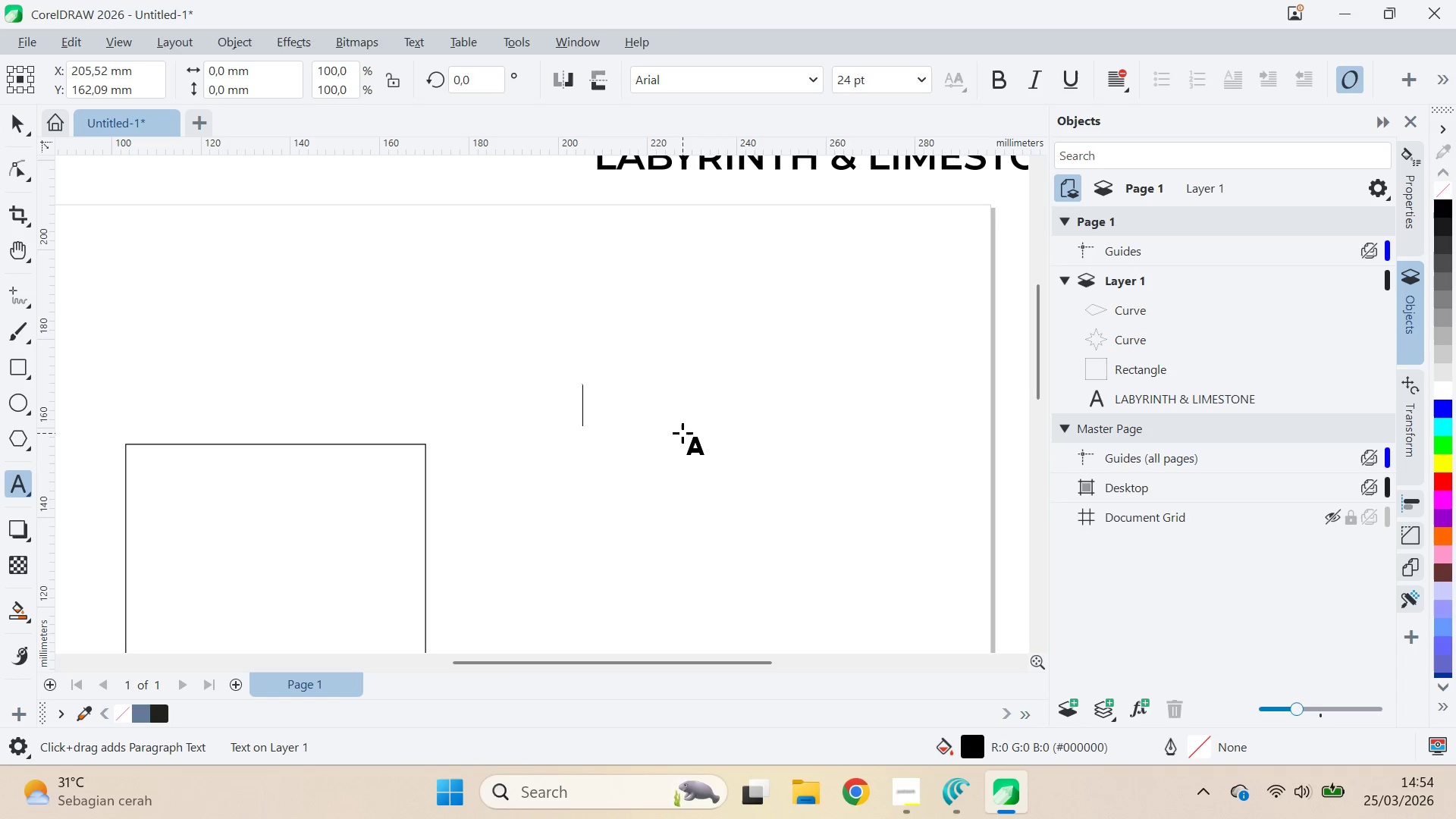 
key(Shift+L)
 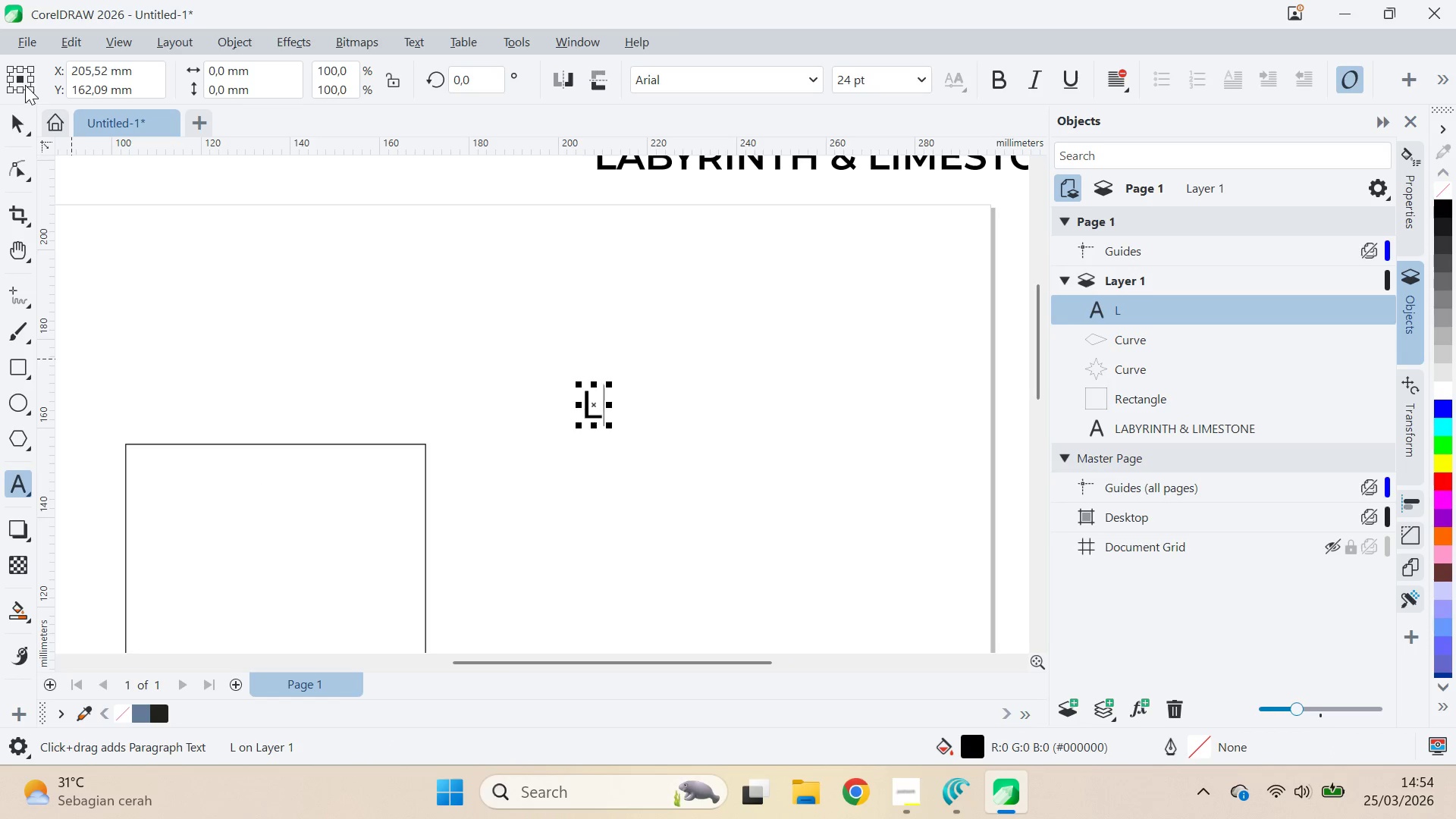 
left_click([12, 124])
 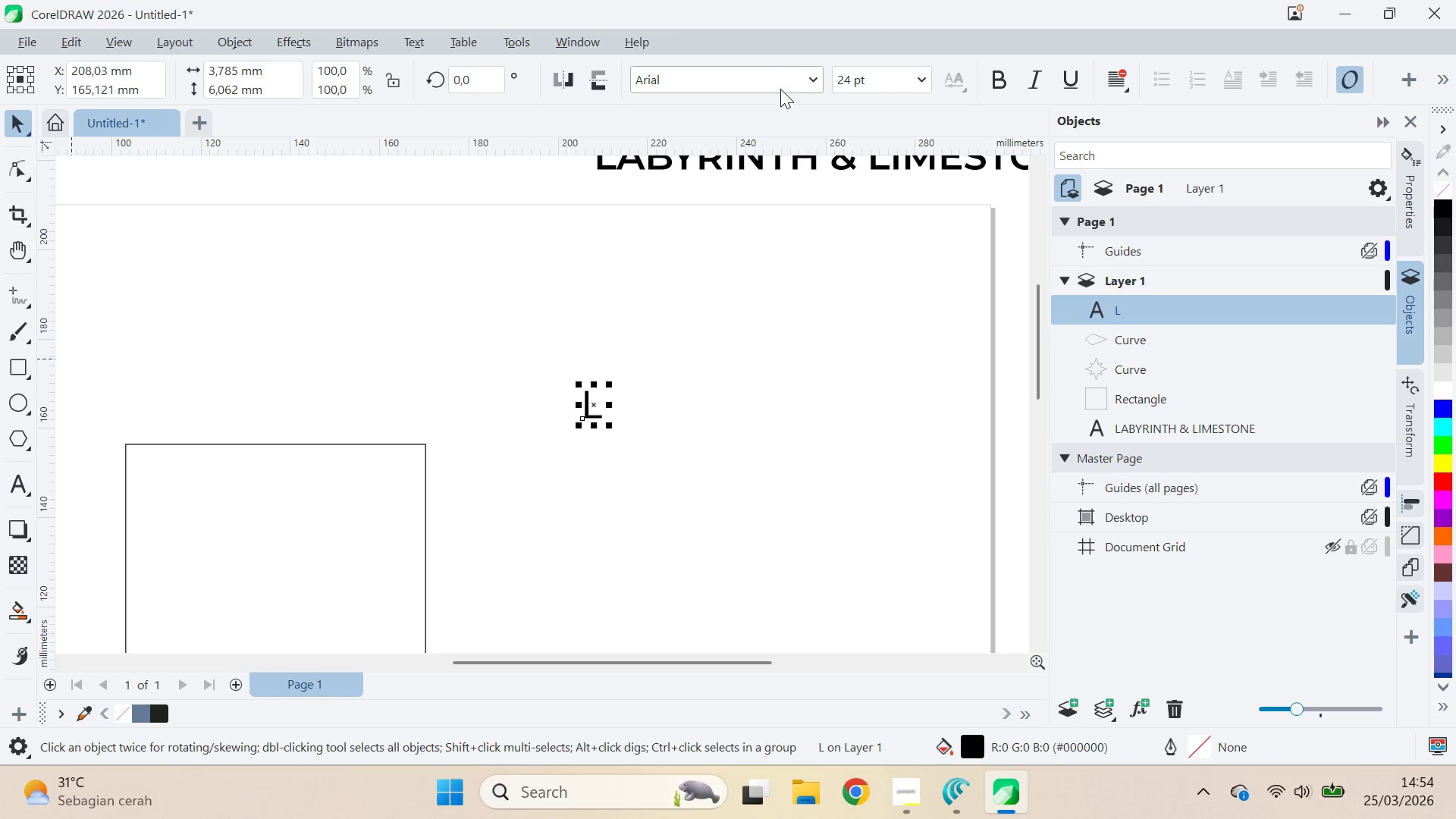 
left_click([809, 86])
 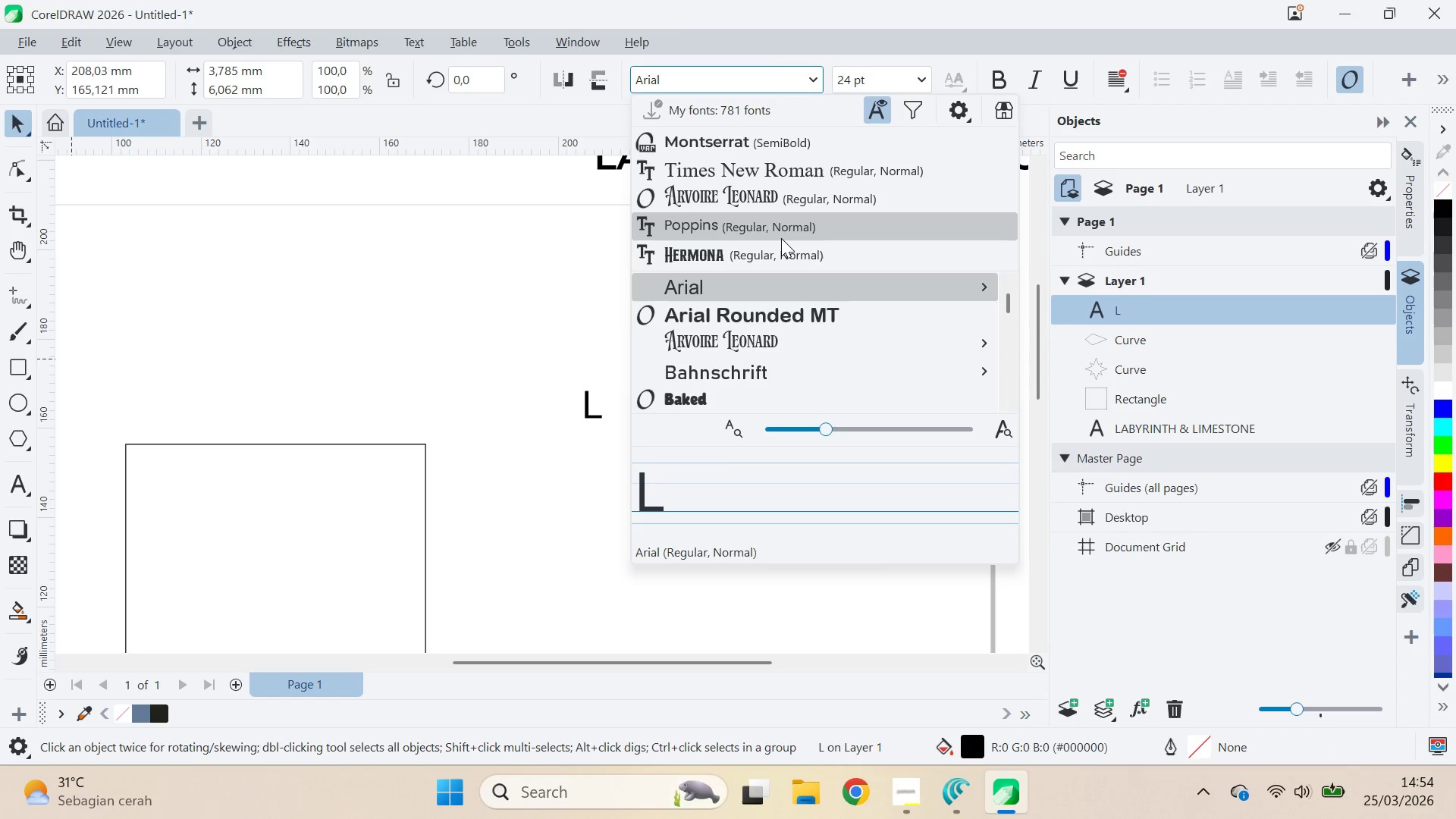 
left_click([781, 238])
 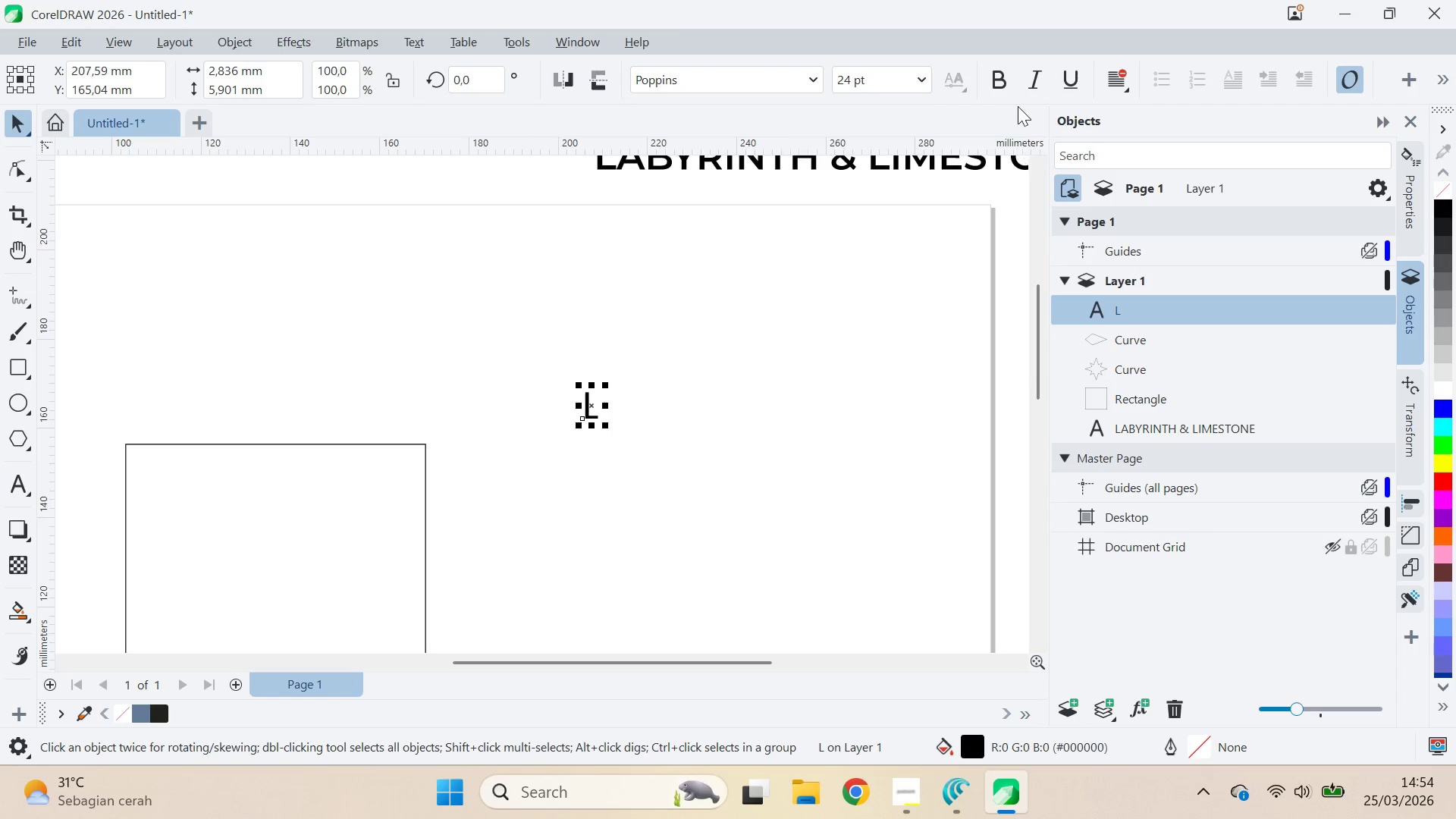 
left_click([1009, 87])
 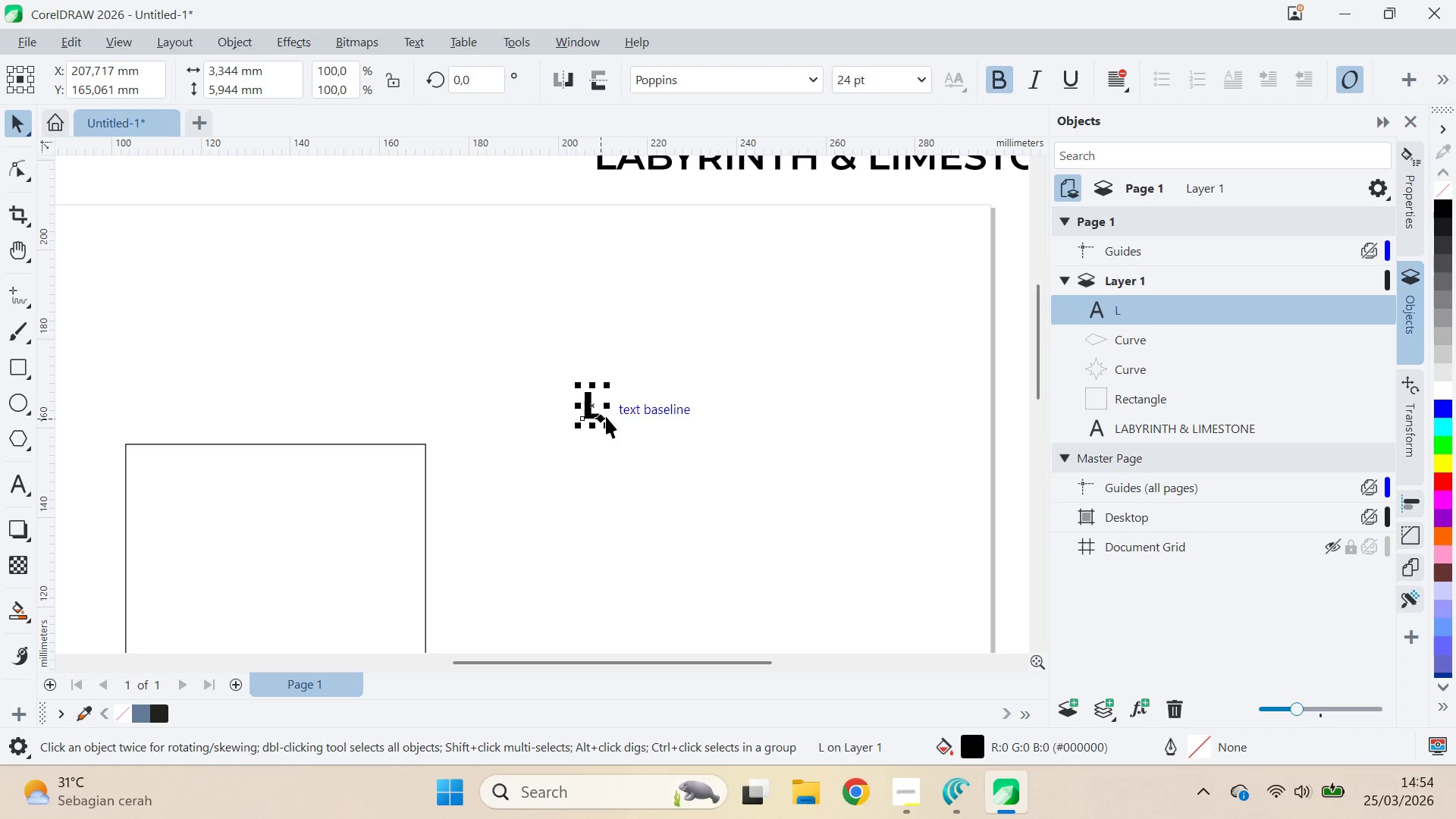 
left_click_drag(start_coordinate=[611, 422], to_coordinate=[736, 562])
 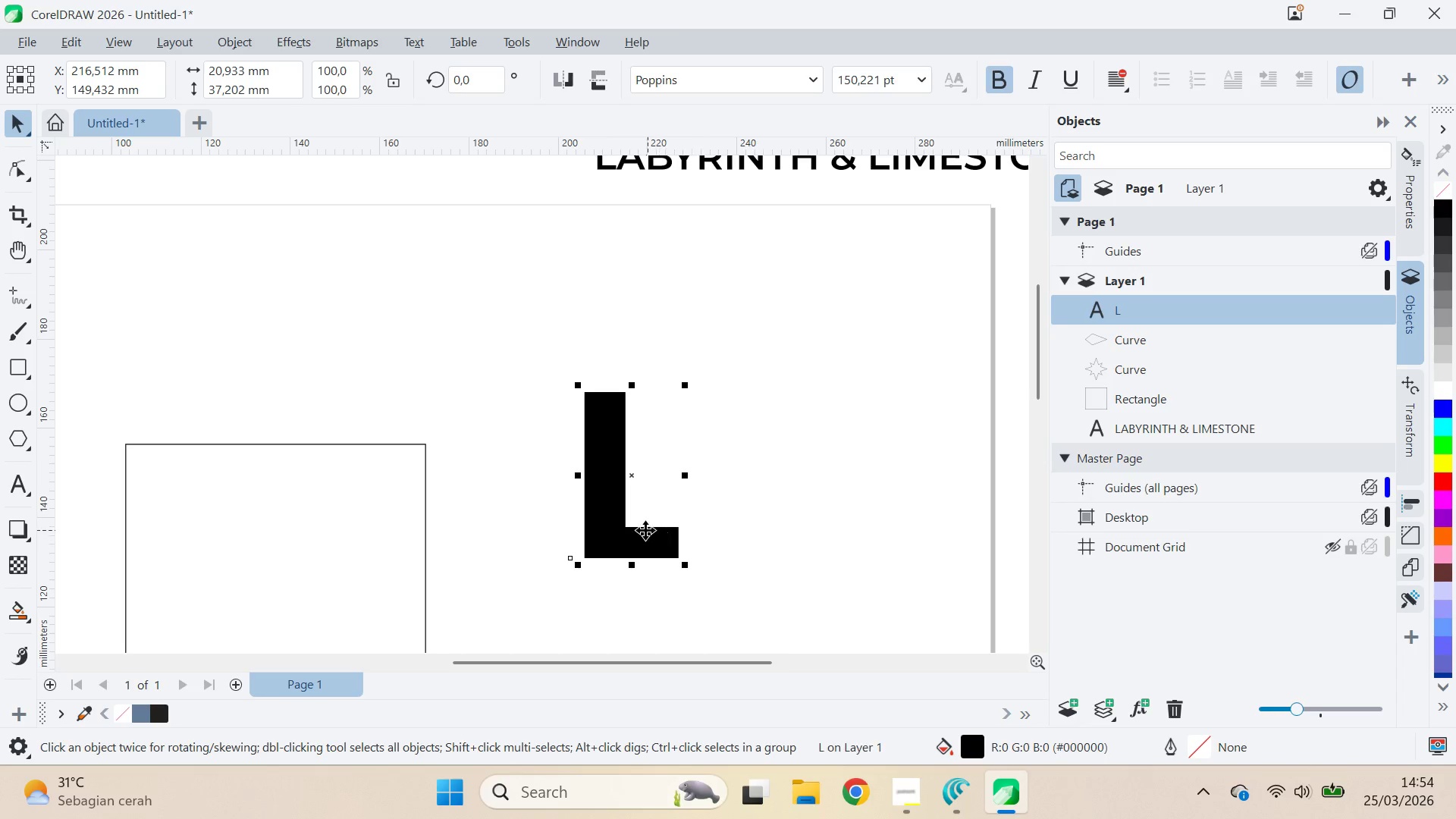 
left_click_drag(start_coordinate=[645, 530], to_coordinate=[601, 422])
 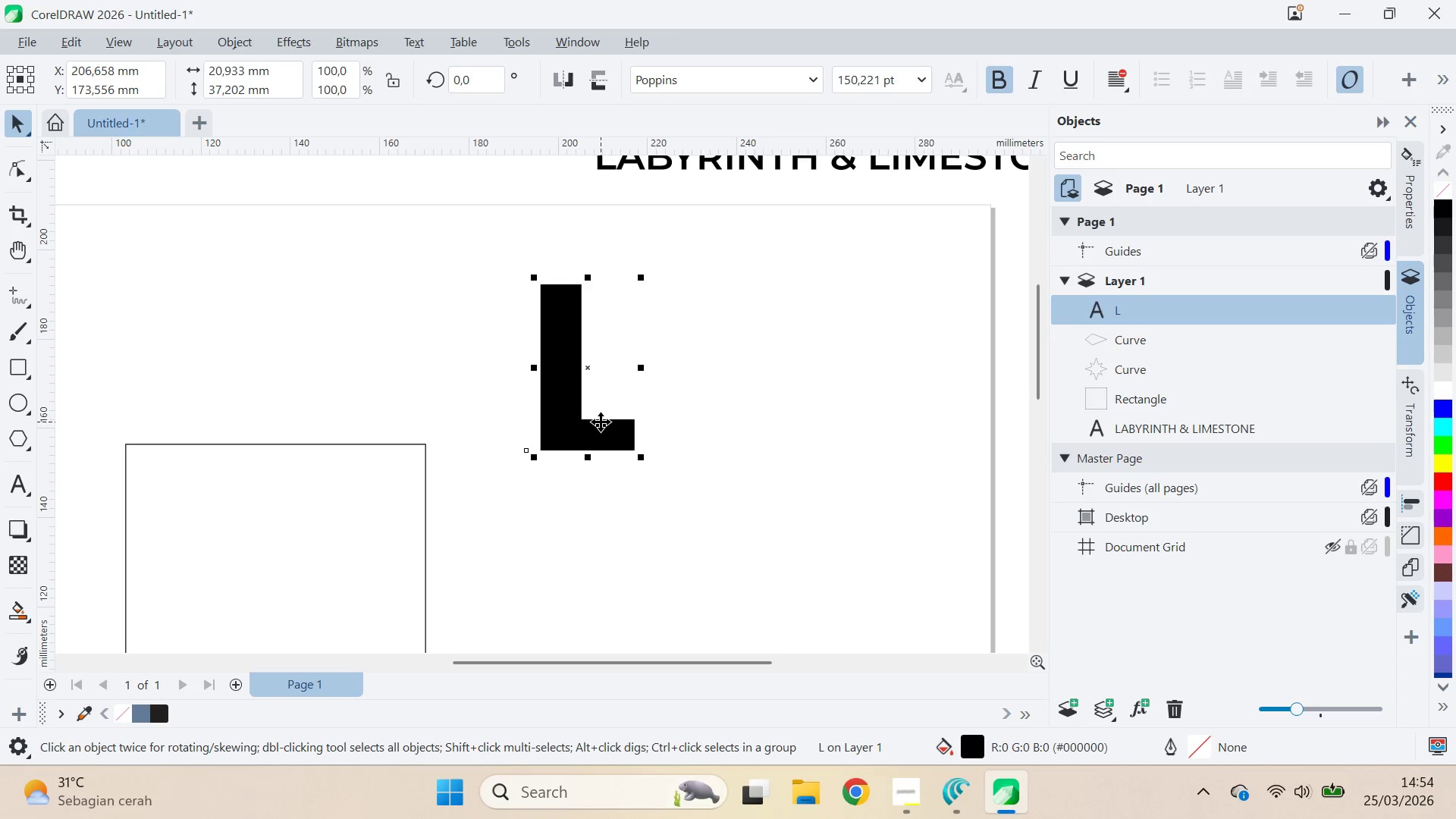 
left_click([601, 422])
 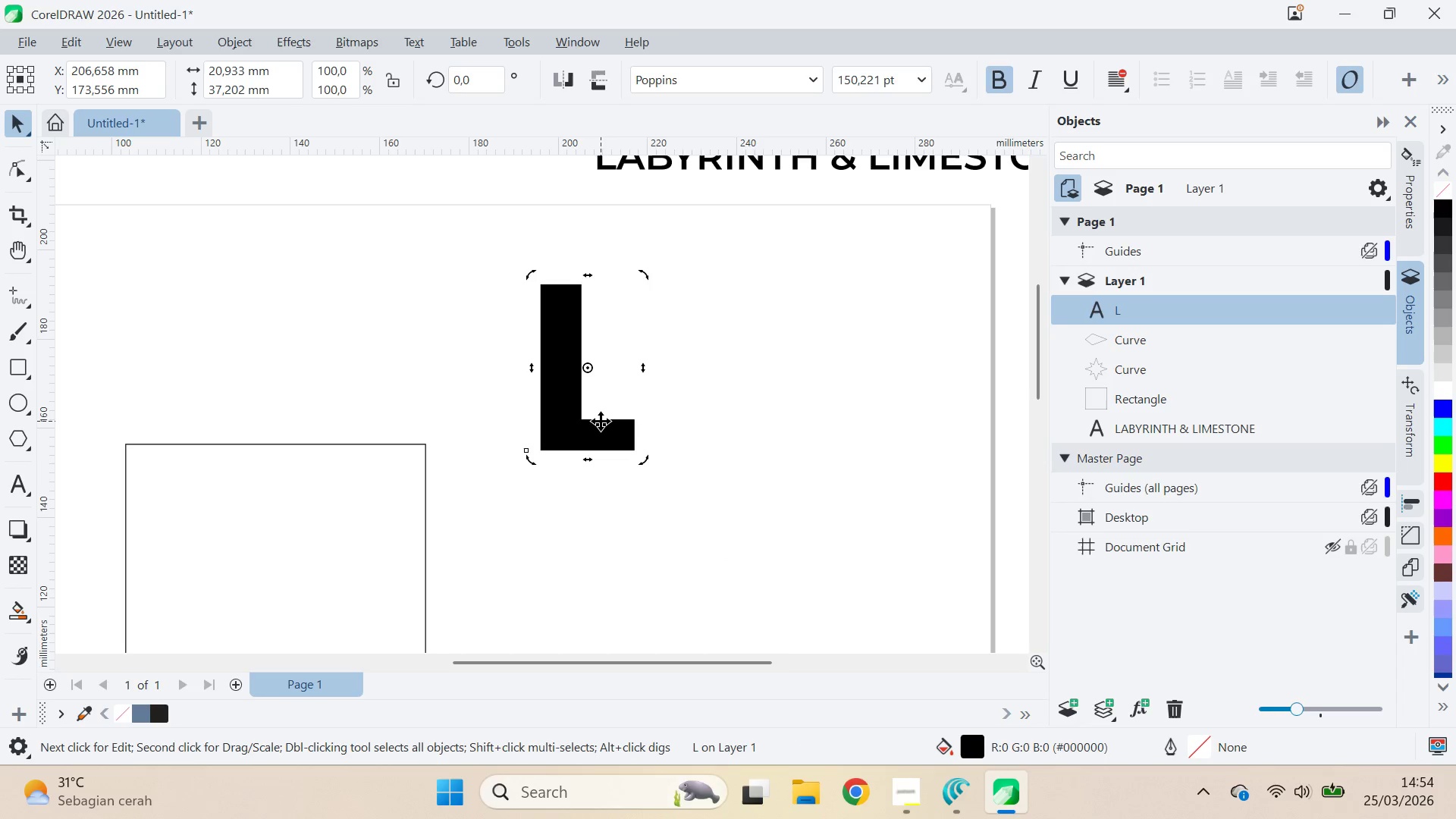 
key(Control+Q)
 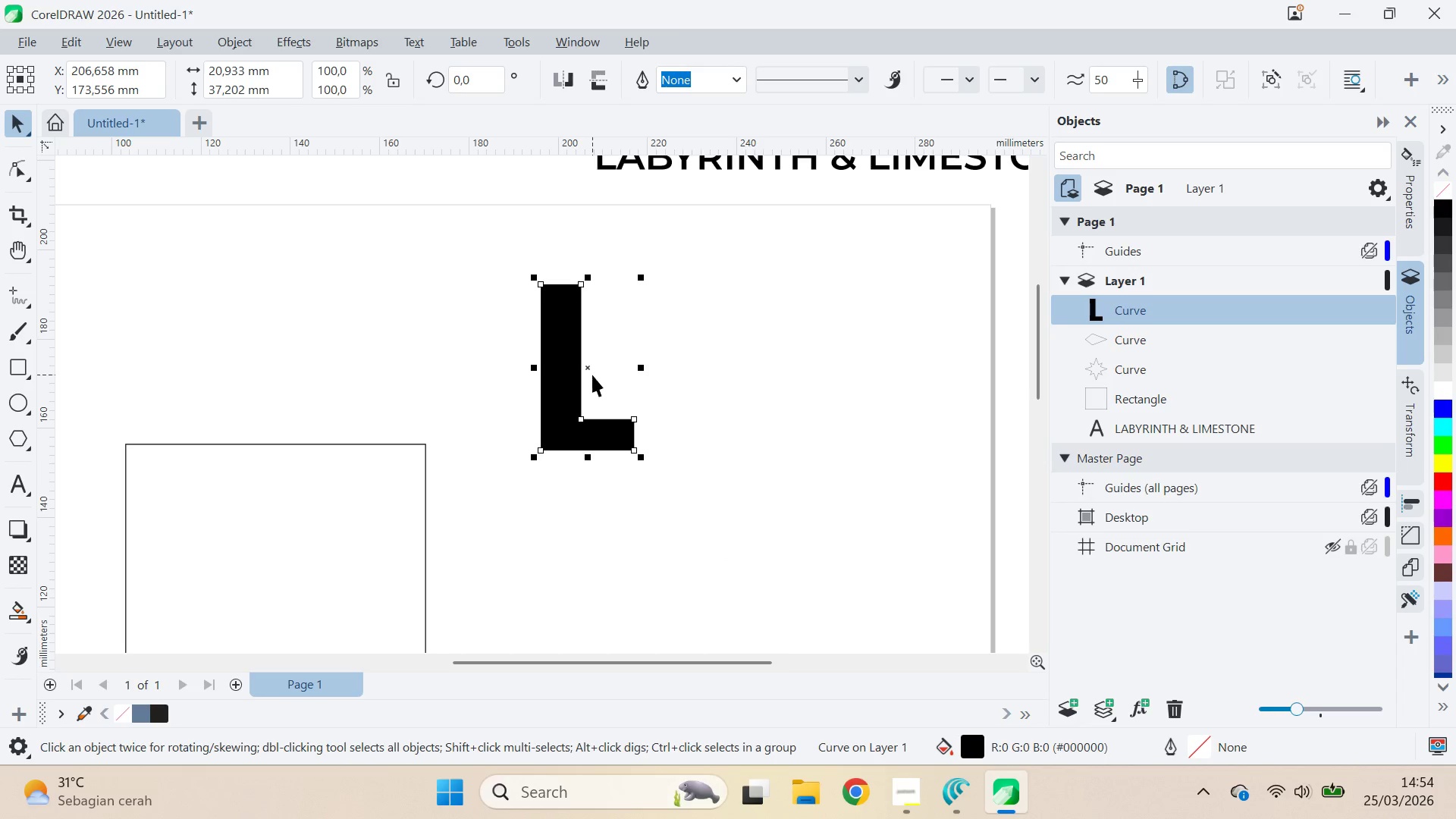 
left_click_drag(start_coordinate=[588, 370], to_coordinate=[646, 370])
 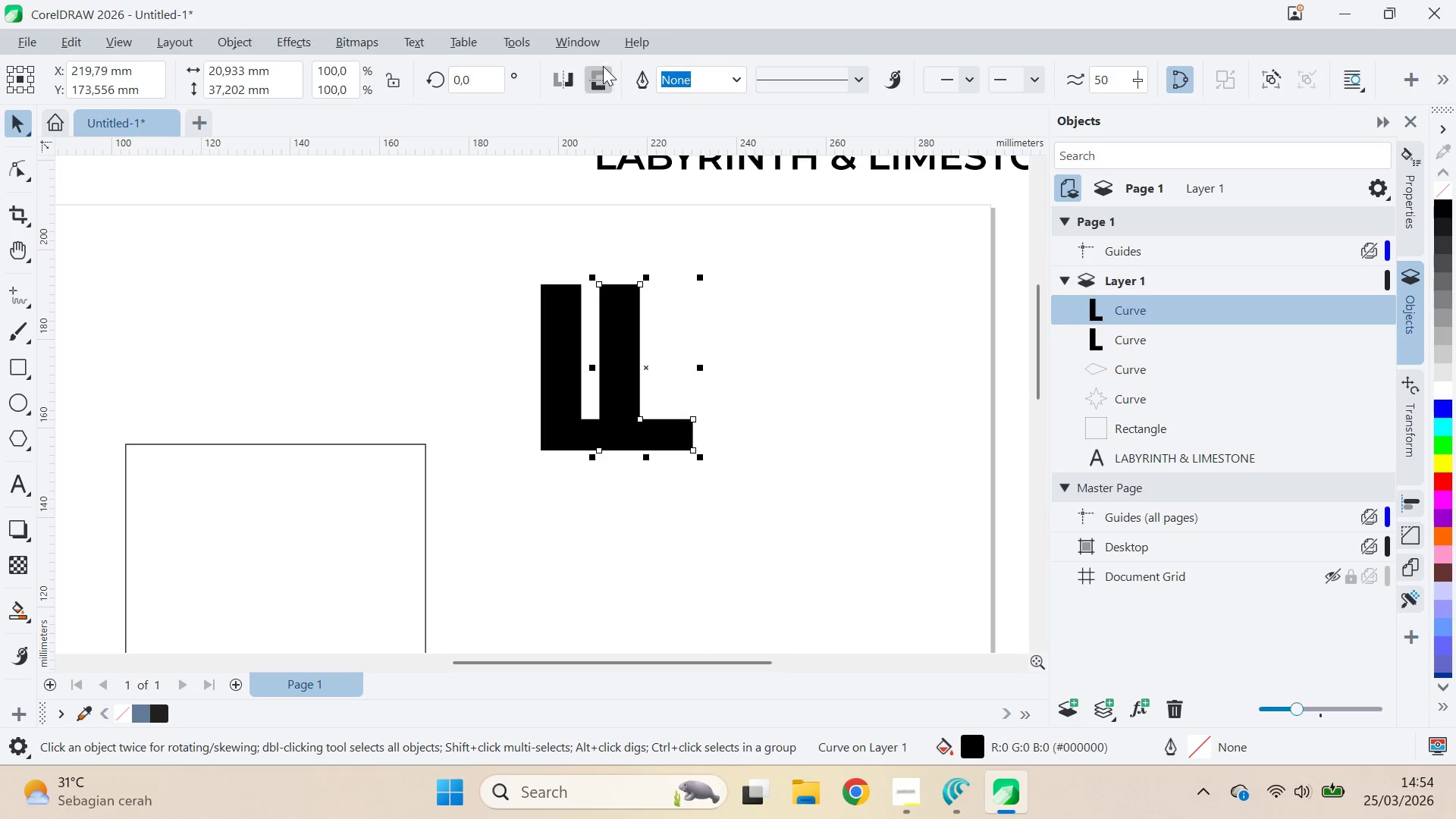 
hold_key(key=ShiftLeft, duration=0.44)
 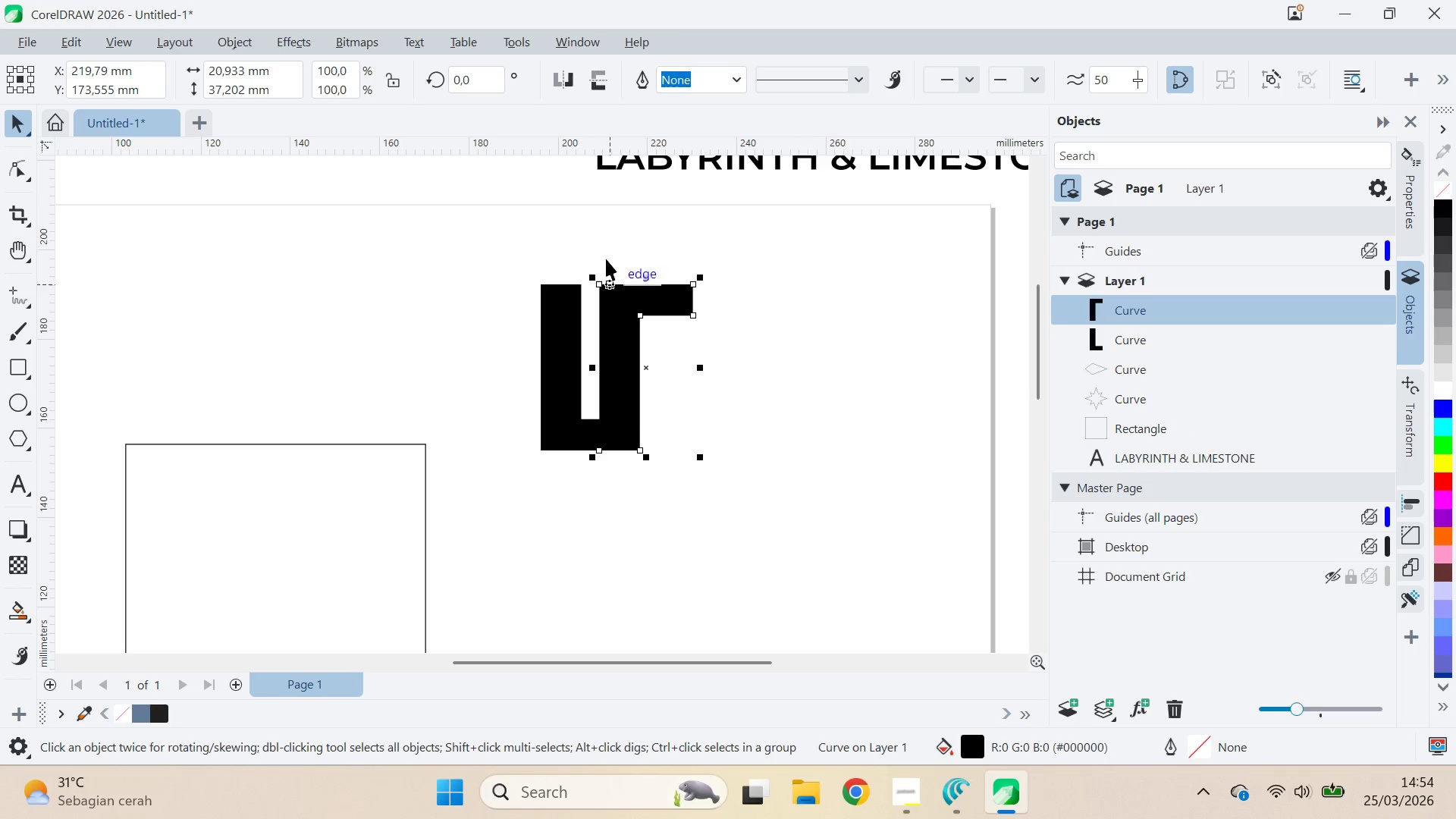 
left_click([568, 85])
 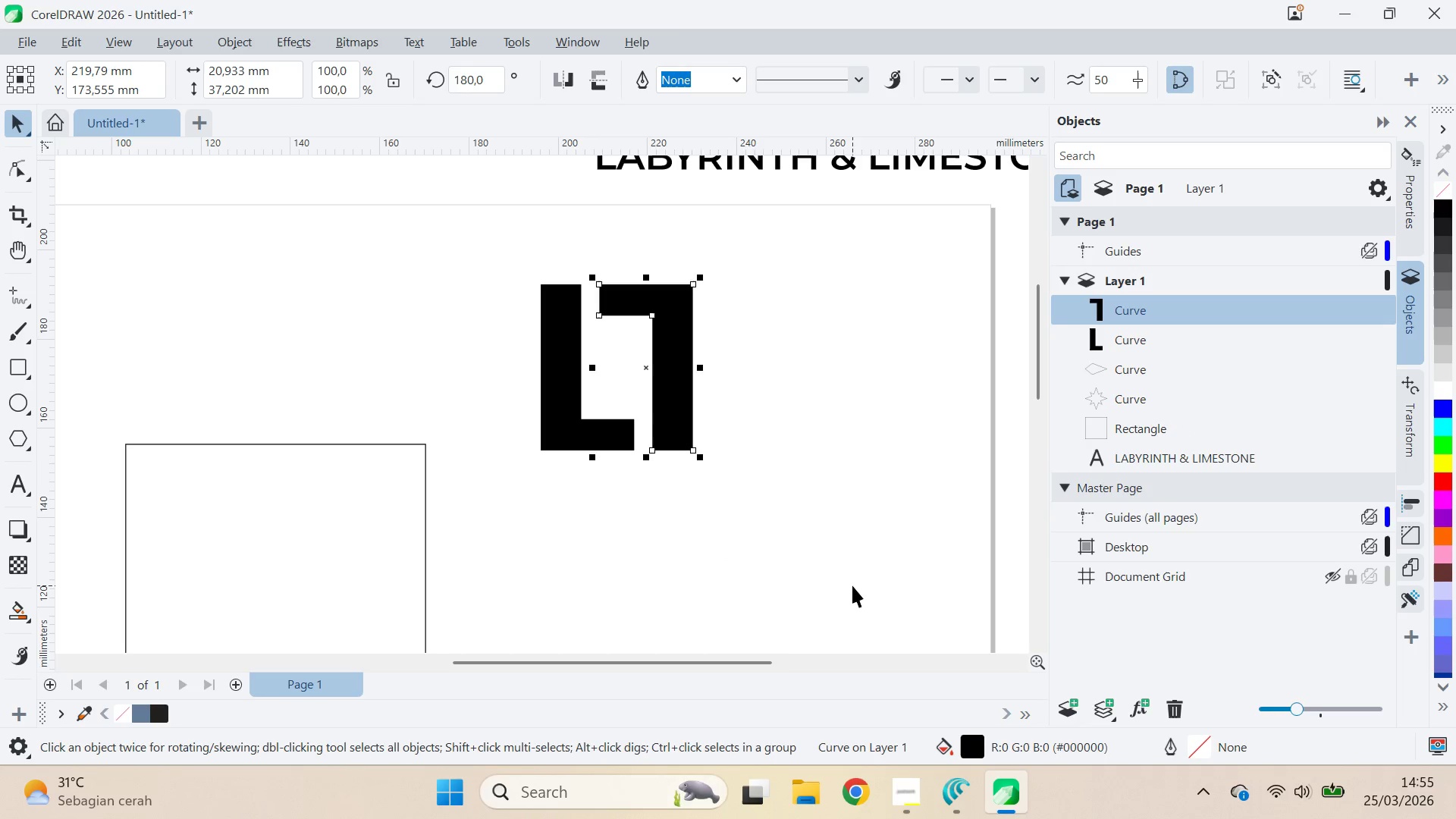 
left_click_drag(start_coordinate=[852, 585], to_coordinate=[825, 564])
 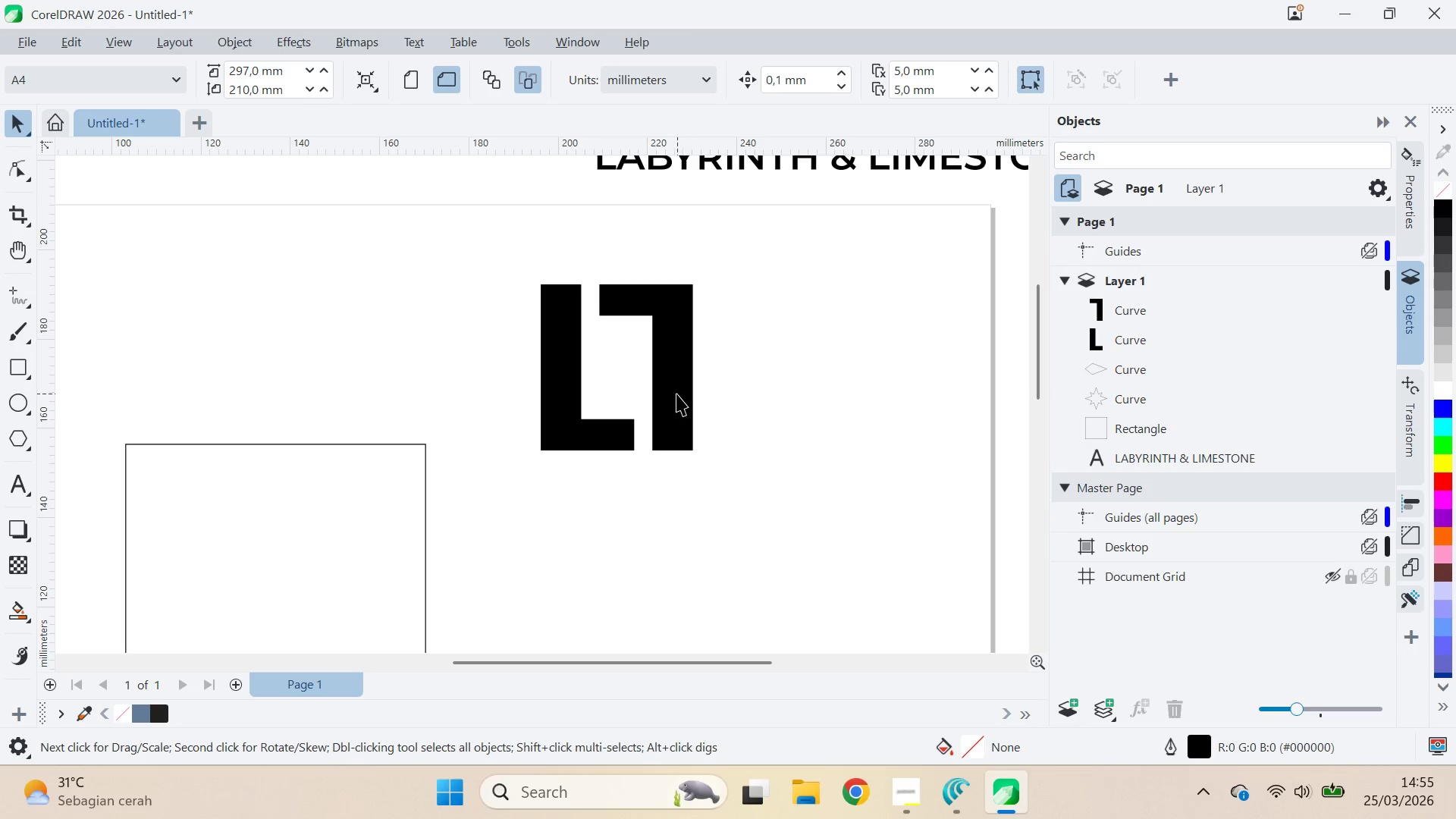 
left_click_drag(start_coordinate=[676, 392], to_coordinate=[670, 473])
 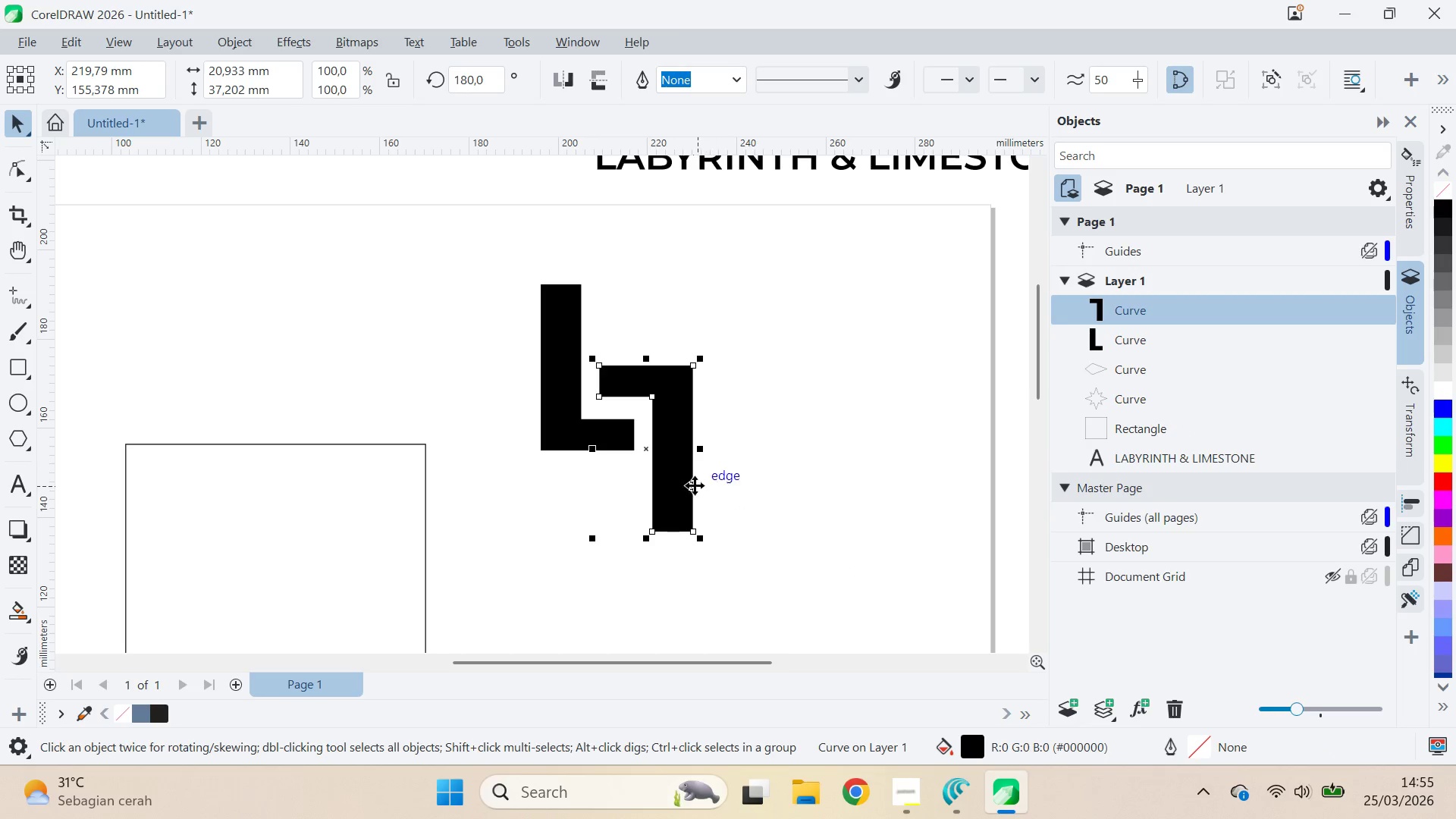 
hold_key(key=ShiftLeft, duration=1.17)
 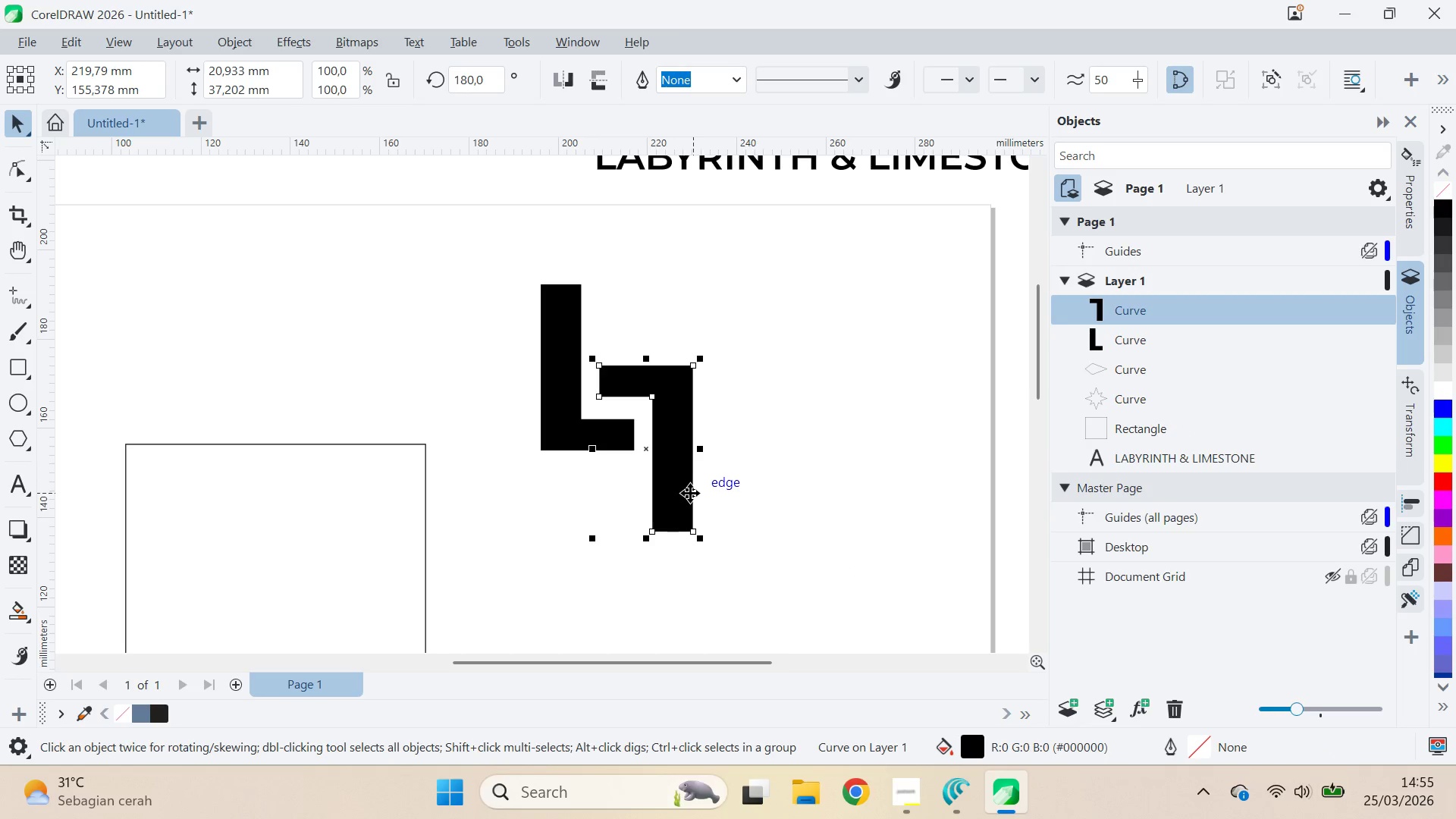 
hold_key(key=ShiftLeft, duration=0.84)
 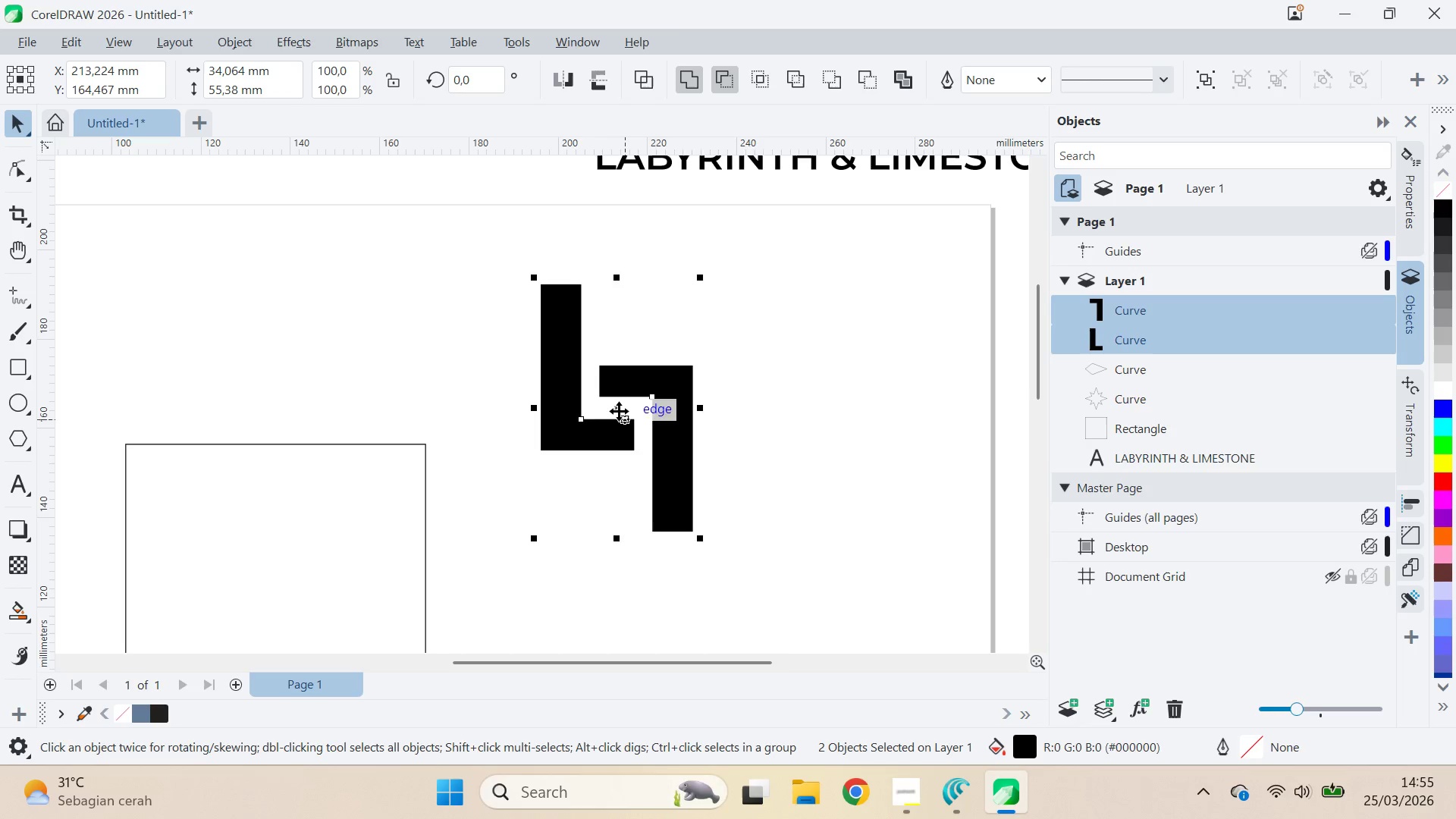 
left_click([619, 411])
 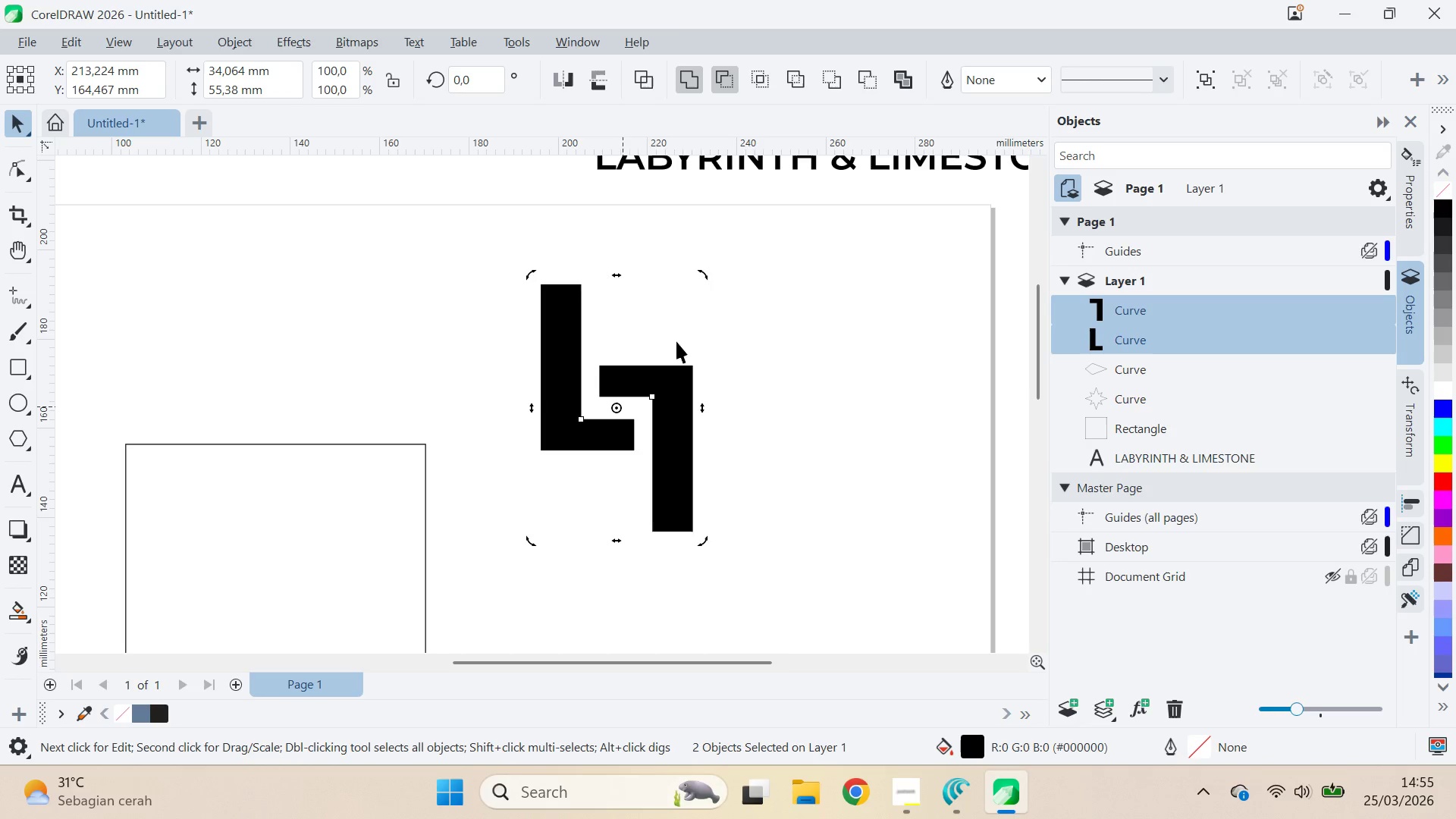 
hold_key(key=ControlLeft, duration=1.5)
left_click_drag(start_coordinate=[707, 283], to_coordinate=[836, 538])
 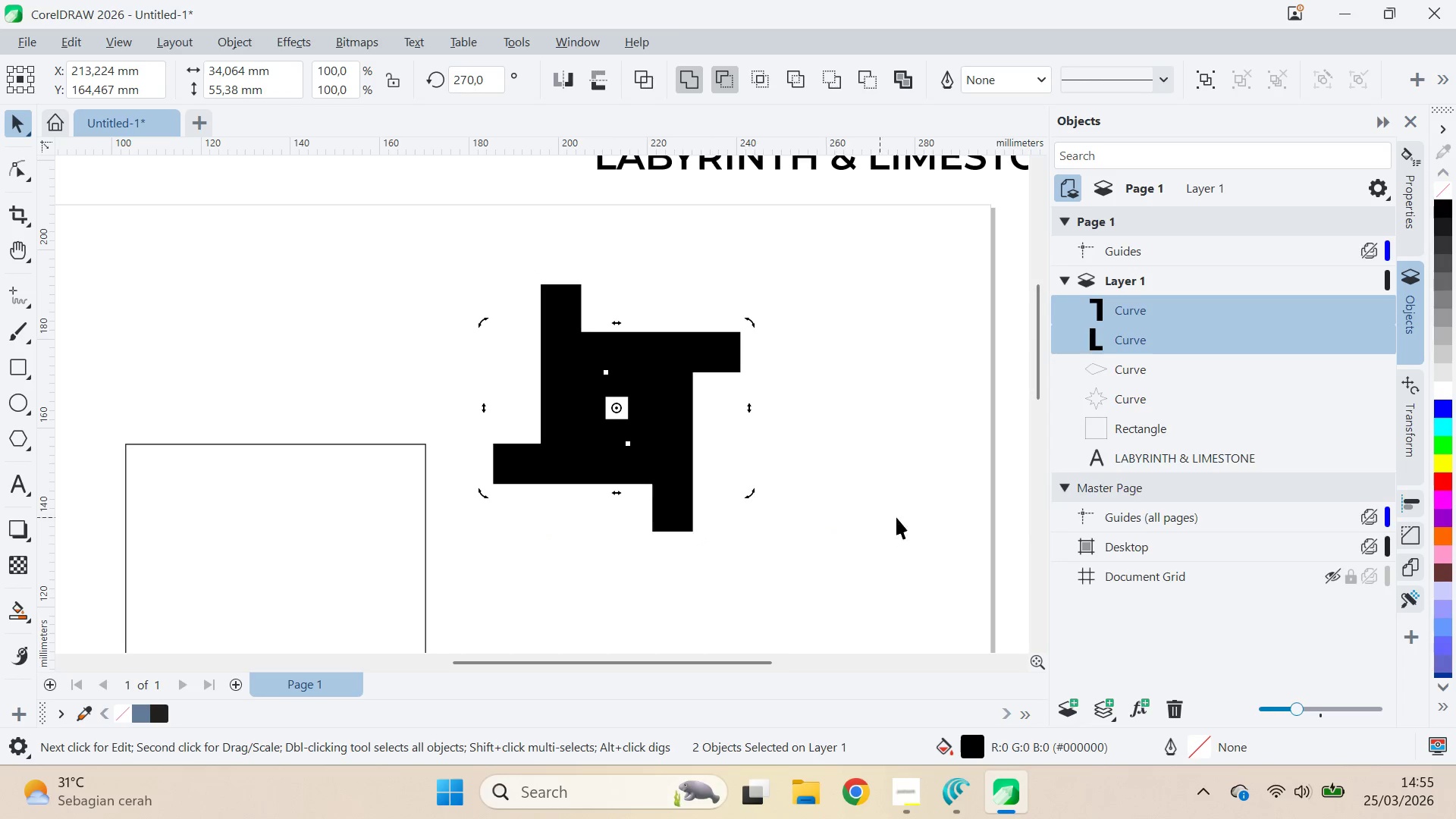 
left_click_drag(start_coordinate=[896, 517], to_coordinate=[877, 514])
 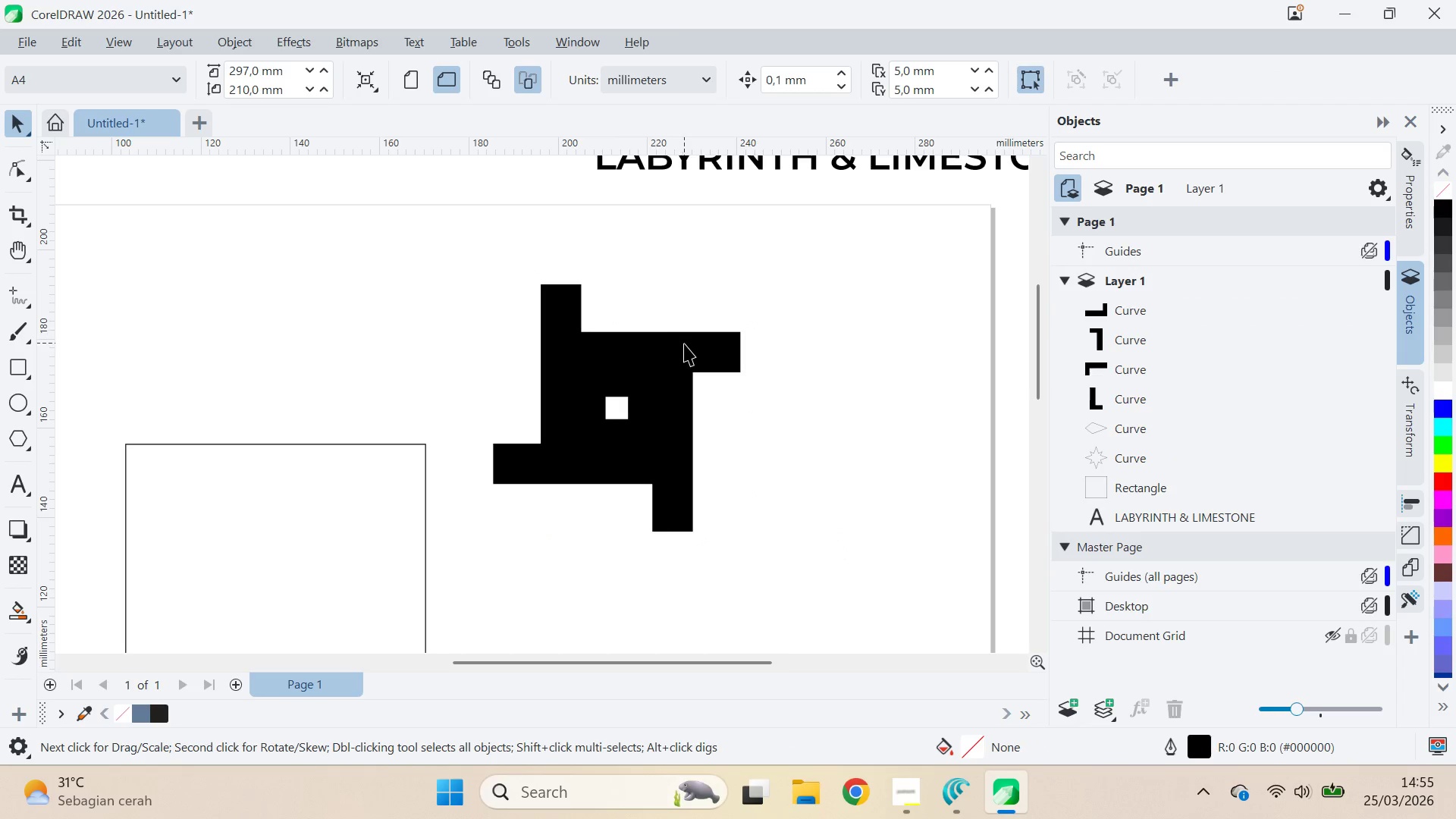 
left_click_drag(start_coordinate=[687, 347], to_coordinate=[708, 299])
 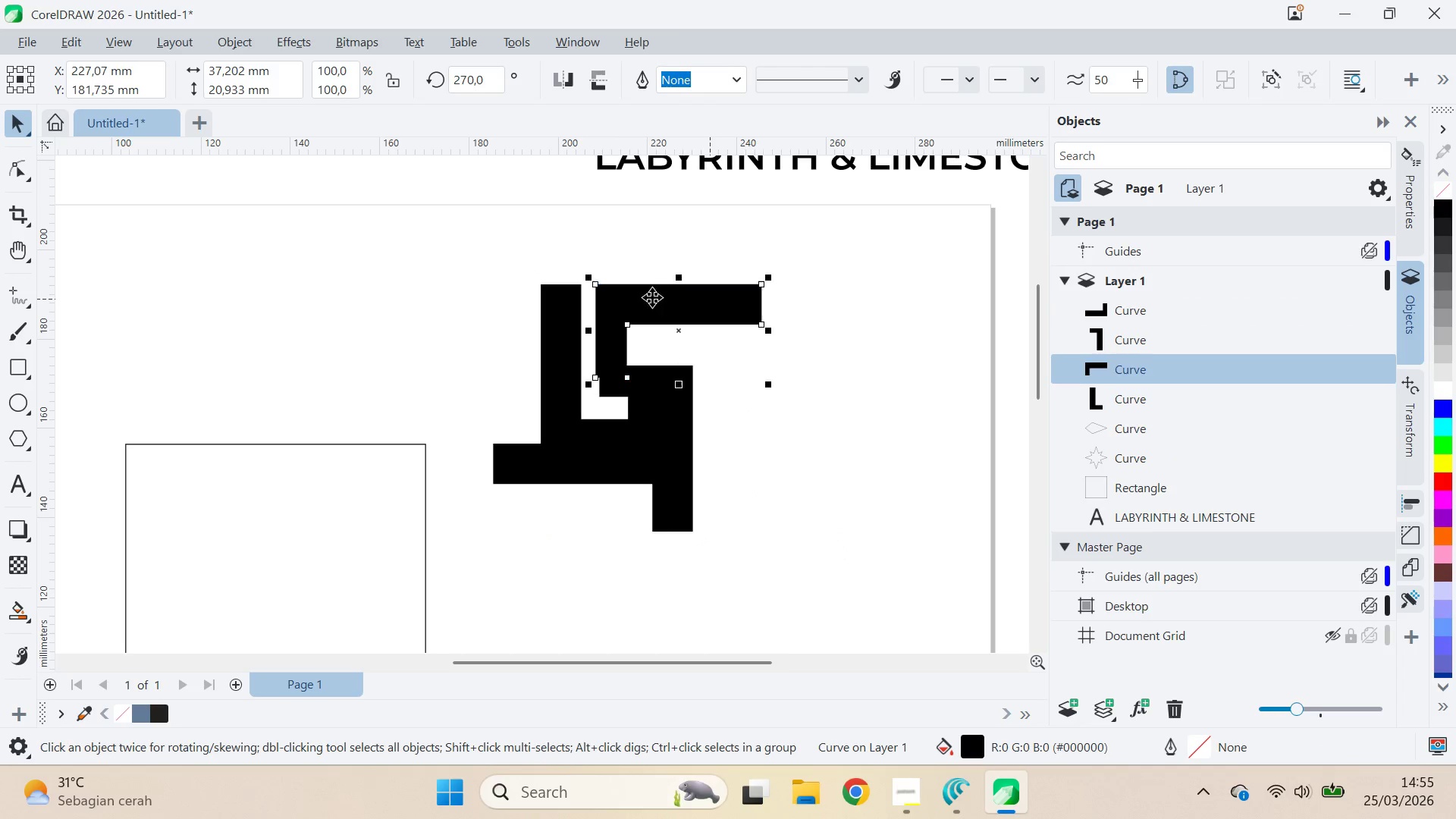 
hold_key(key=ShiftLeft, duration=0.62)
left_click([574, 301])
 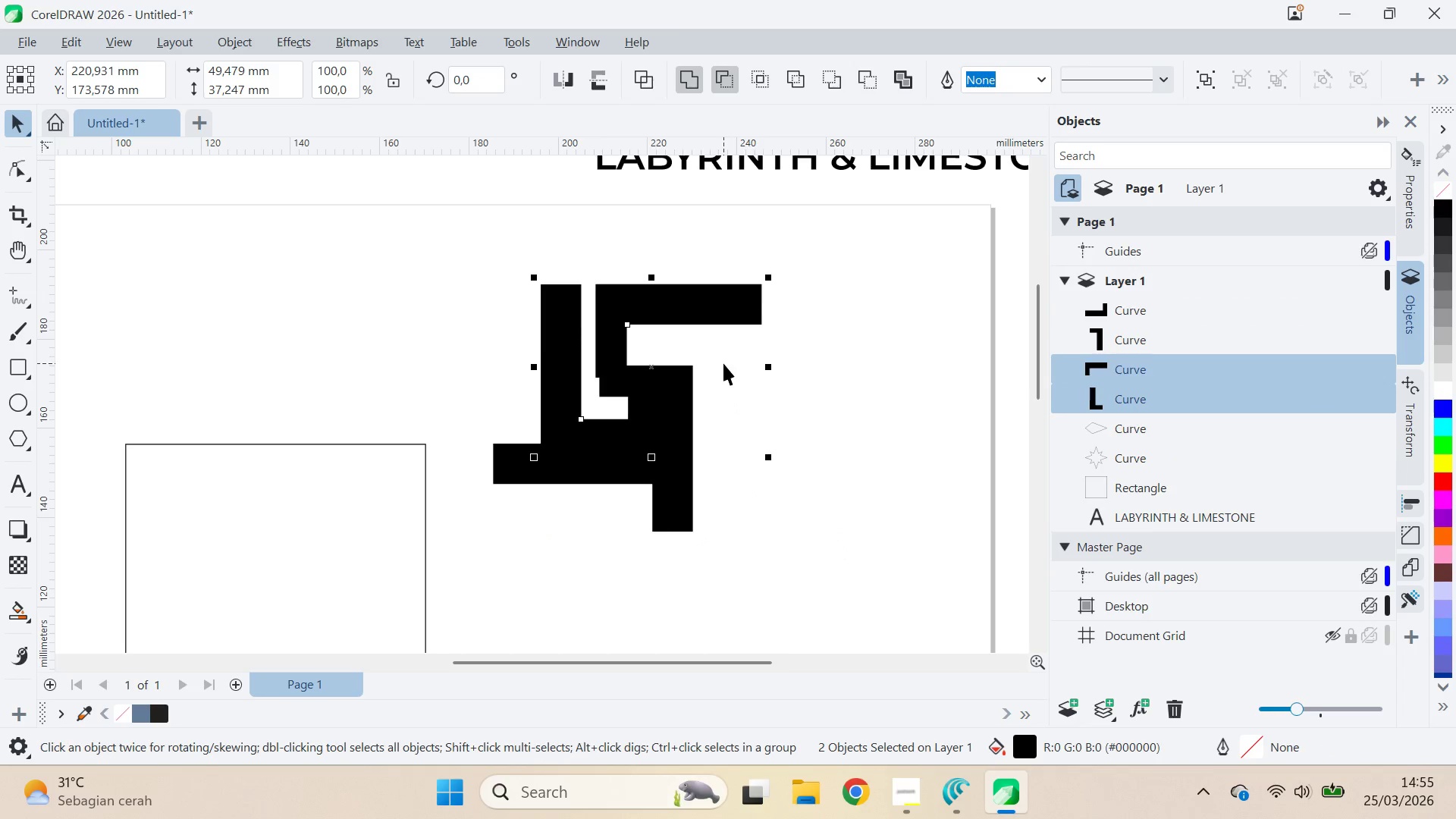 
key(T)
 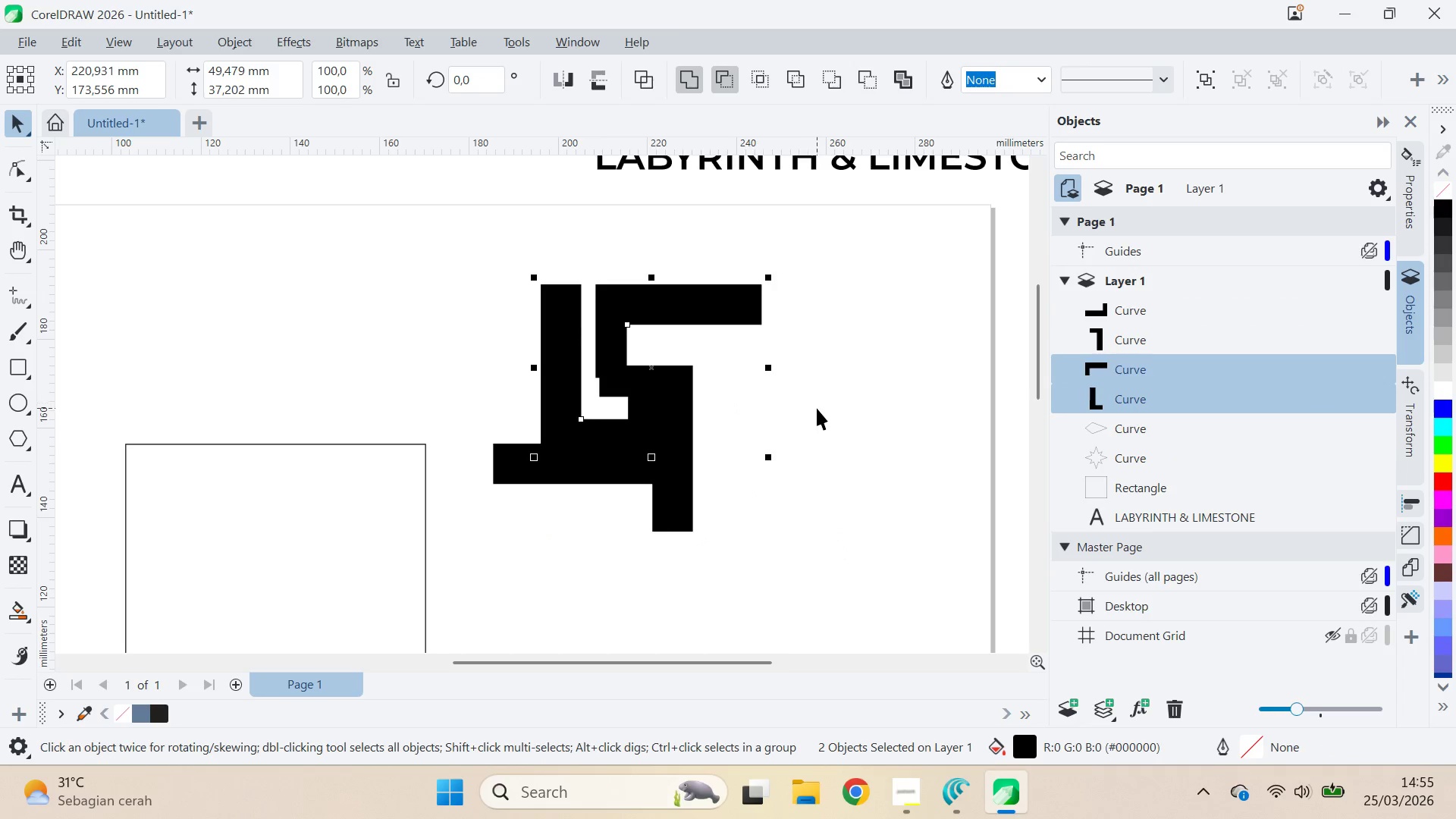 
left_click([817, 408])
 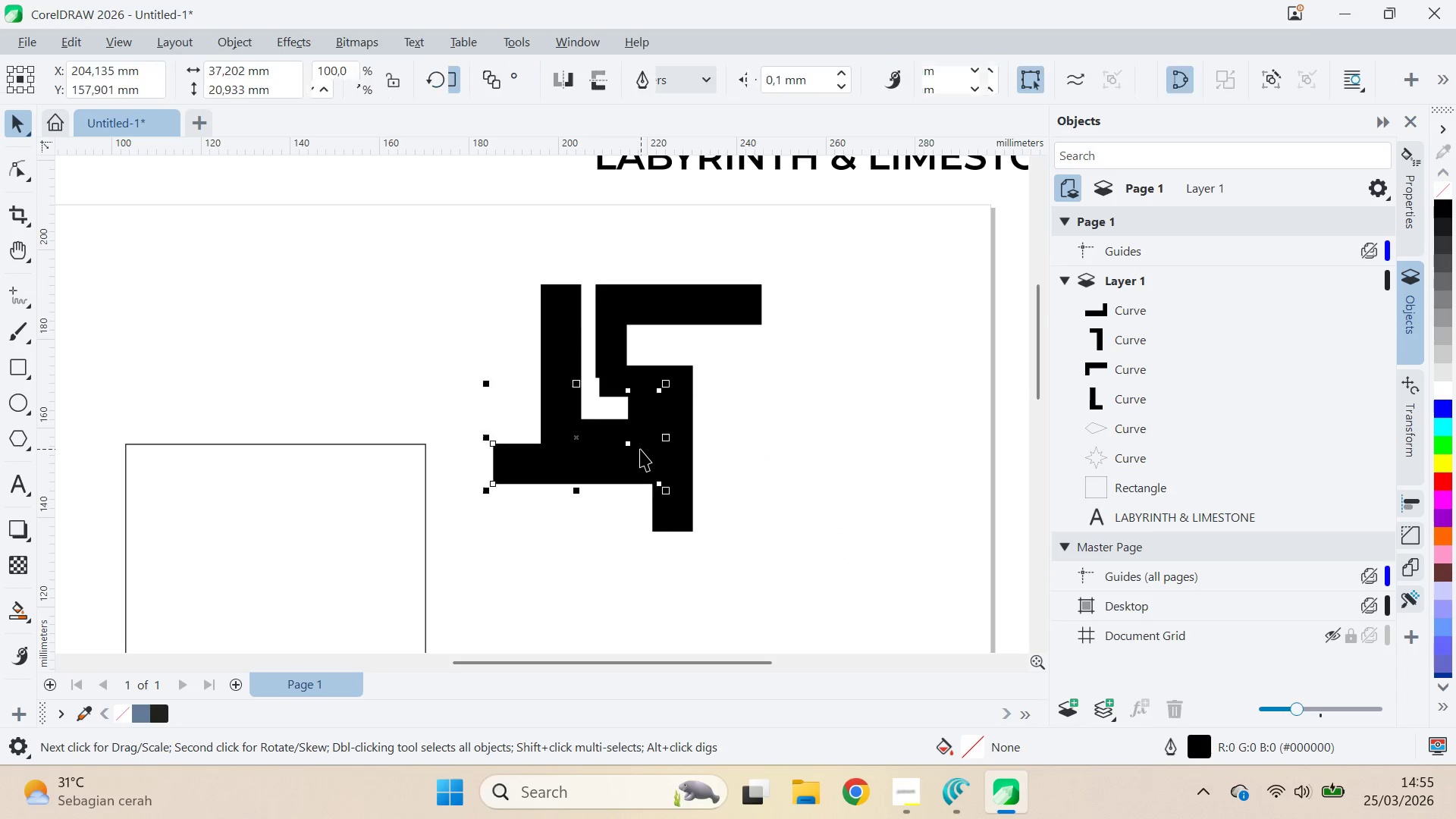 
hold_key(key=ShiftLeft, duration=0.44)
left_click([671, 501])
 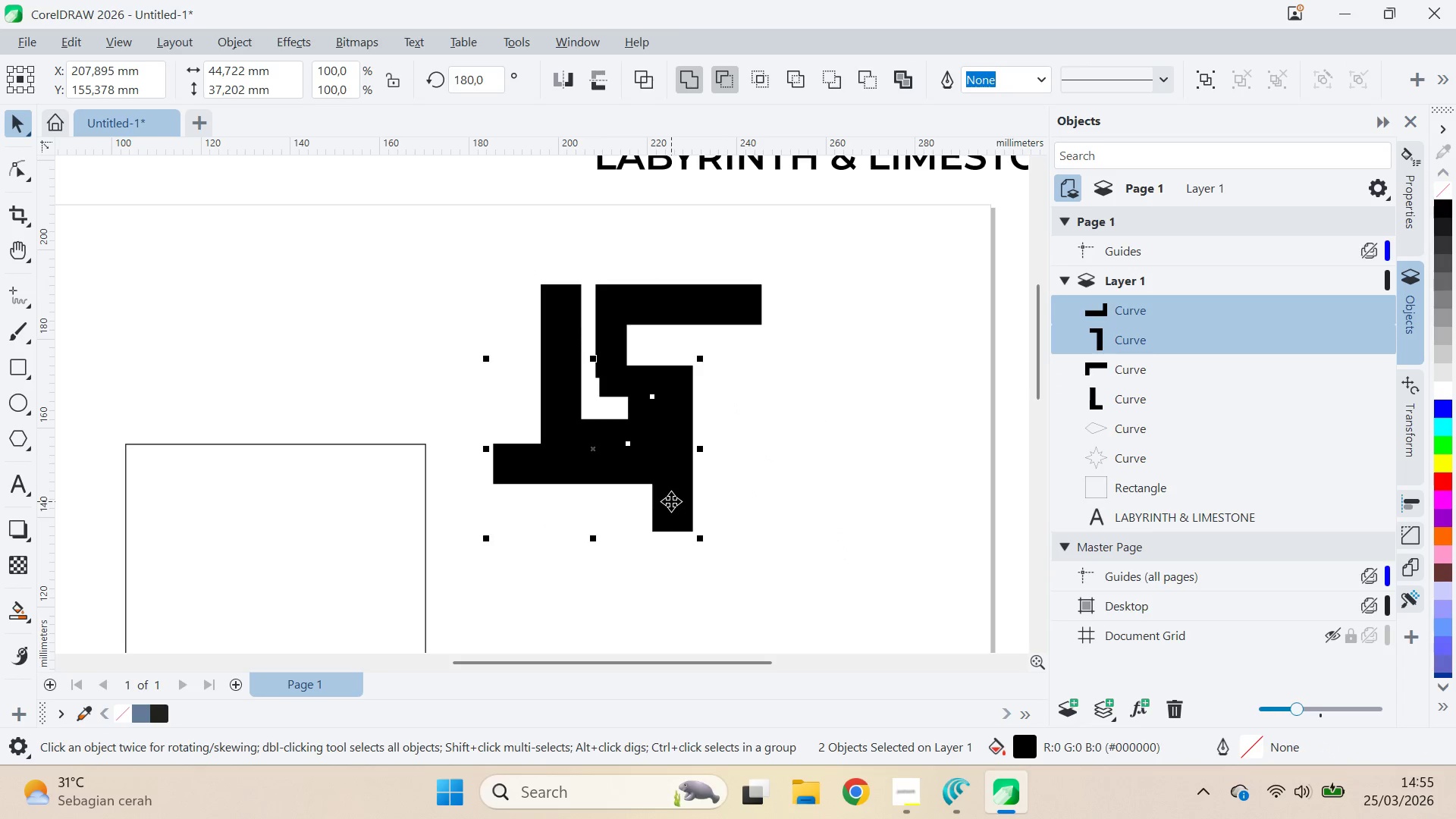 
key(B)
 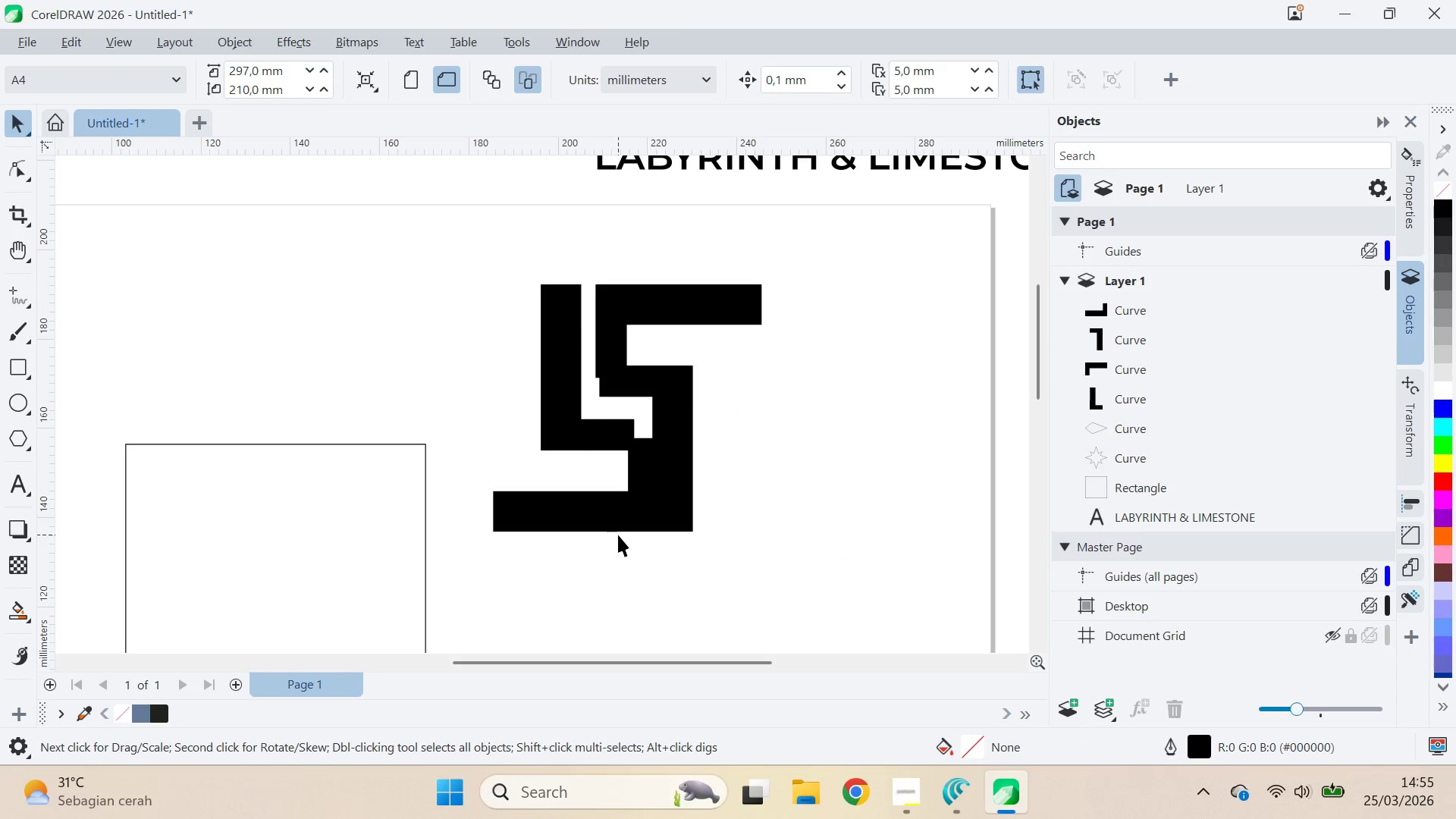 
left_click([619, 526])
 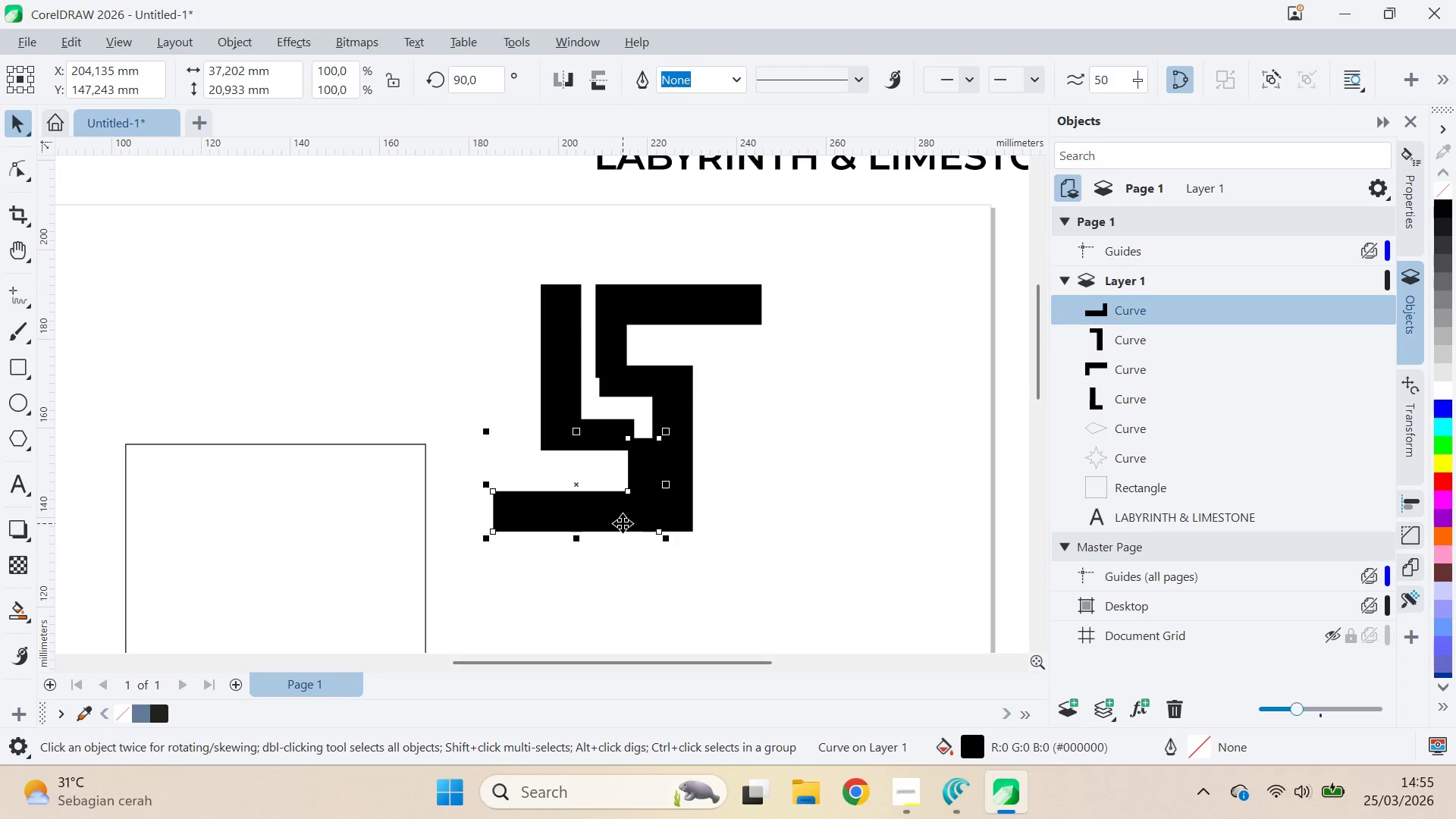 
left_click_drag(start_coordinate=[623, 523], to_coordinate=[591, 515])
 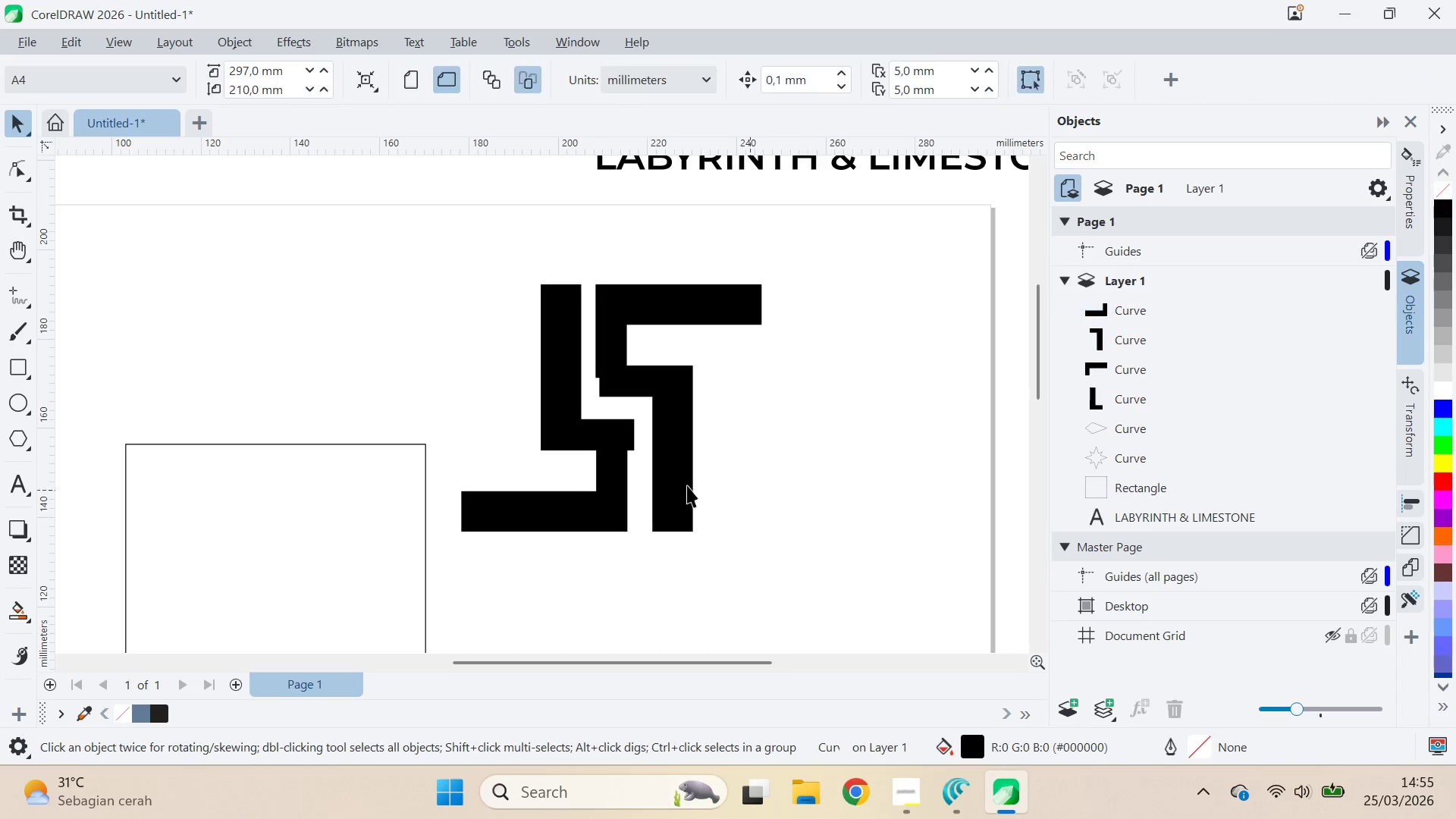 
hold_key(key=ShiftLeft, duration=0.62)
 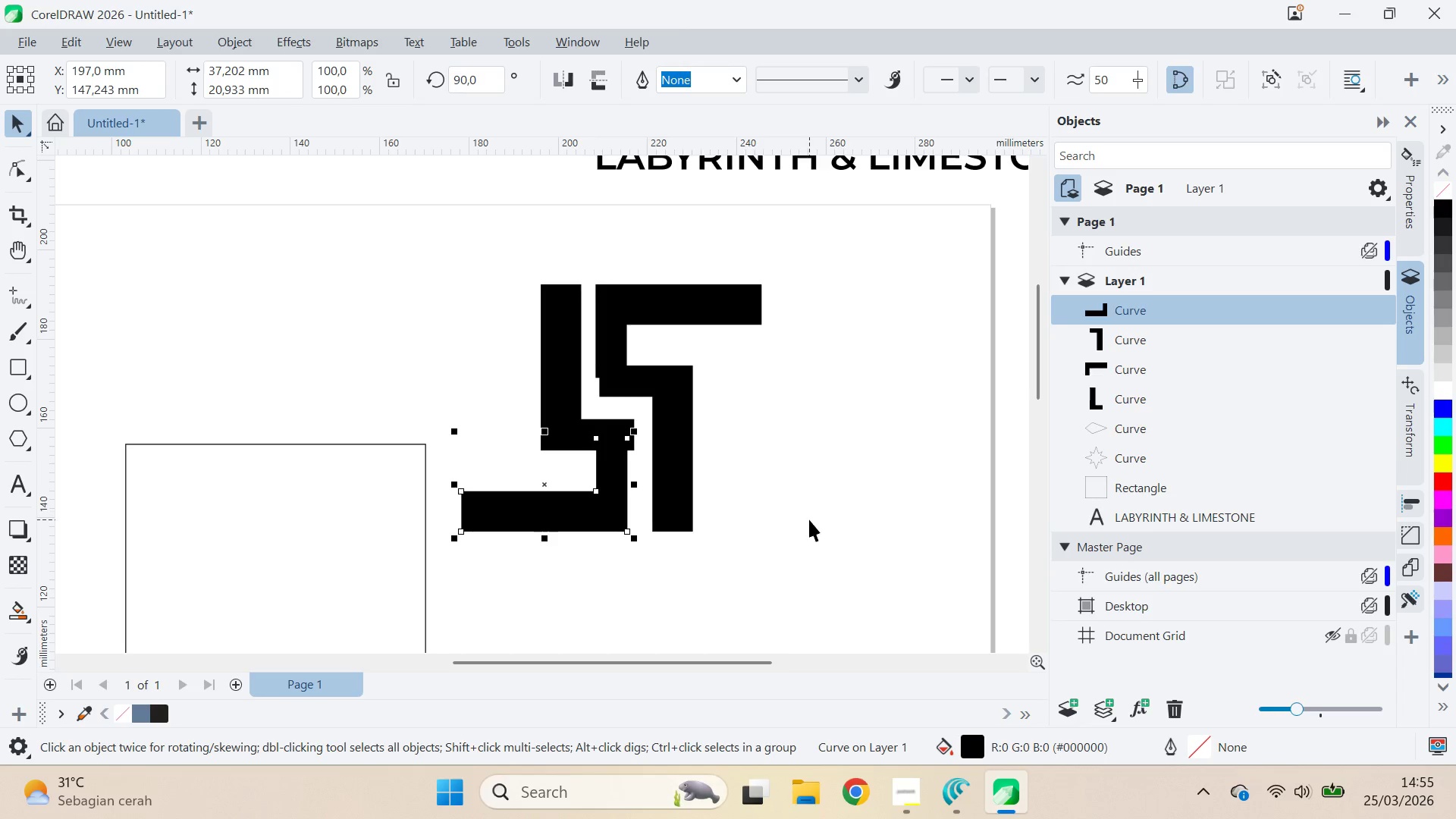 
left_click([809, 519])
 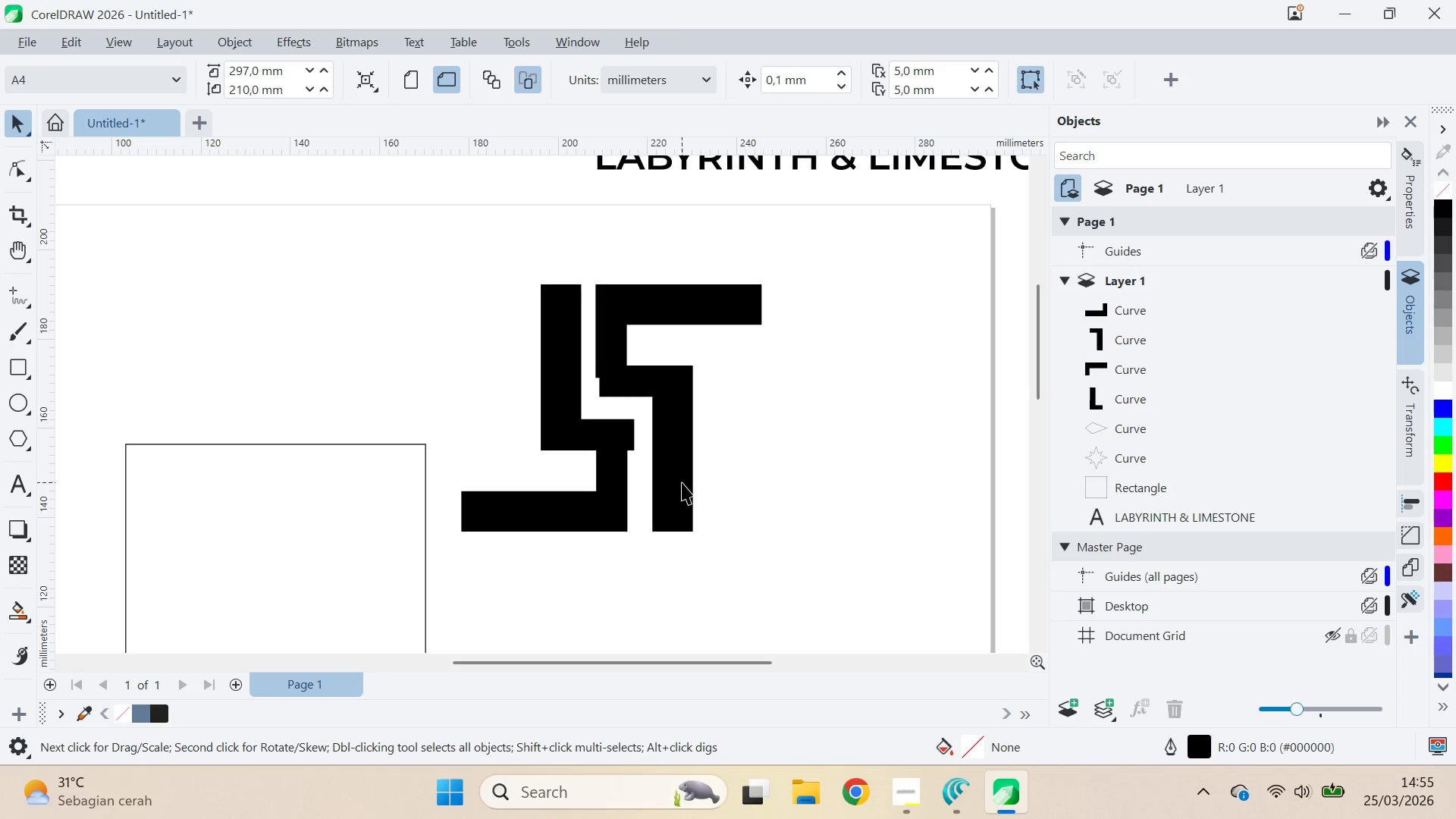 
left_click_drag(start_coordinate=[682, 482], to_coordinate=[736, 484])
 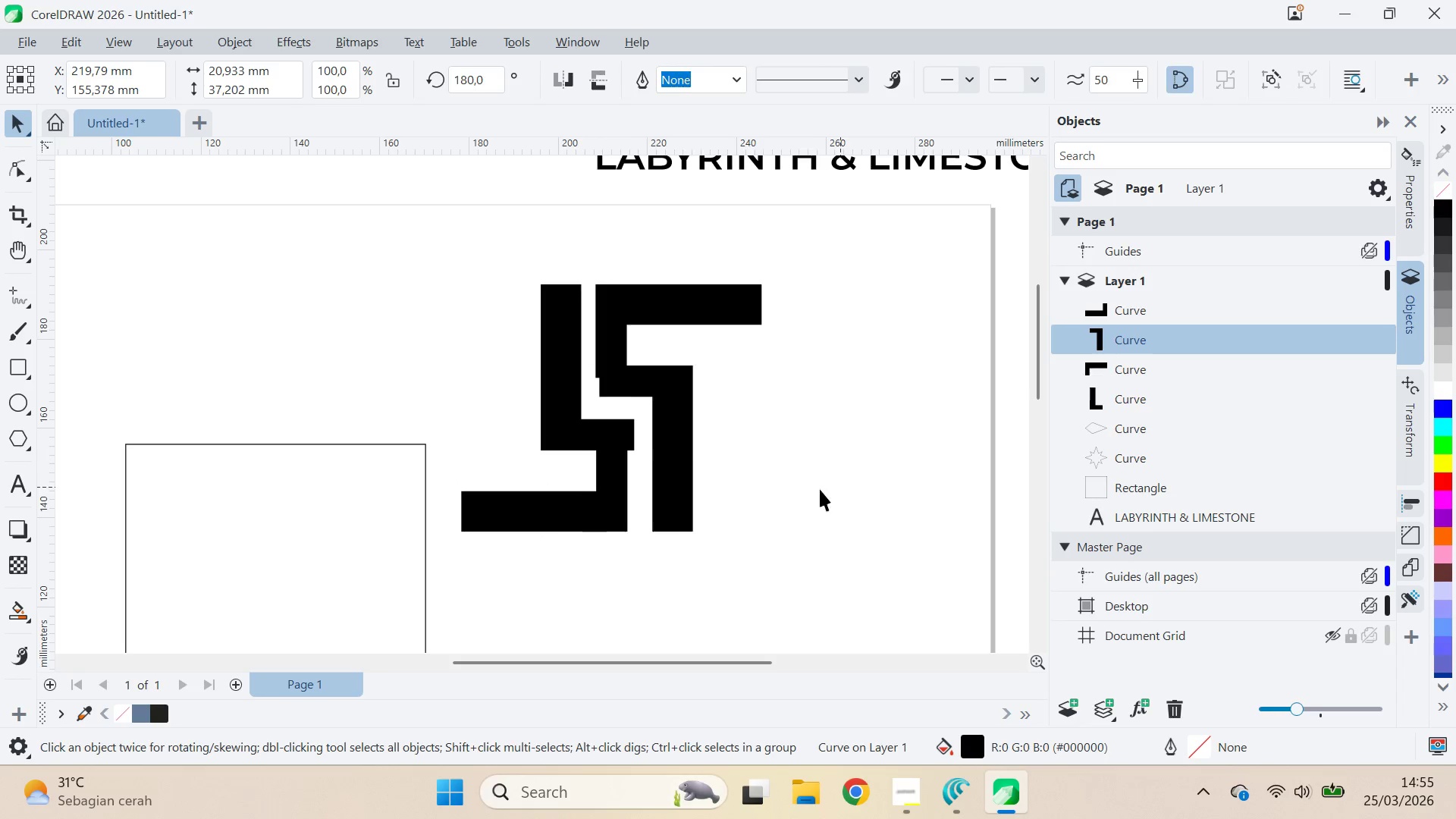 
hold_key(key=ShiftLeft, duration=0.62)
 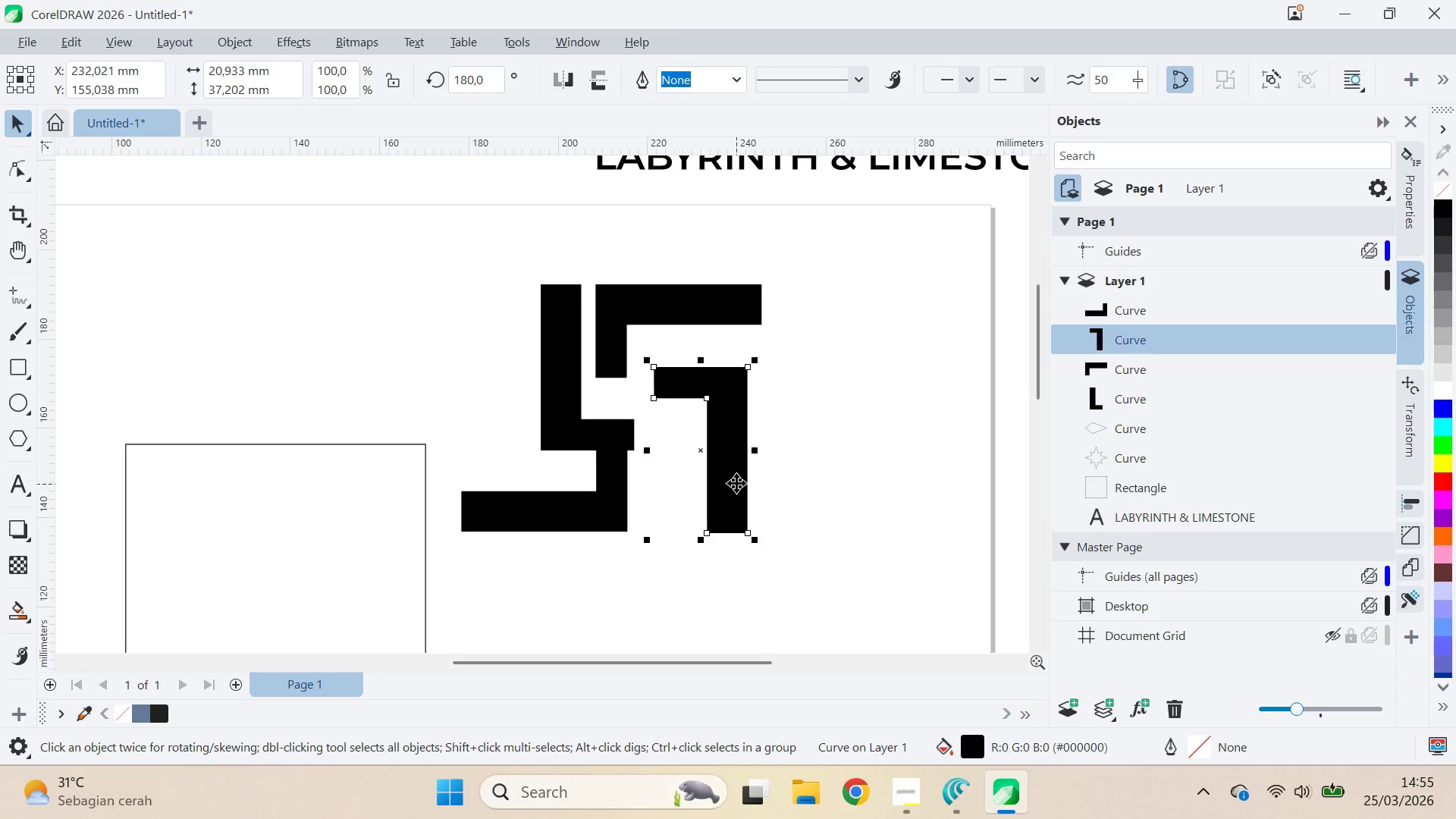 
key(Control+ControlLeft)
 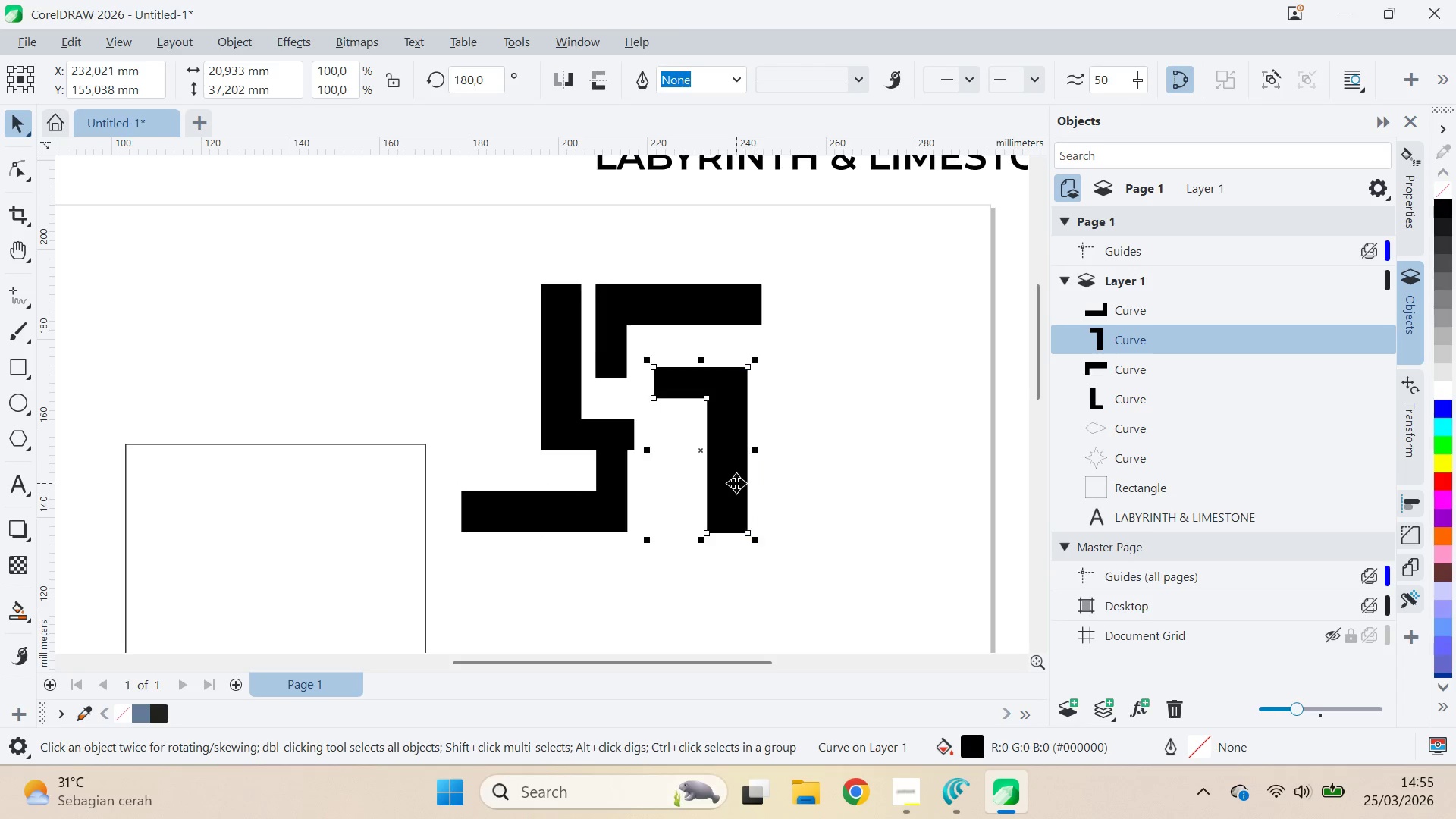 
key(Control+Z)
 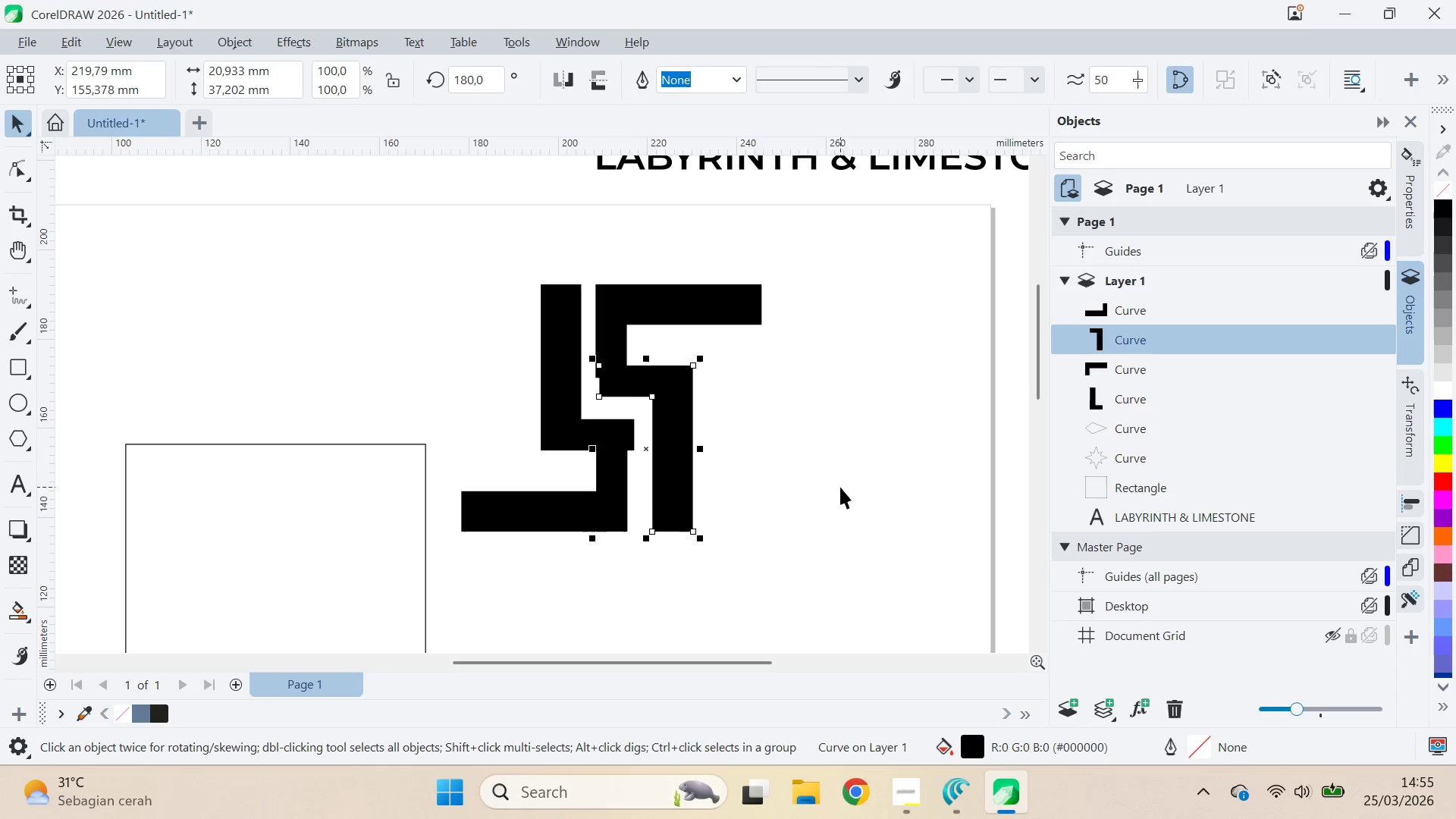 
left_click_drag(start_coordinate=[840, 487], to_coordinate=[771, 494])
 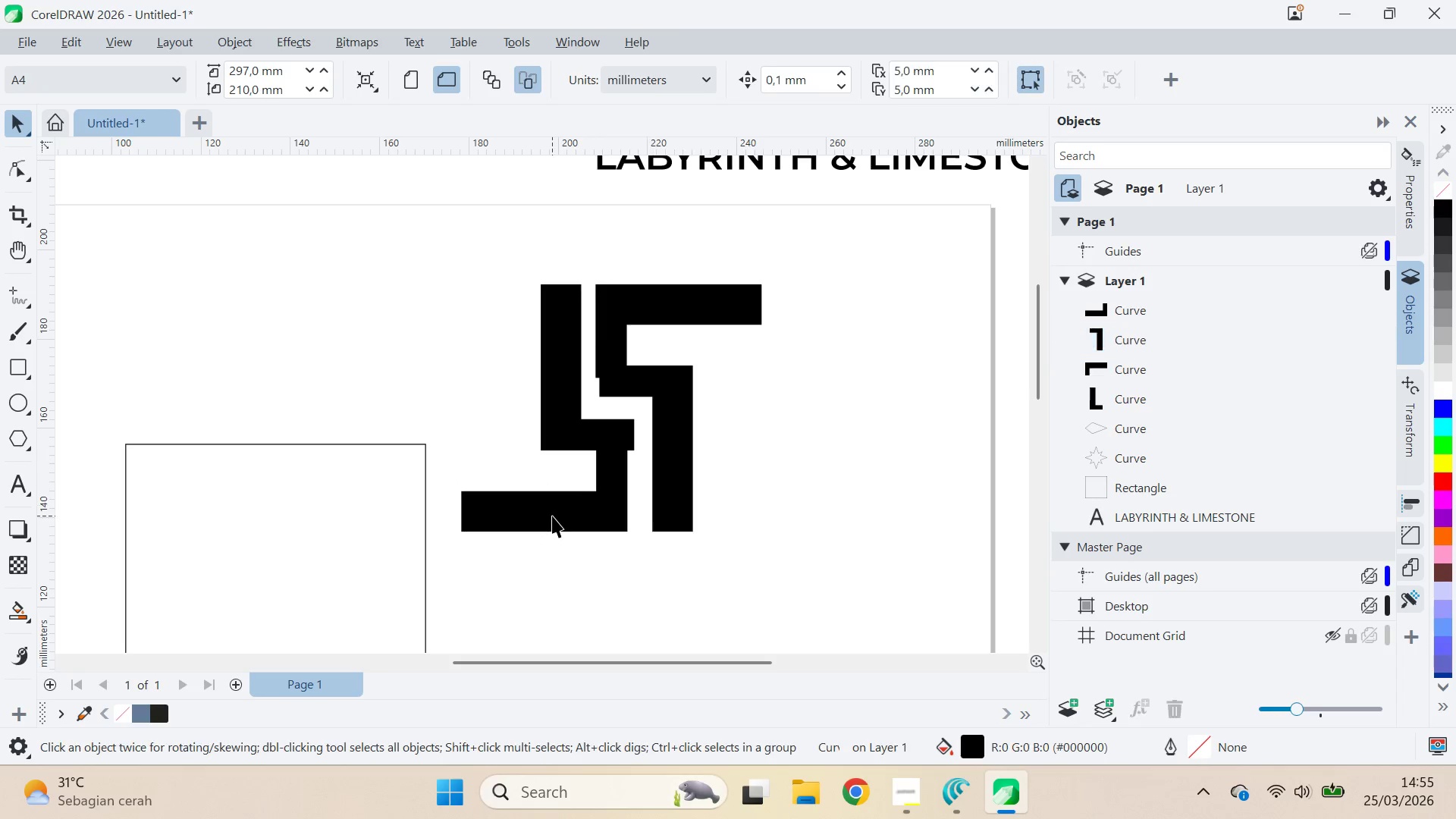 
double_click([552, 516])
 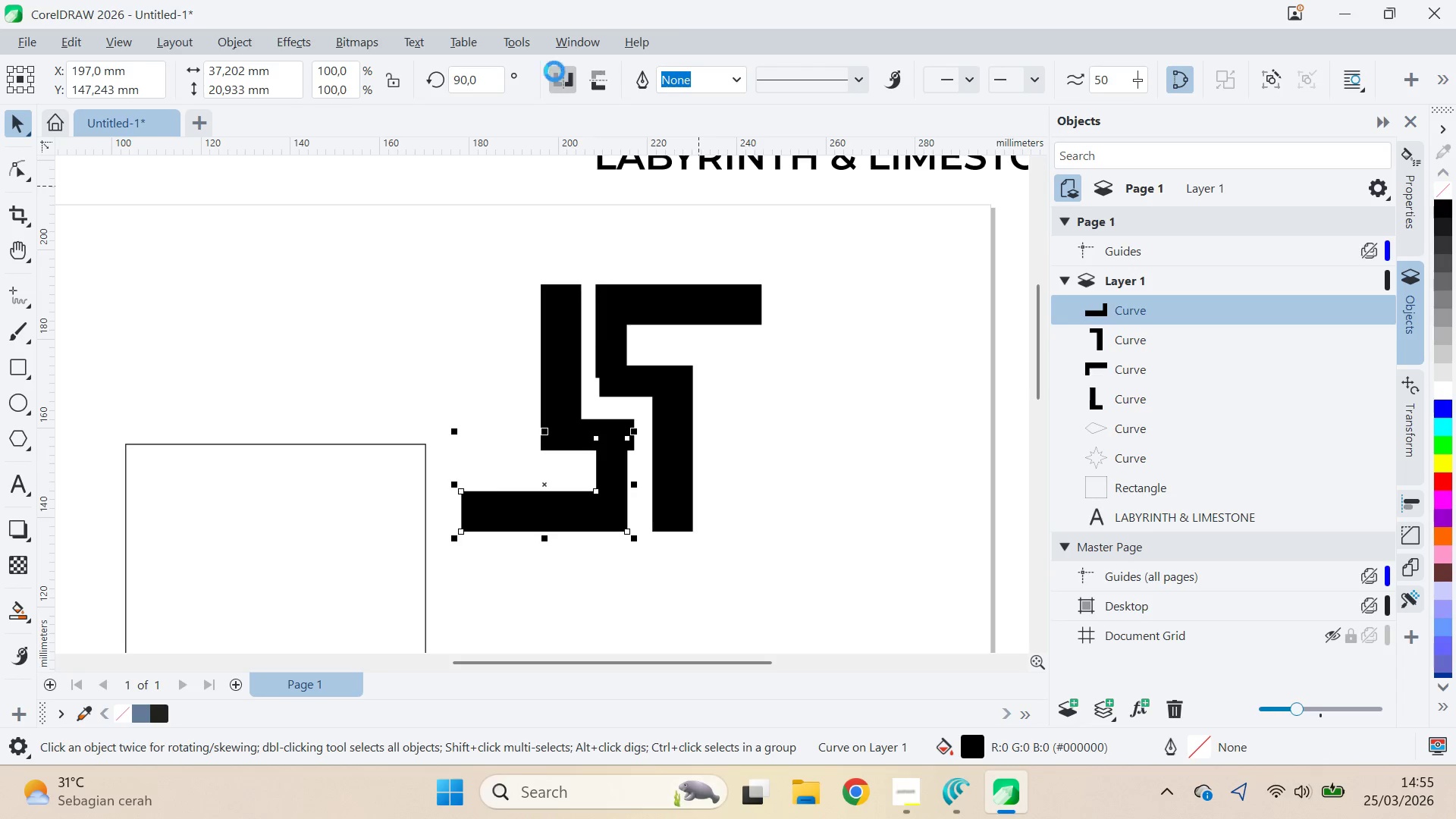 
left_click_drag(start_coordinate=[840, 411], to_coordinate=[833, 413])
 